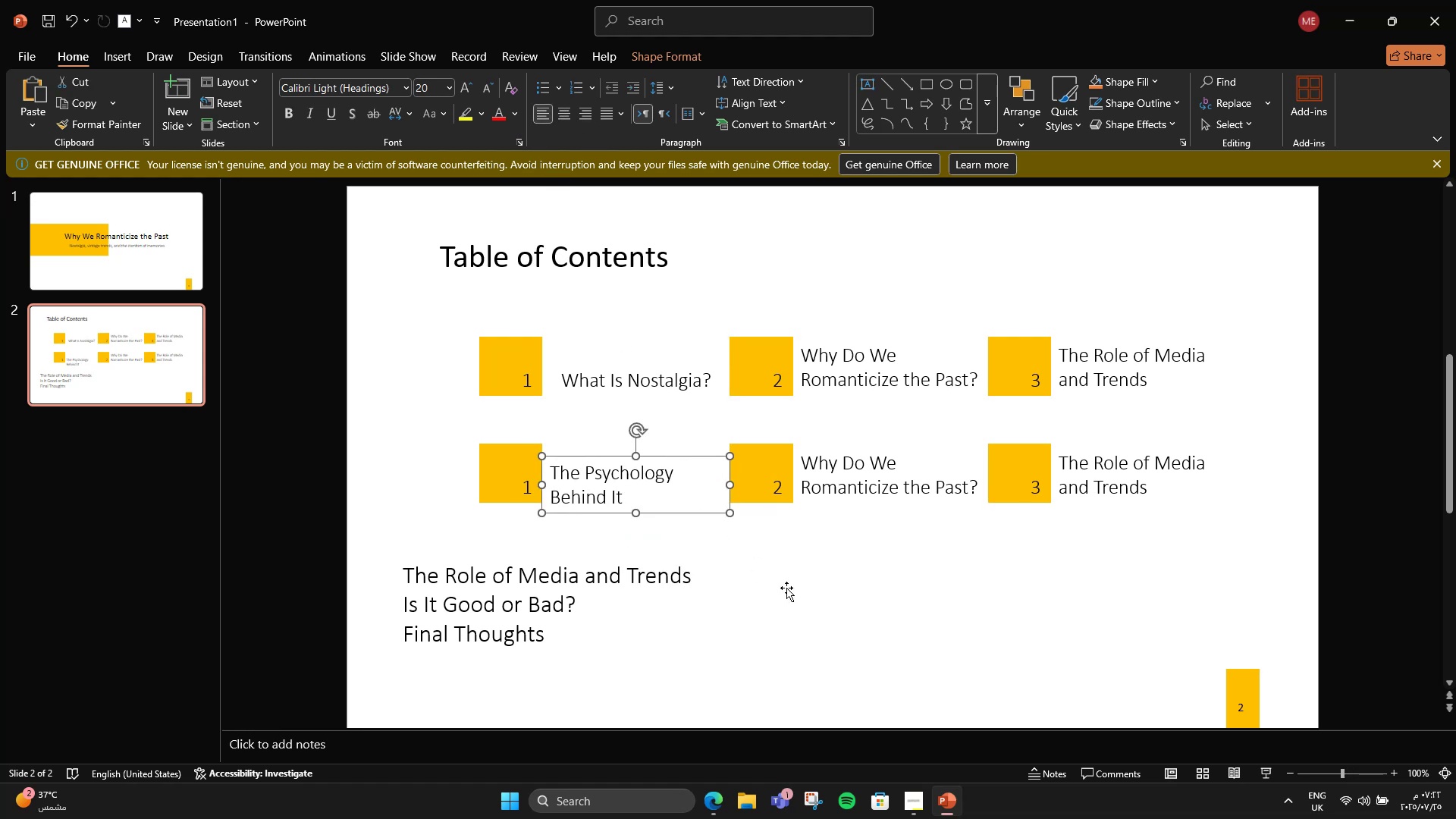 
left_click([792, 592])
 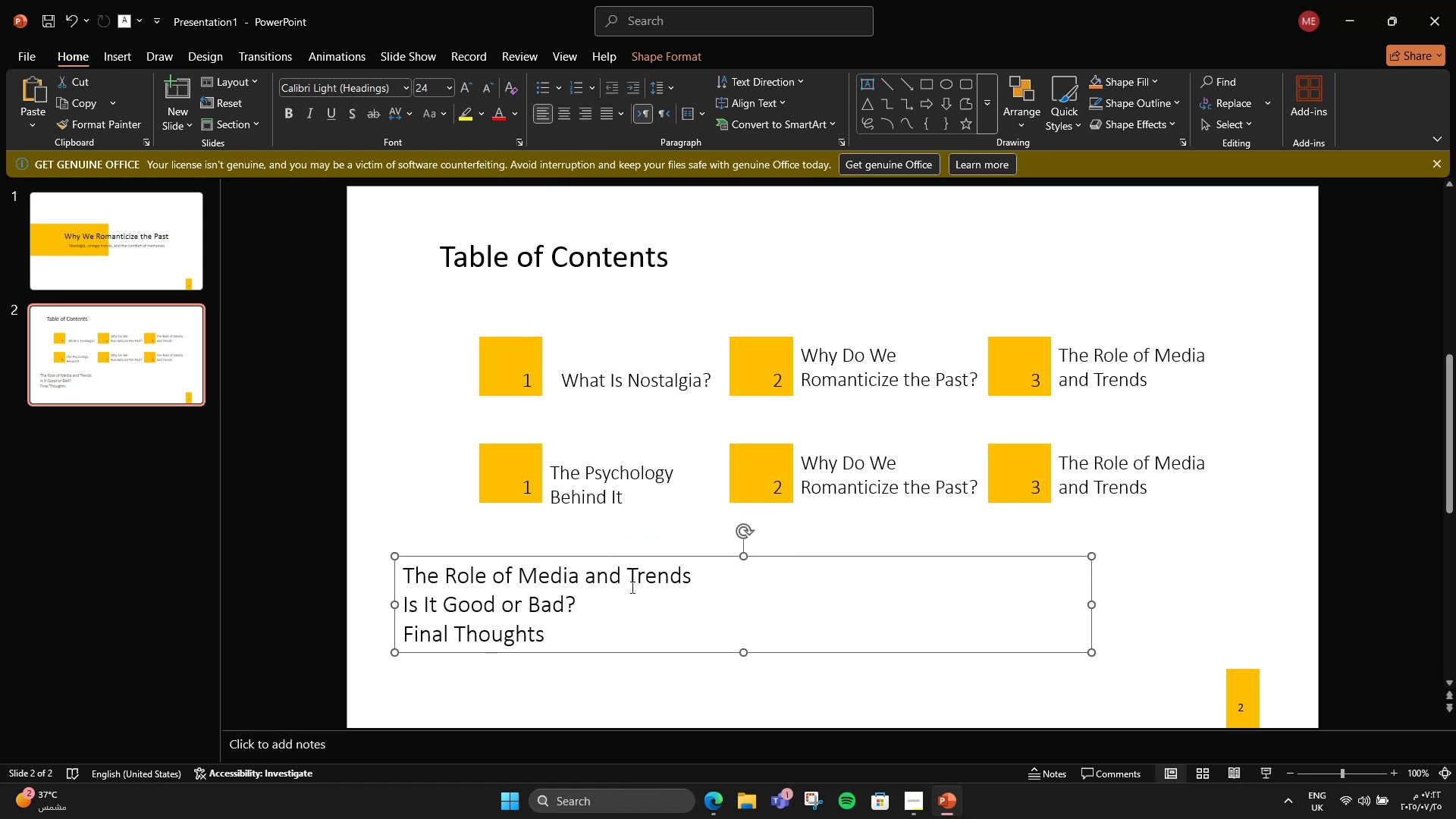 
double_click([620, 573])
 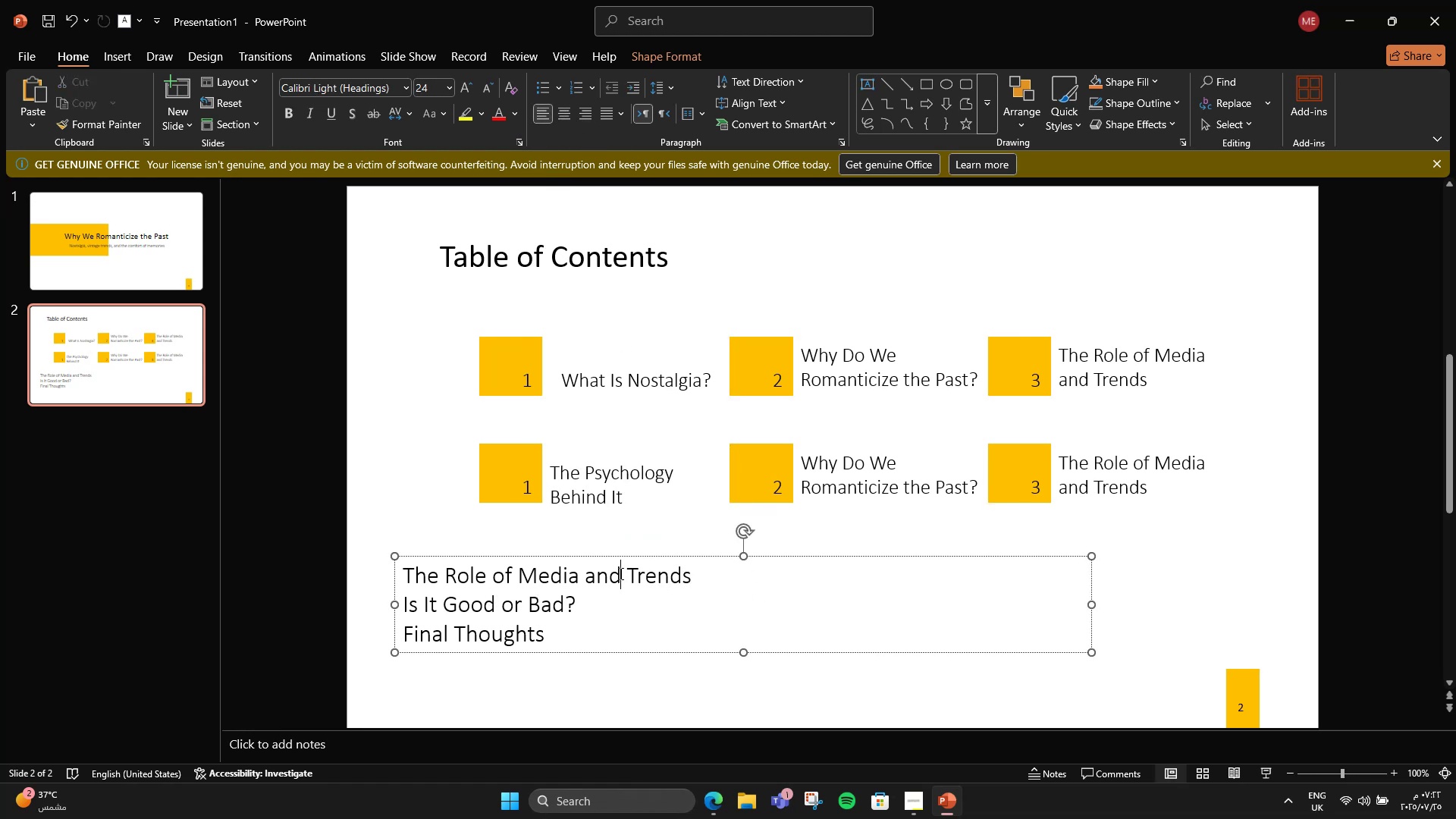 
triple_click([620, 573])
 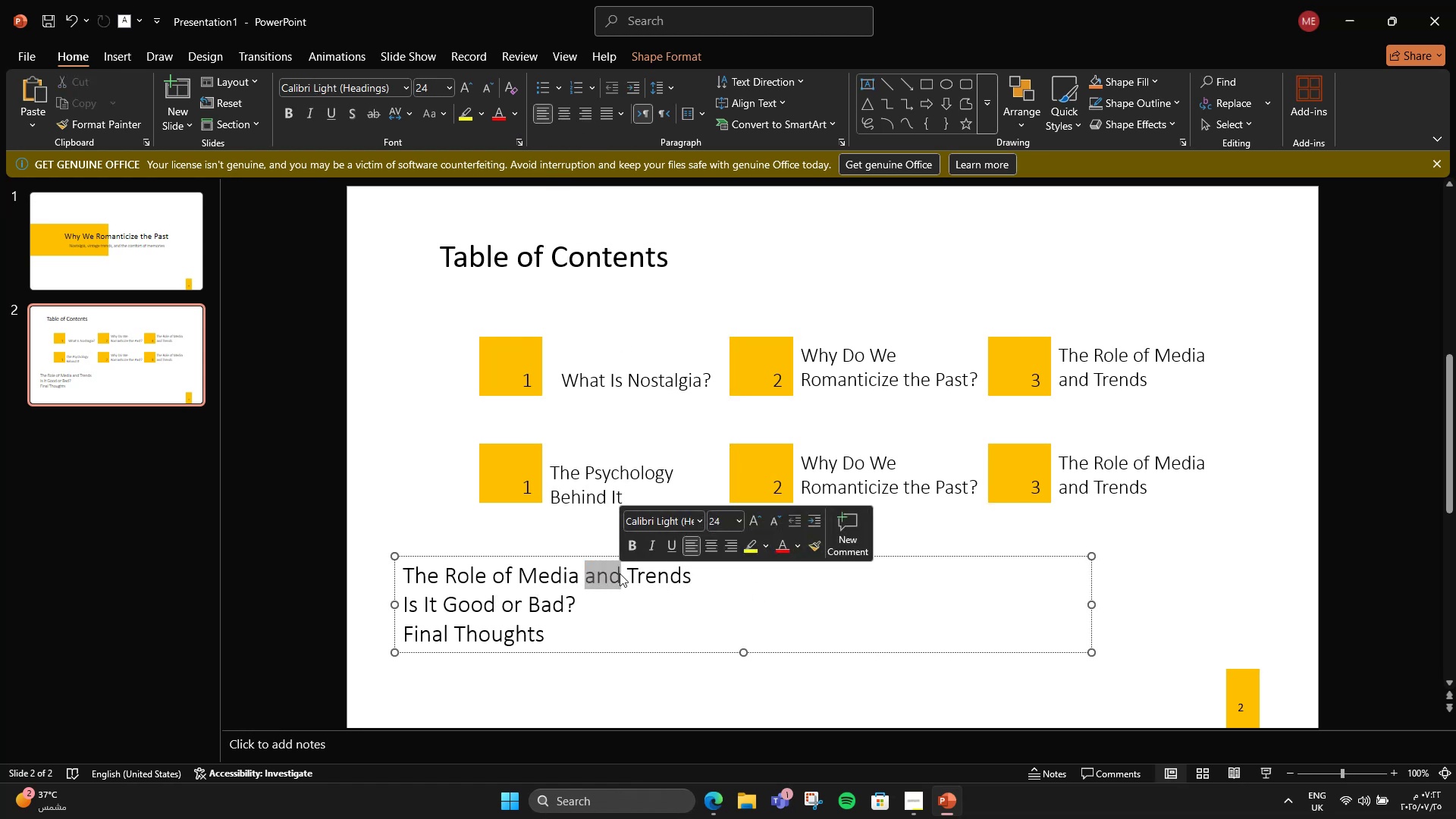 
triple_click([620, 573])
 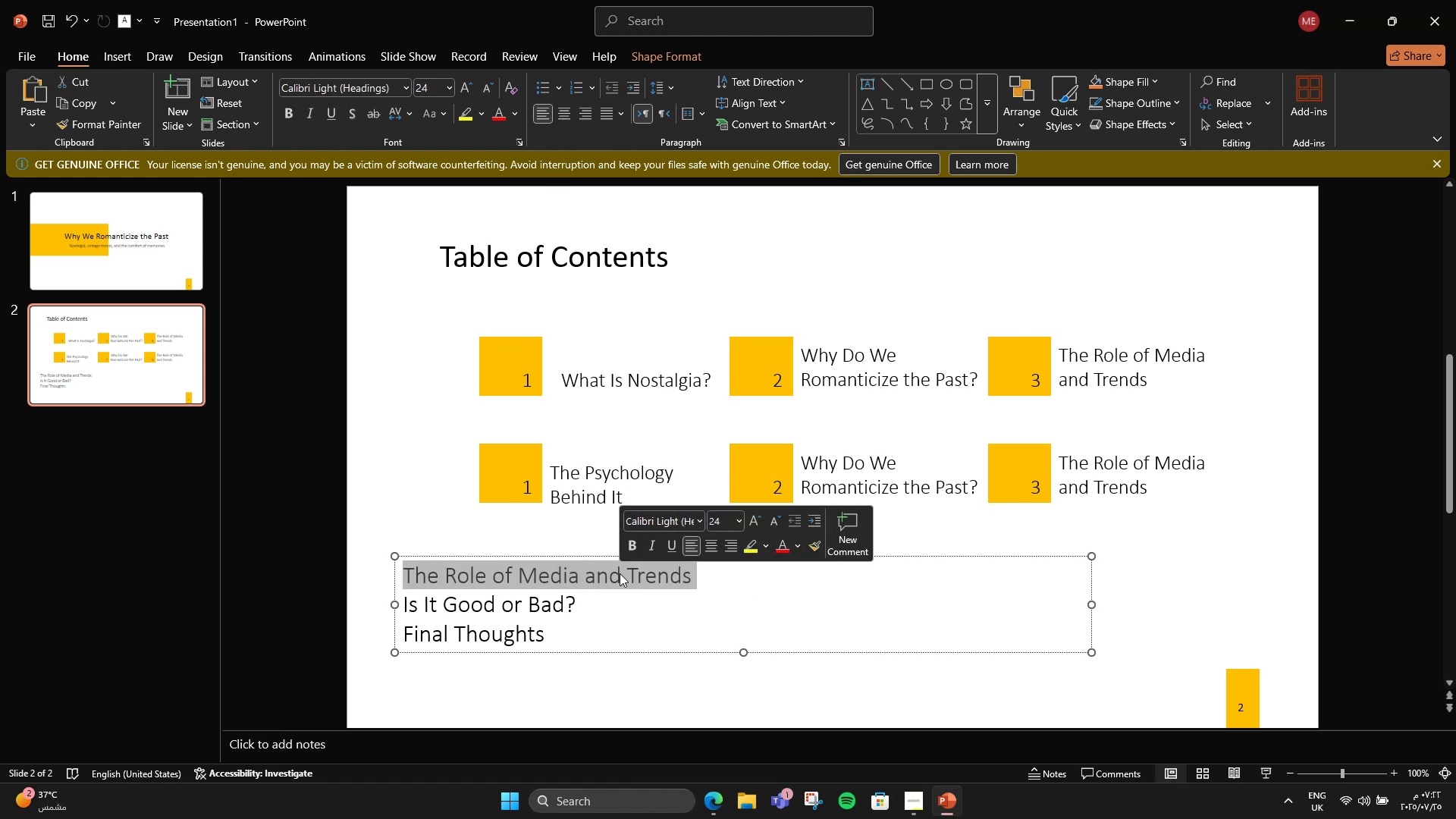 
key(Backspace)
 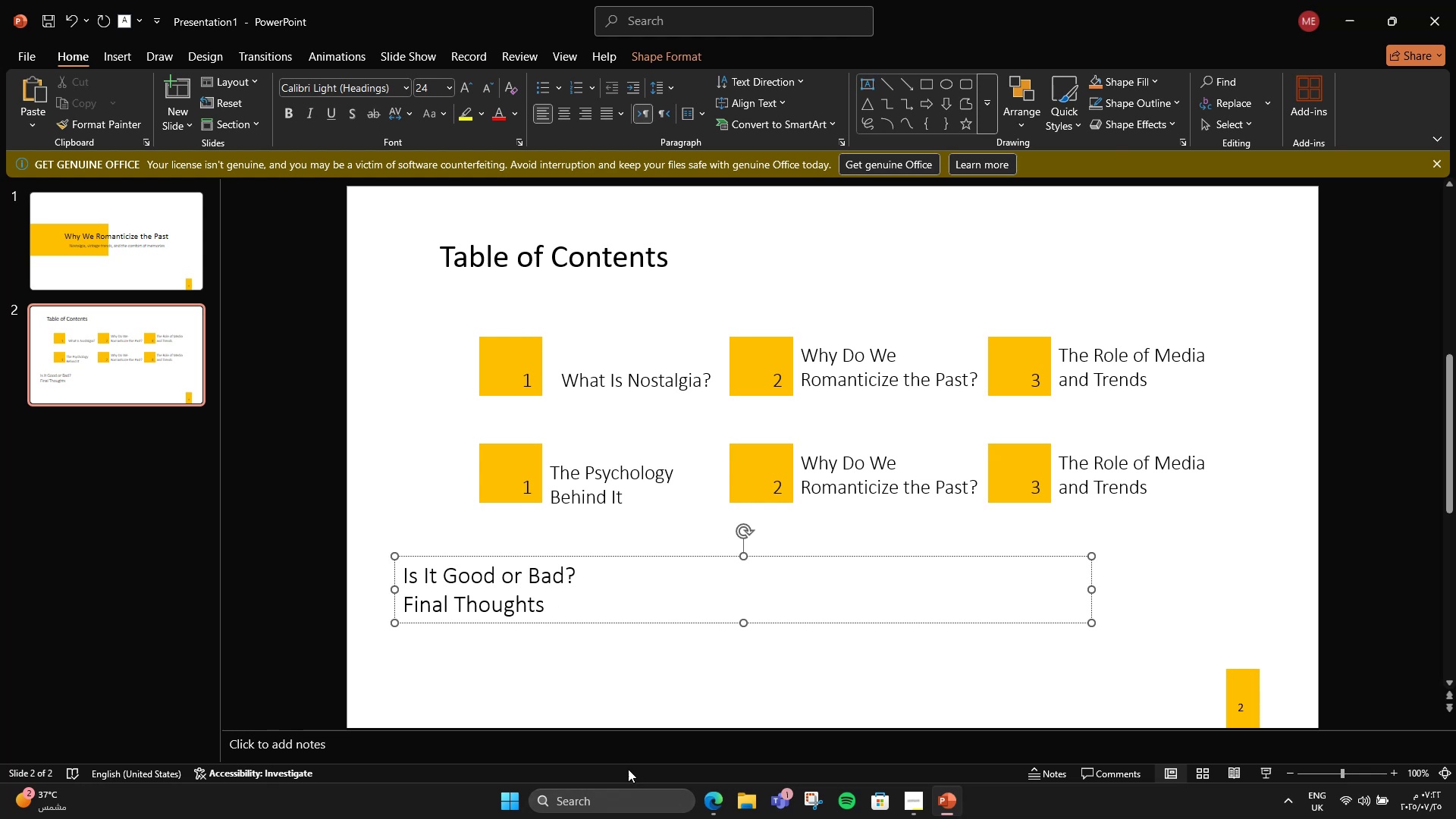 
double_click([418, 571])
 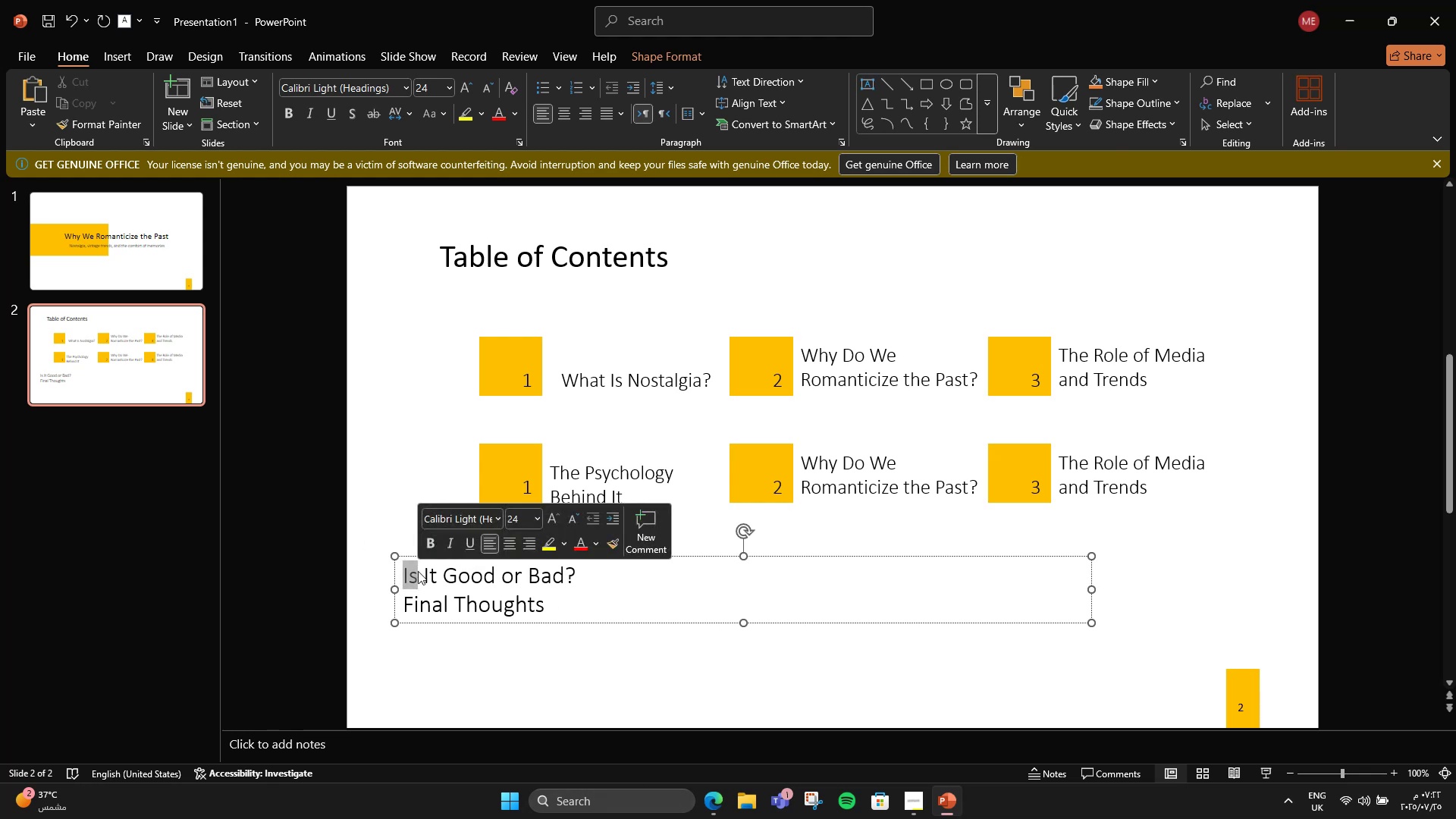 
triple_click([418, 571])
 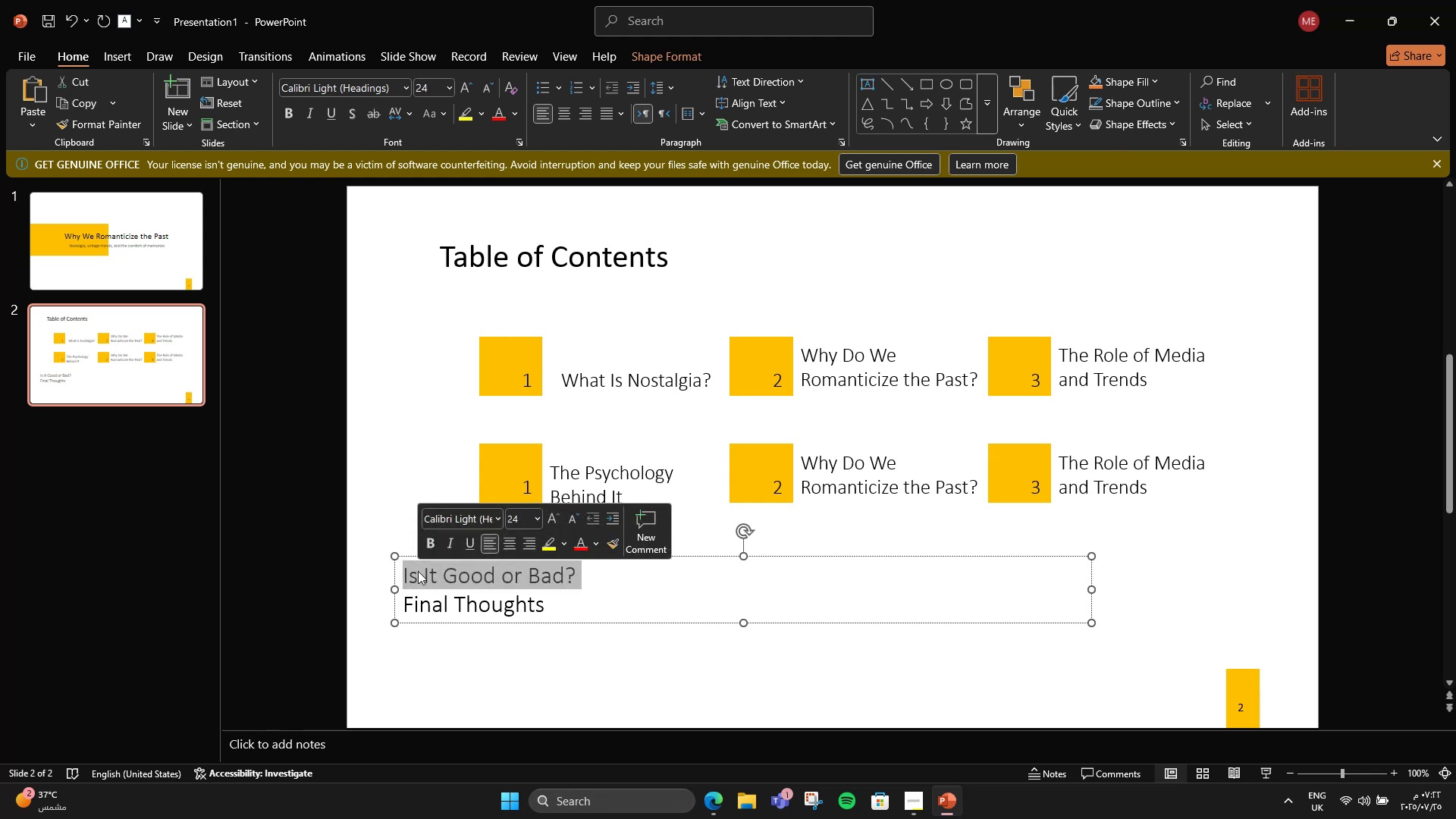 
key(Control+X)
 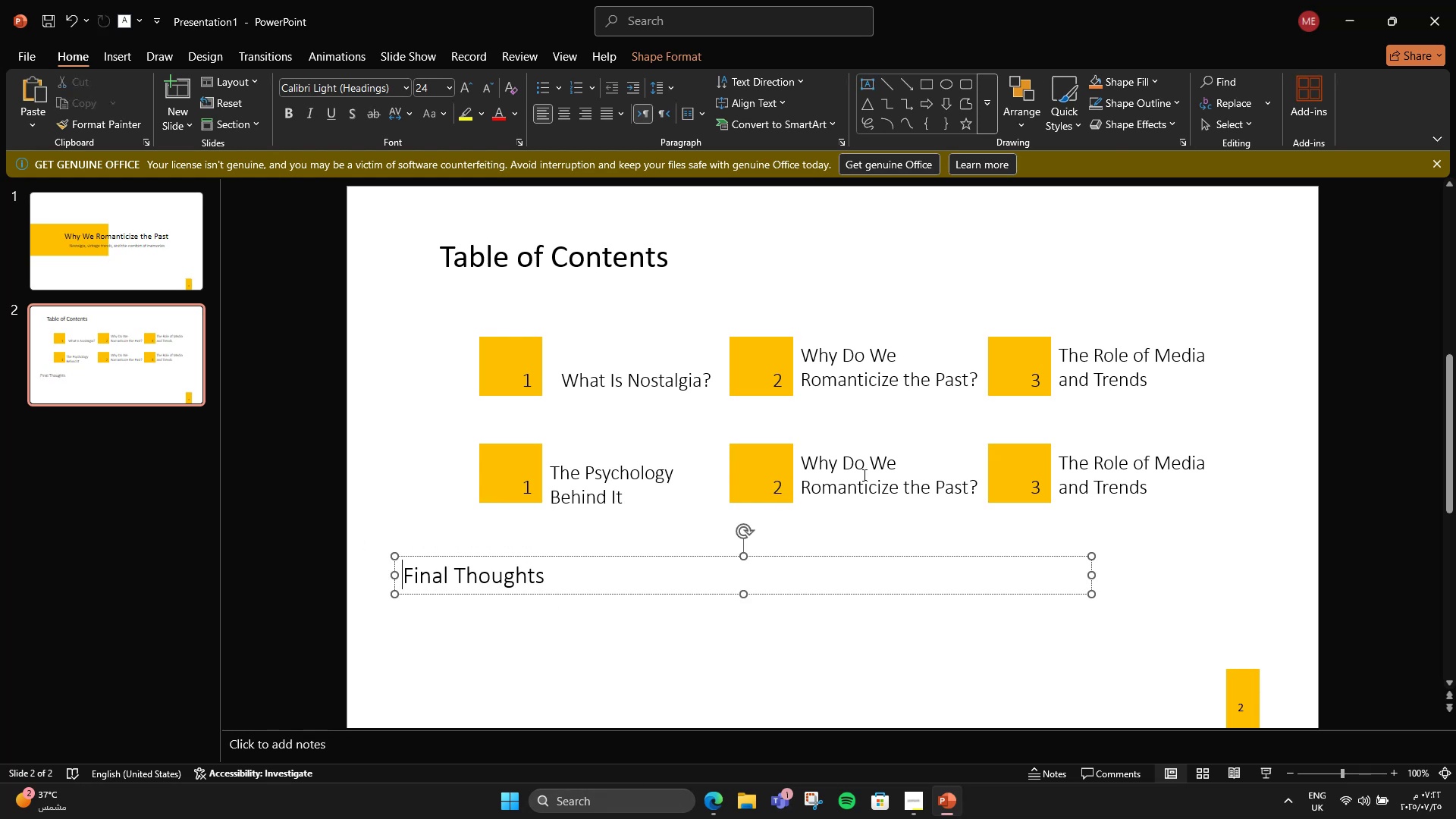 
double_click([868, 470])
 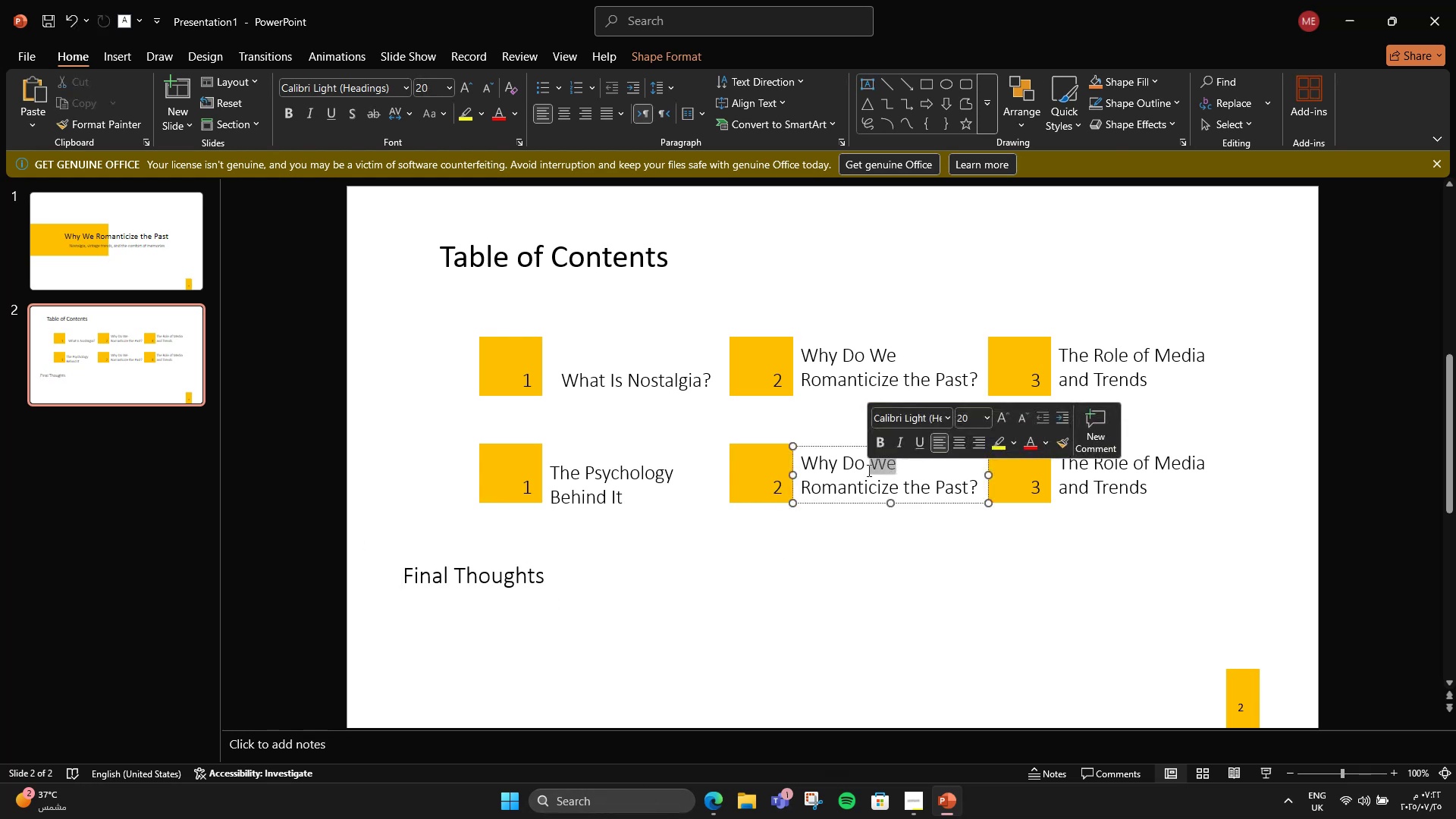 
triple_click([868, 470])
 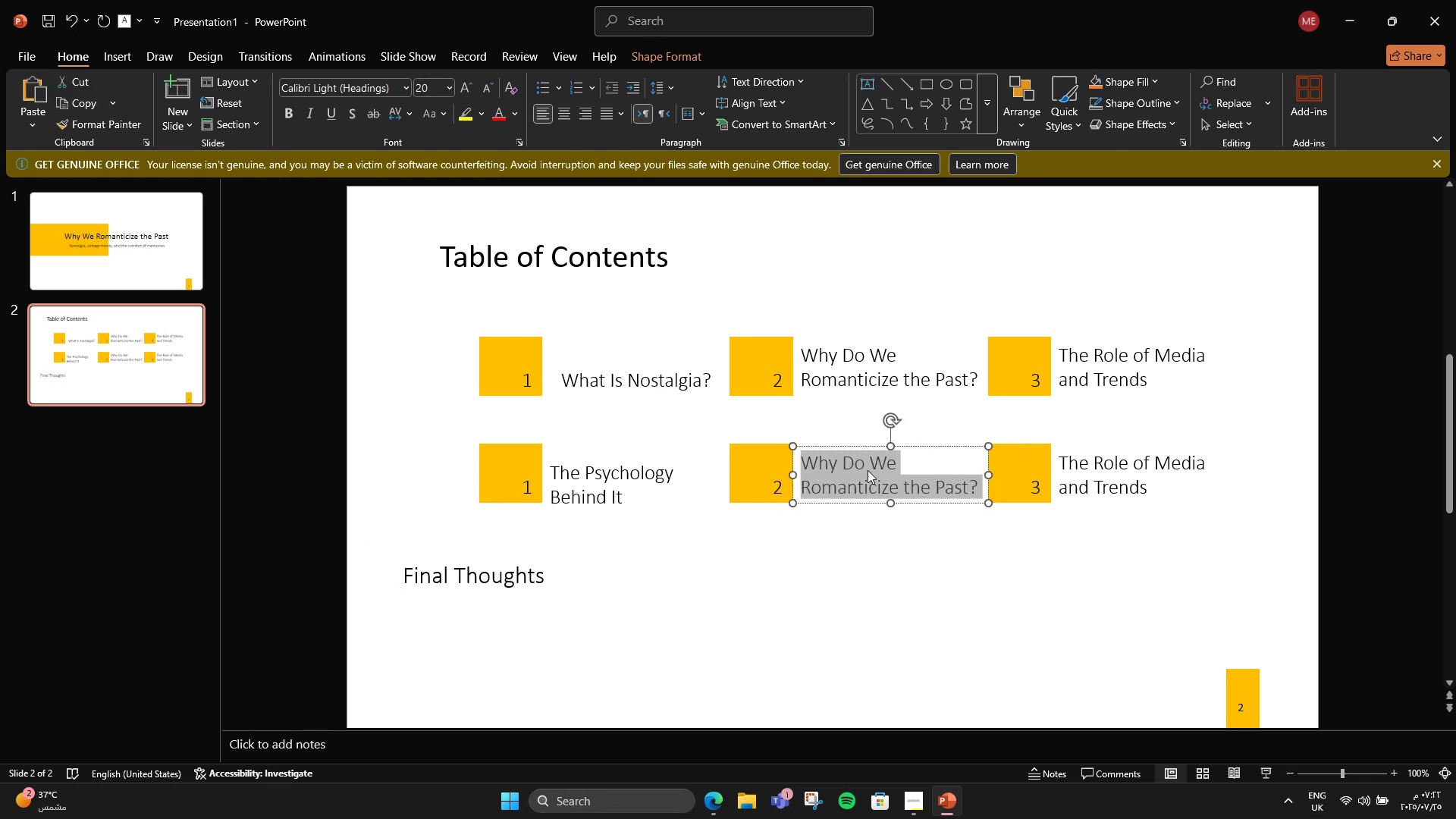 
key(Control+A)
 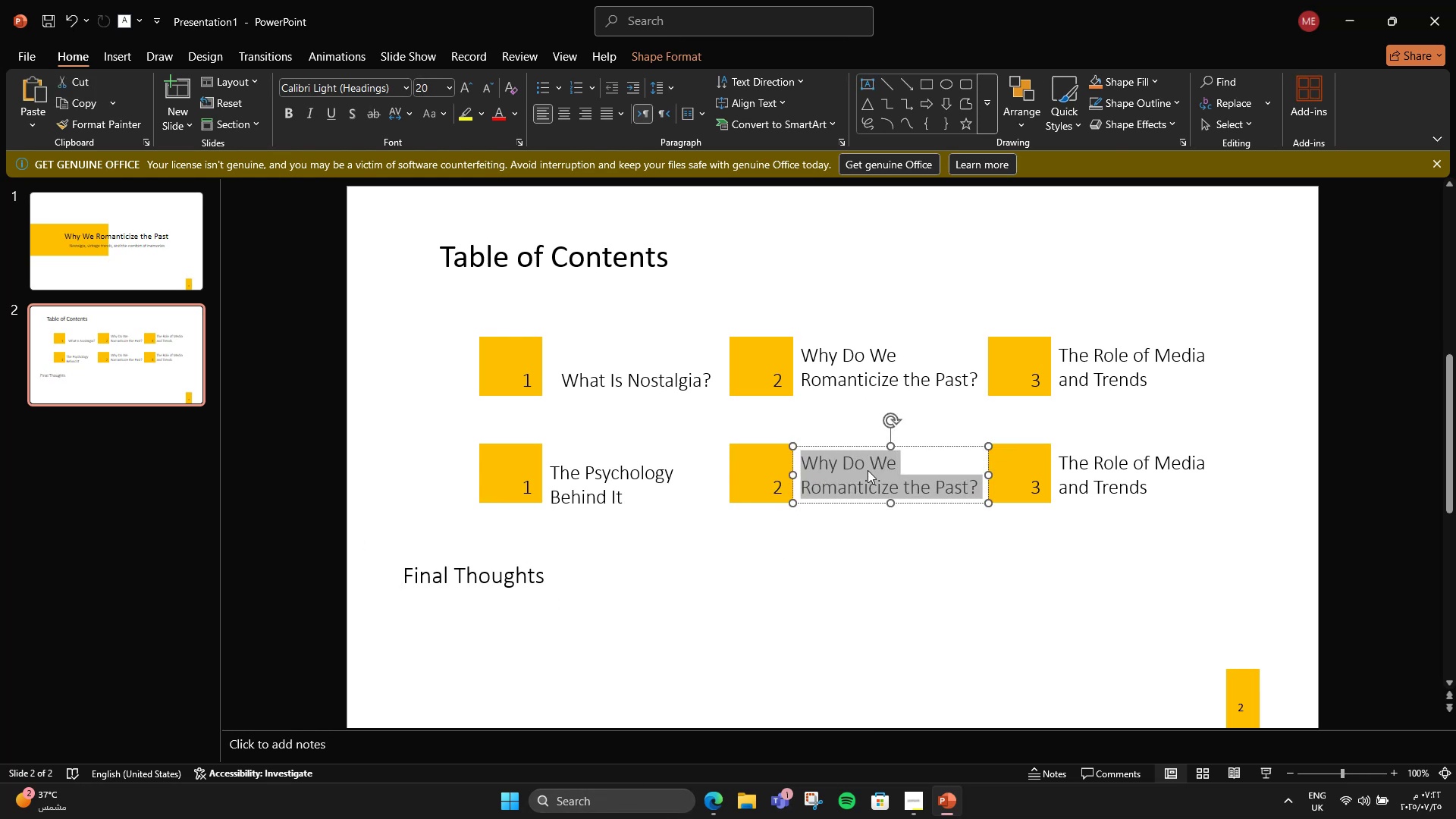 
key(Control+V)
 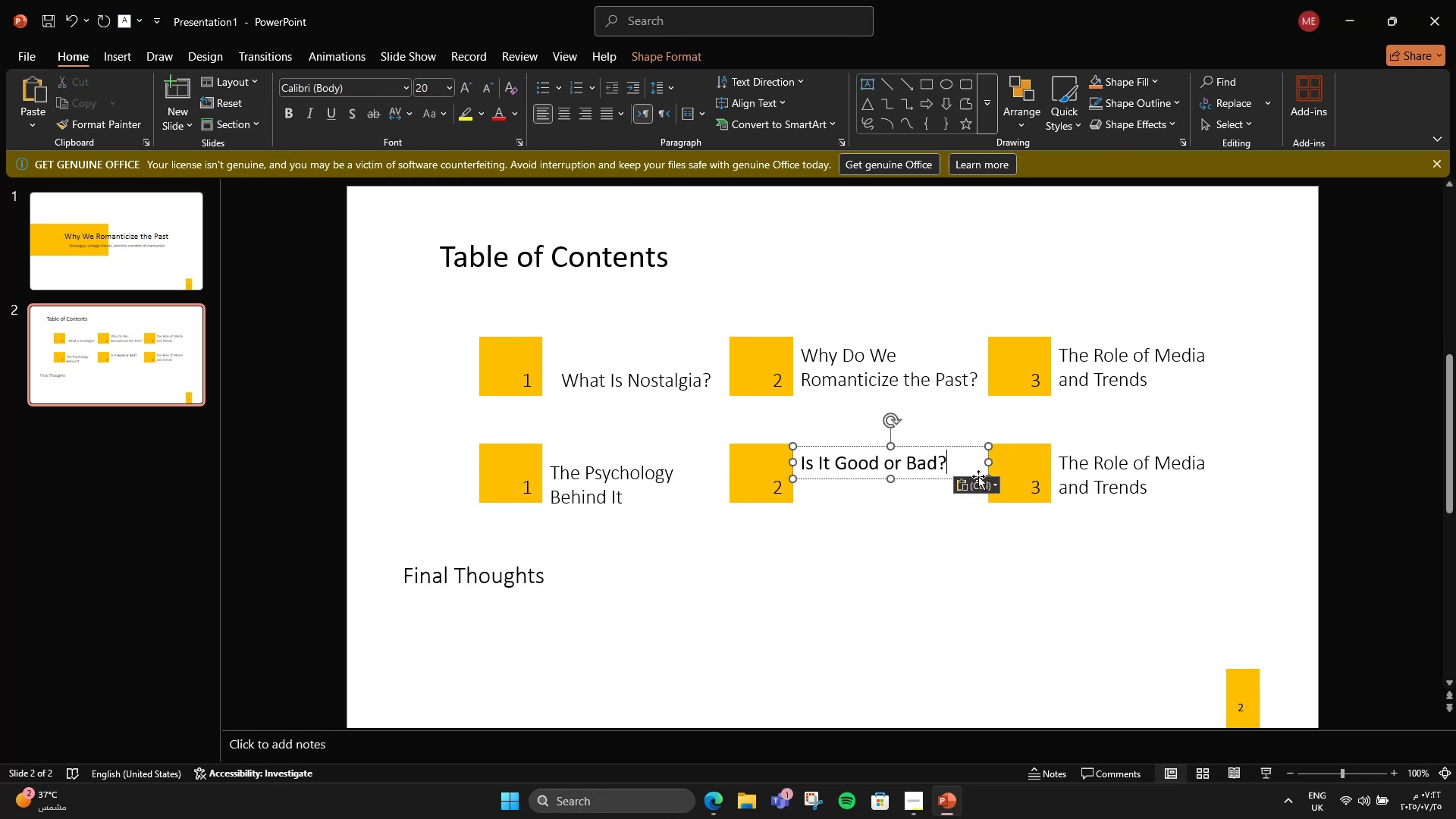 
left_click([974, 484])
 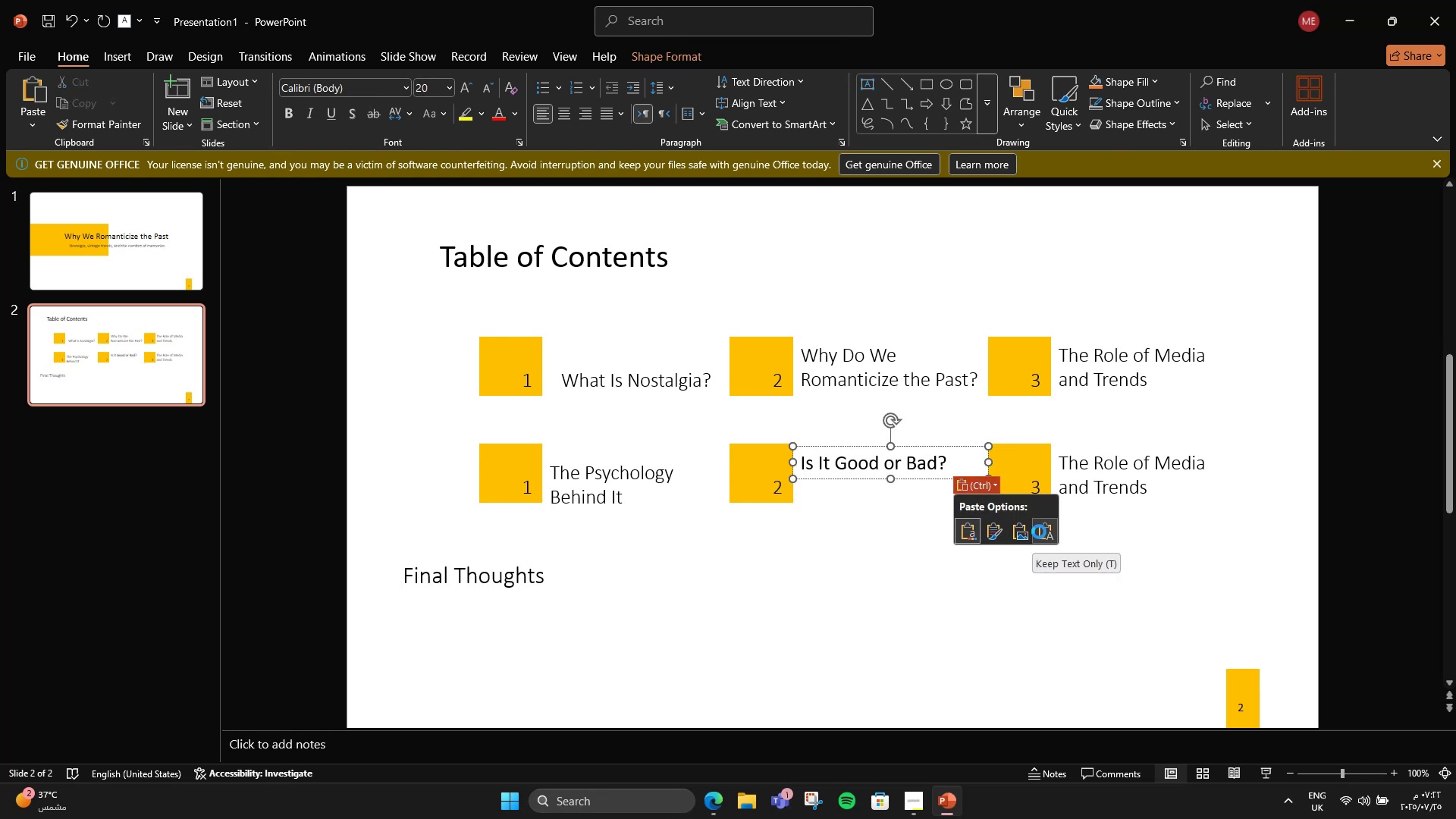 
left_click([1039, 532])
 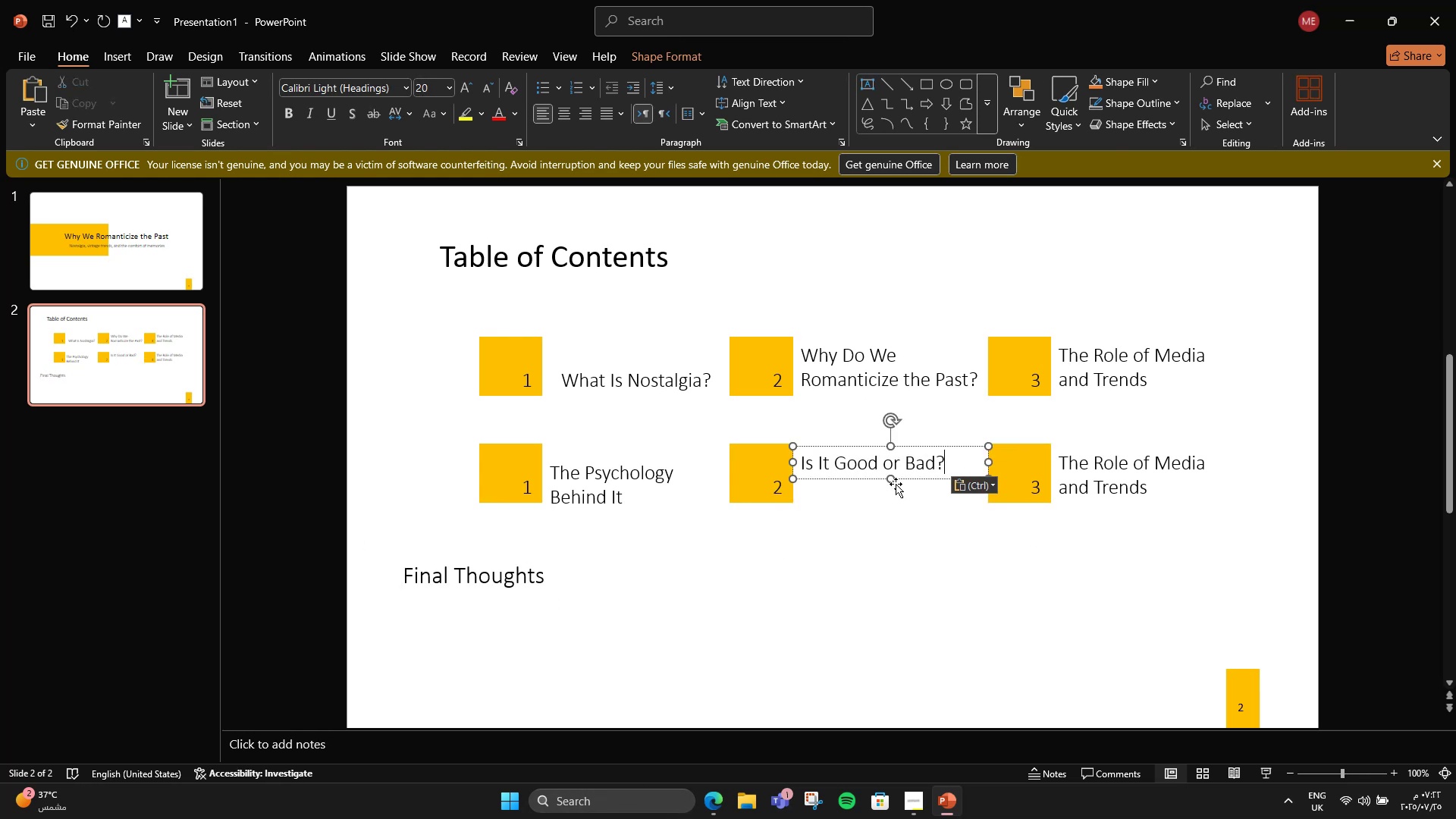 
left_click_drag(start_coordinate=[915, 479], to_coordinate=[910, 504])
 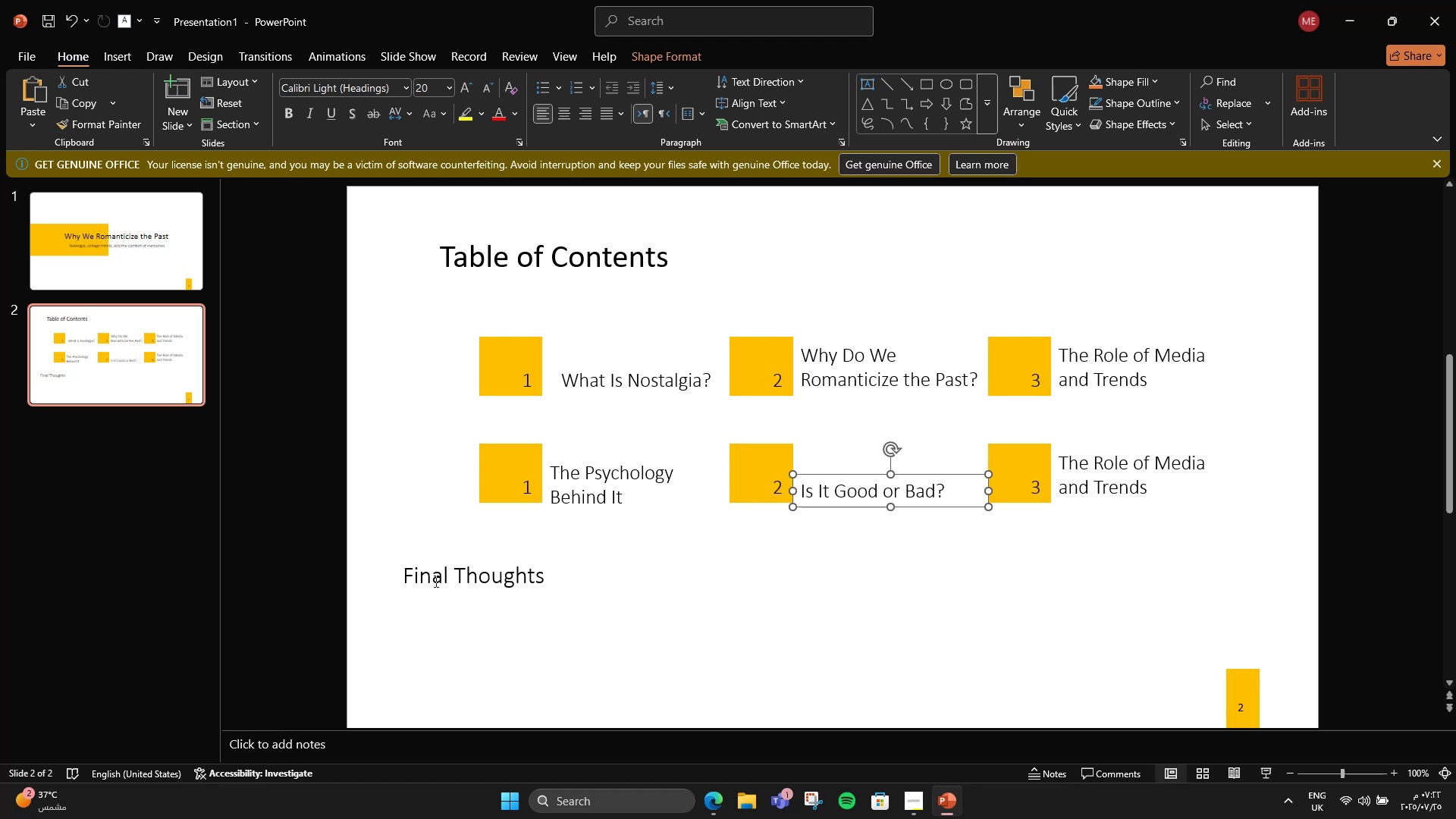 
hold_key(key=ShiftLeft, duration=1.39)
 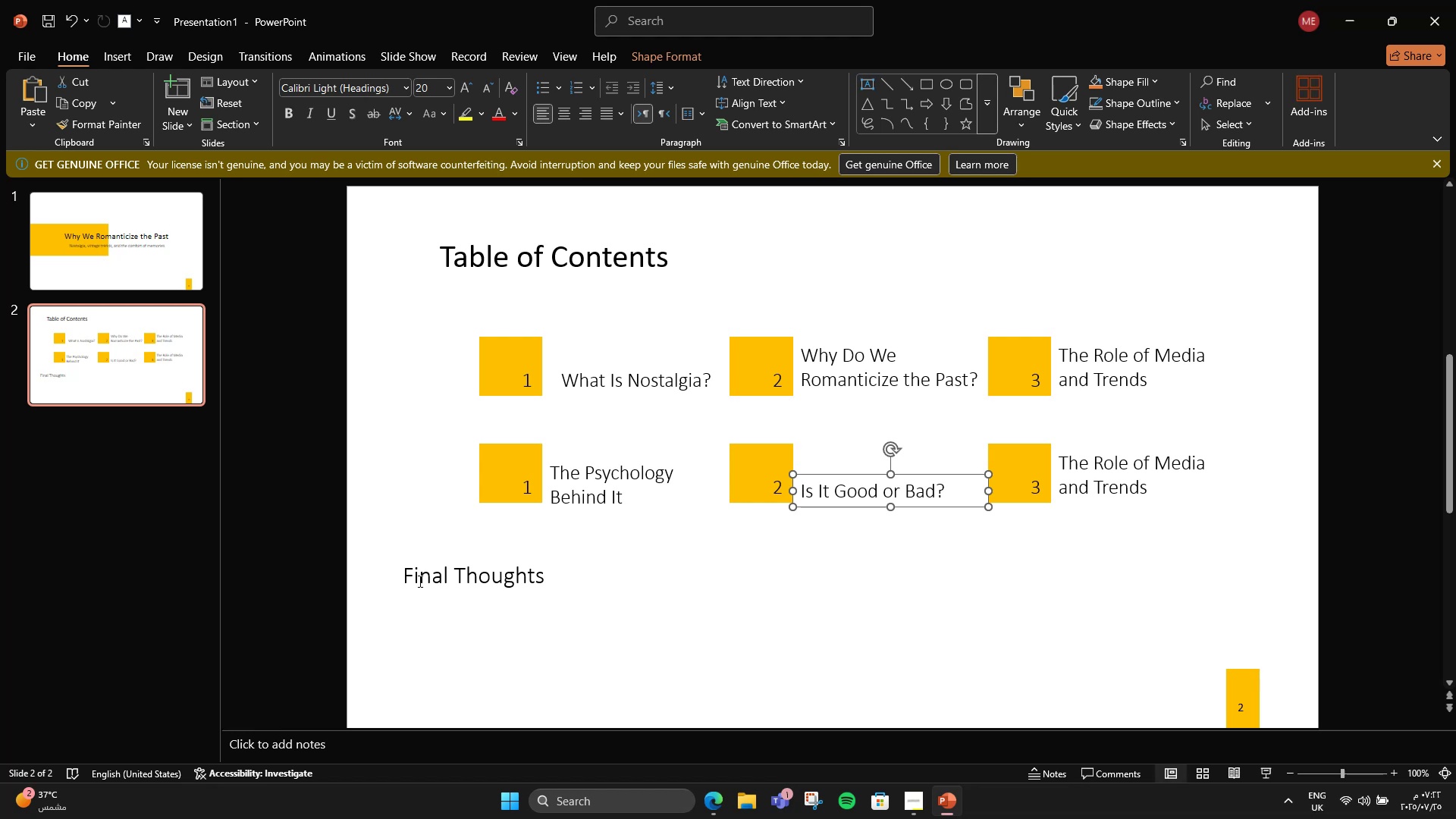 
double_click([419, 581])
 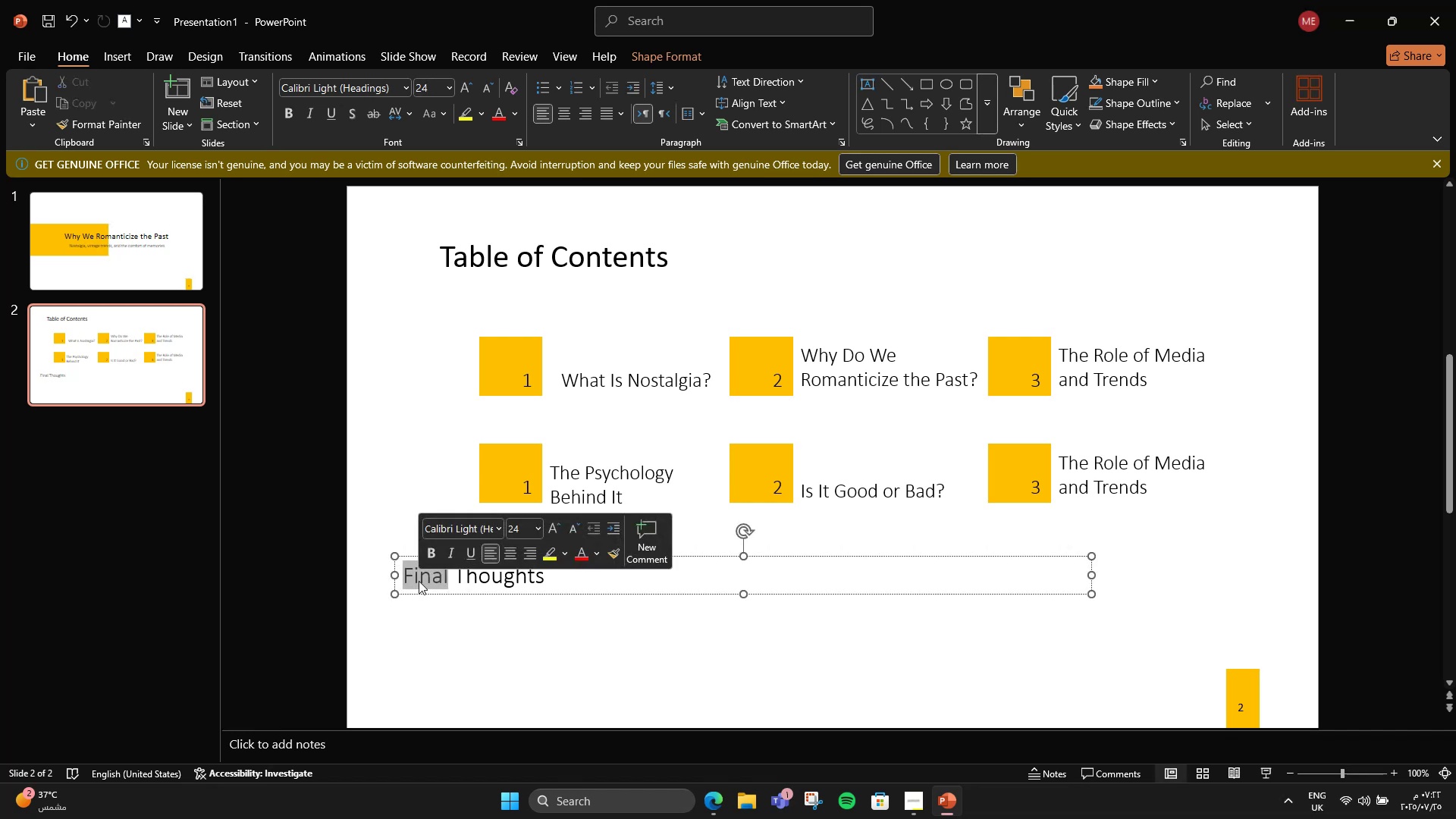 
triple_click([419, 581])
 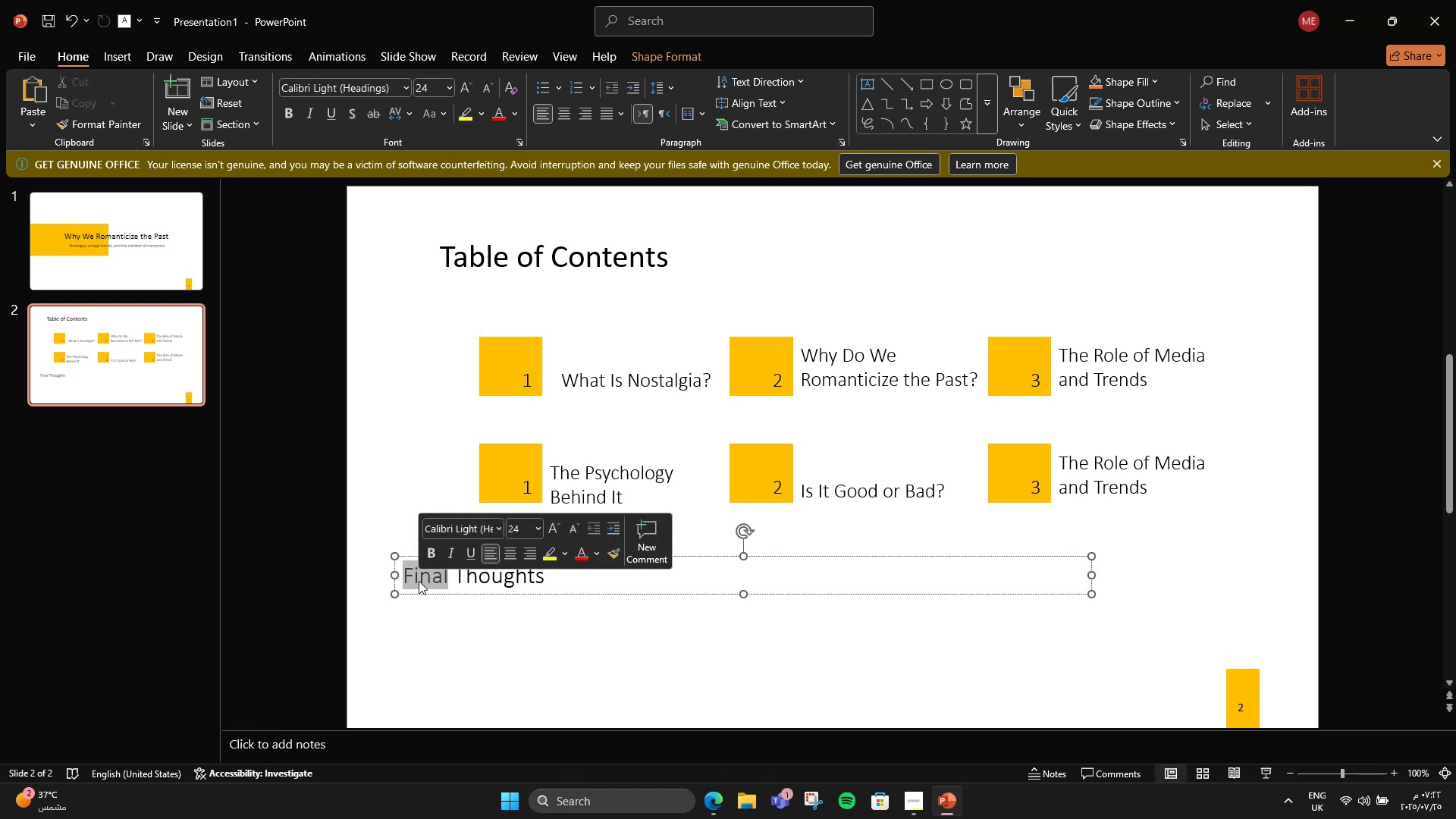 
key(Control+X)
 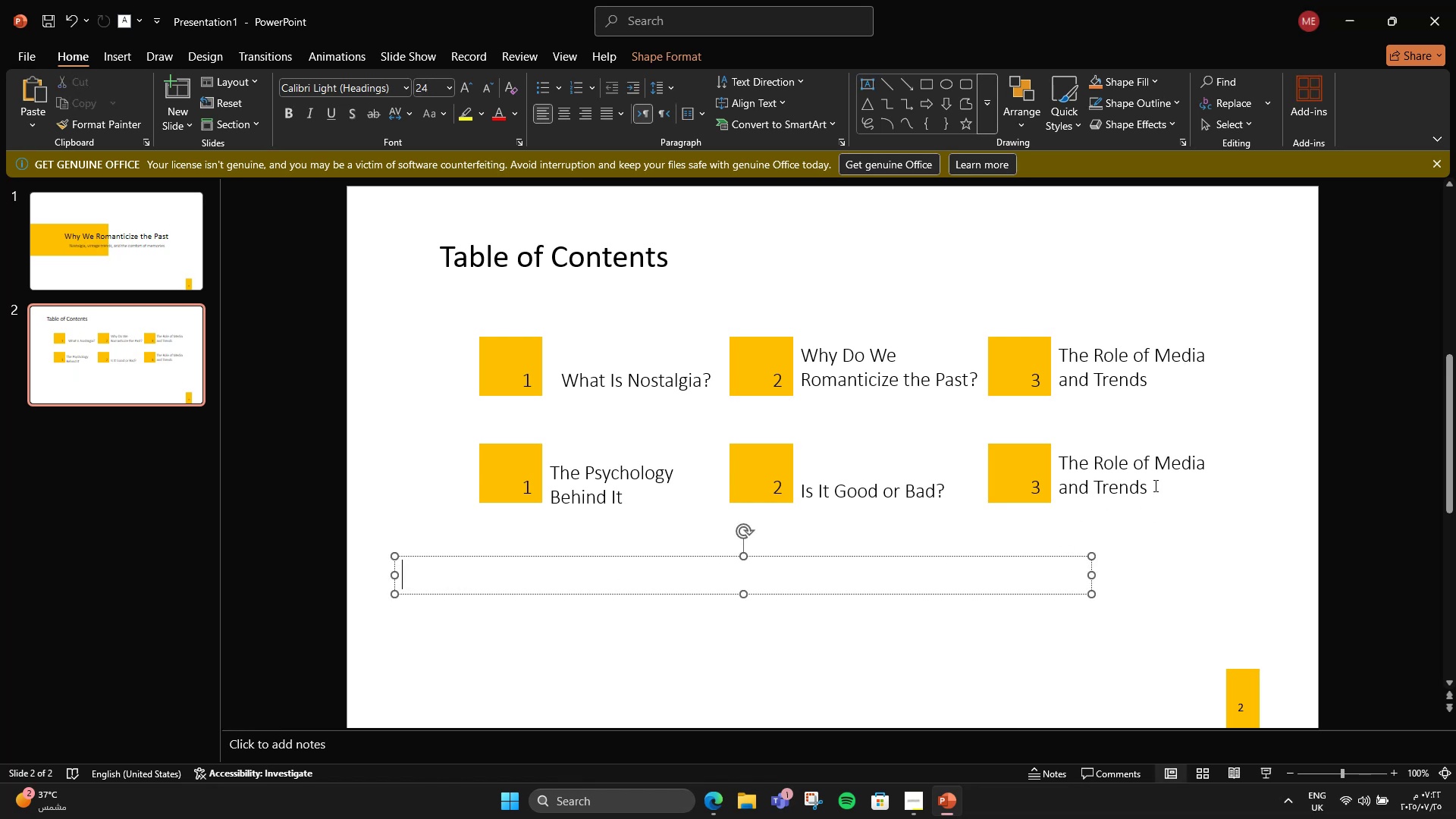 
double_click([1154, 482])
 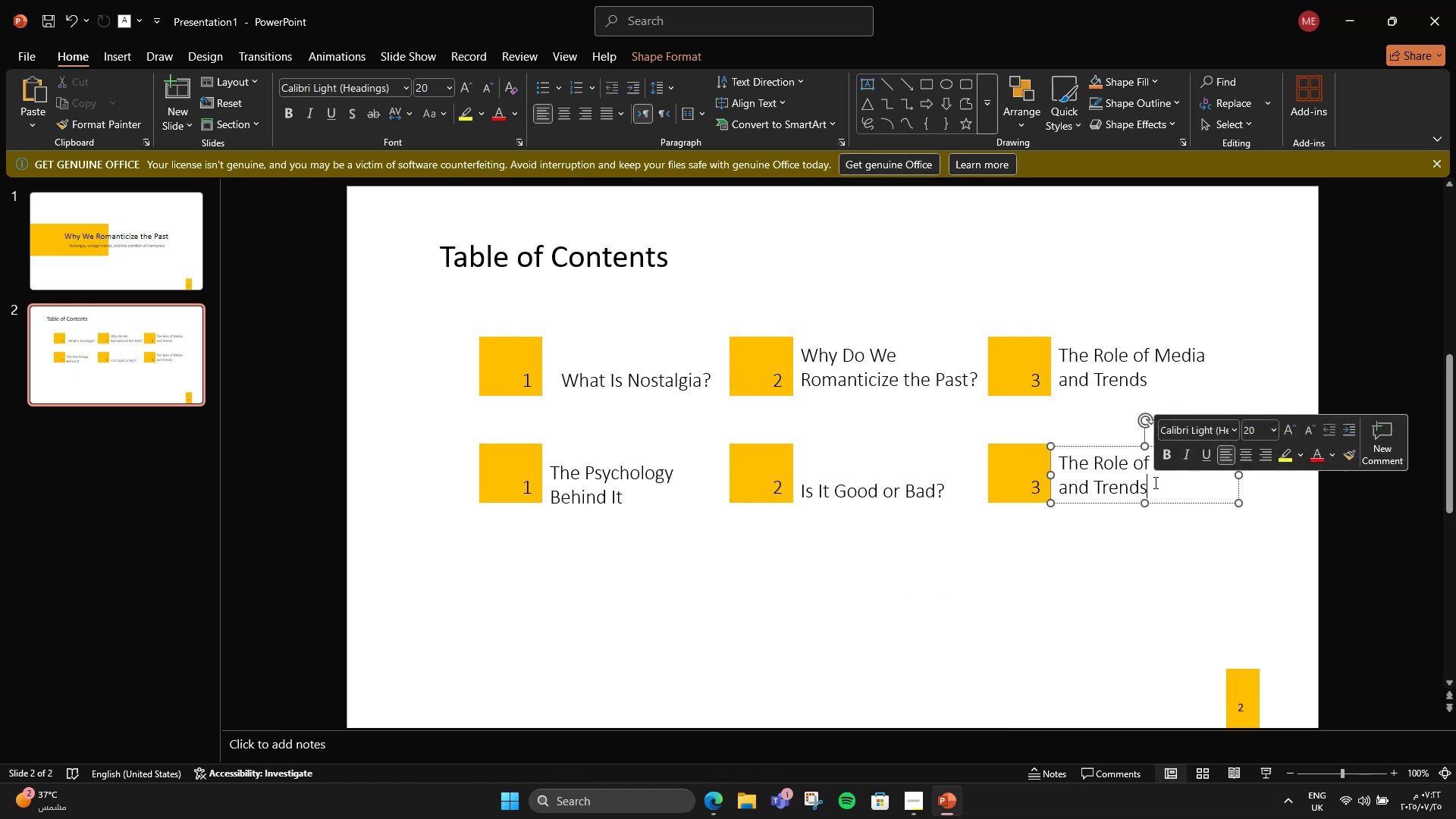 
triple_click([1154, 482])
 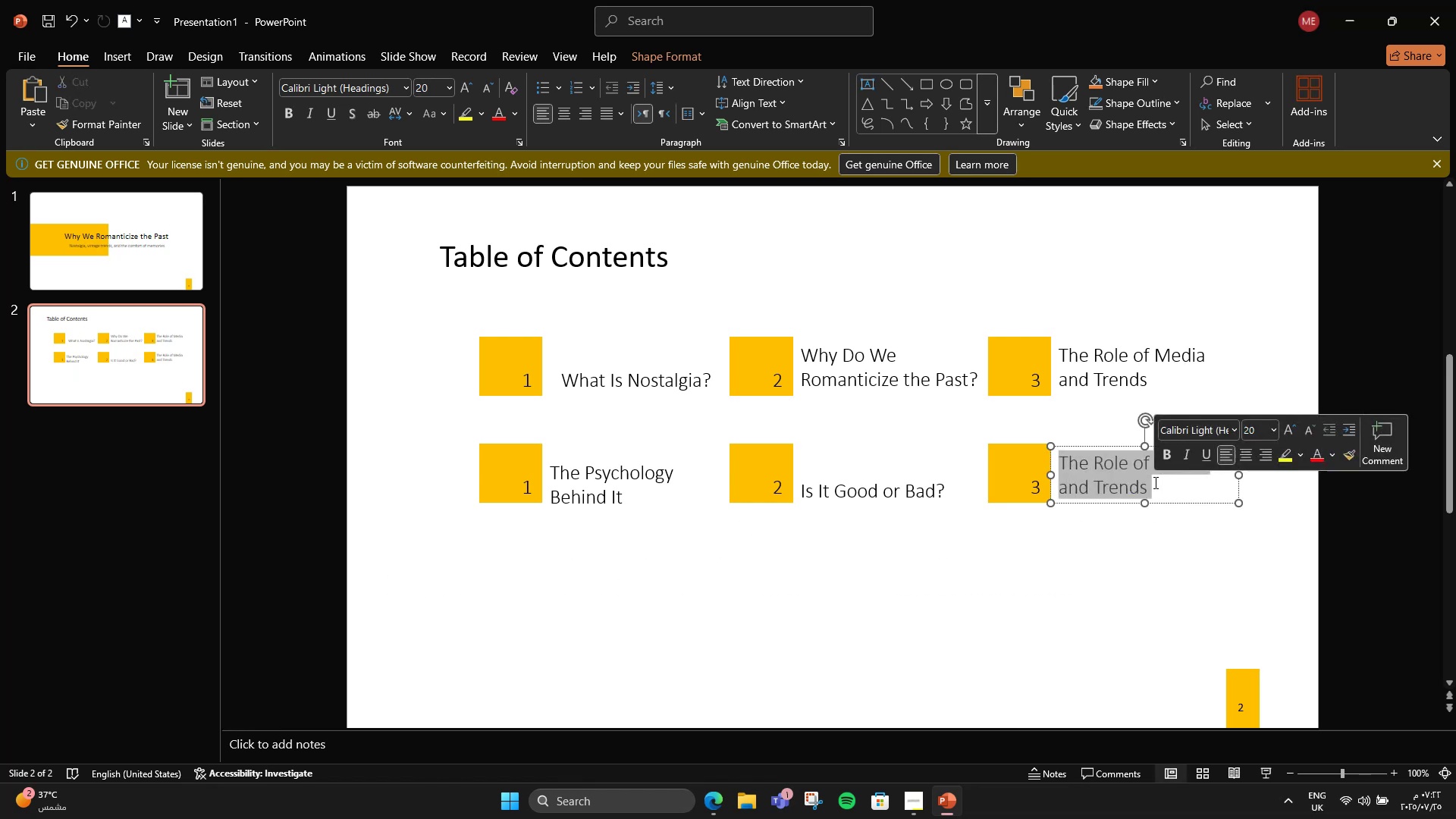 
key(Control+V)
 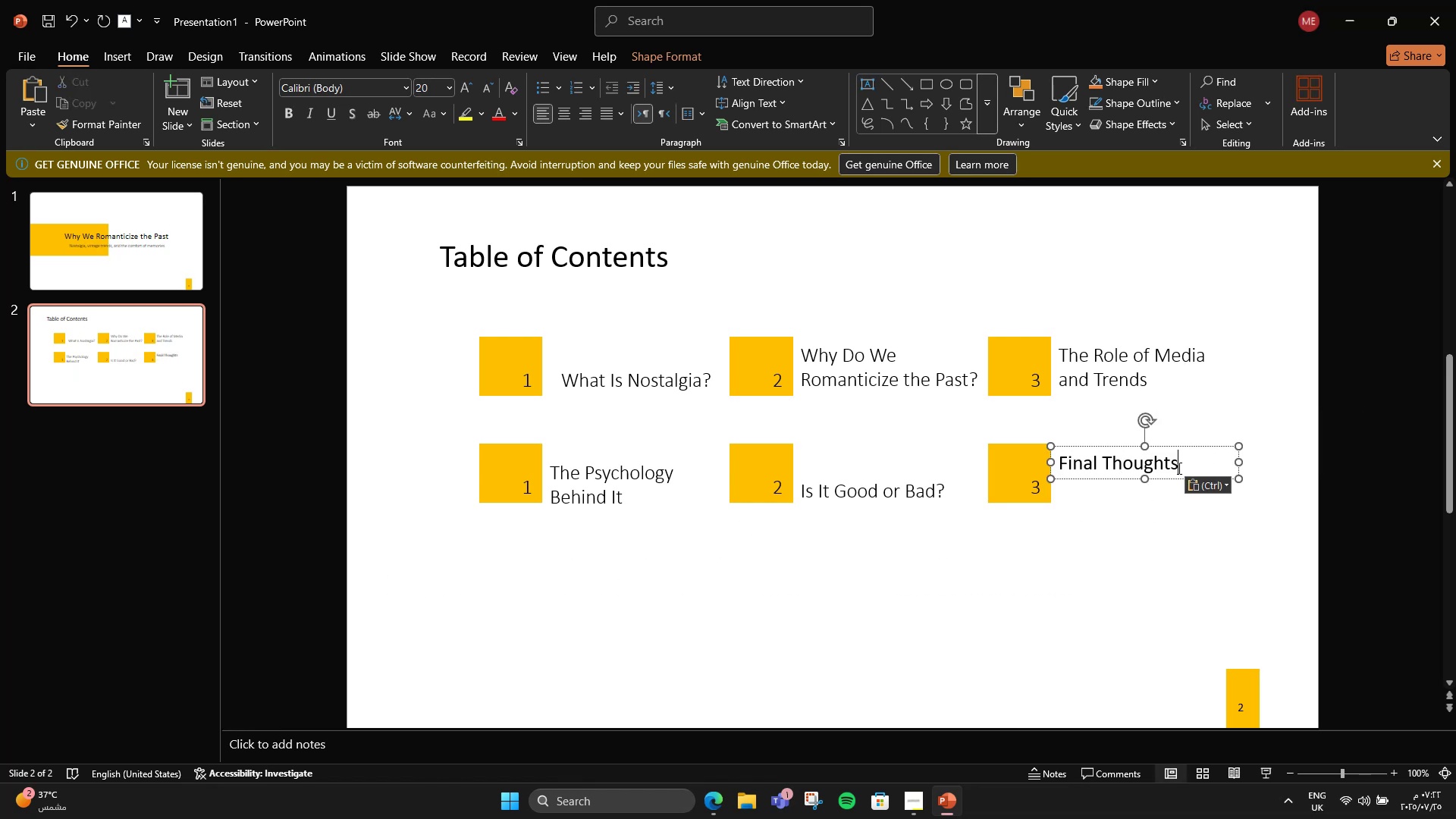 
left_click([1219, 488])
 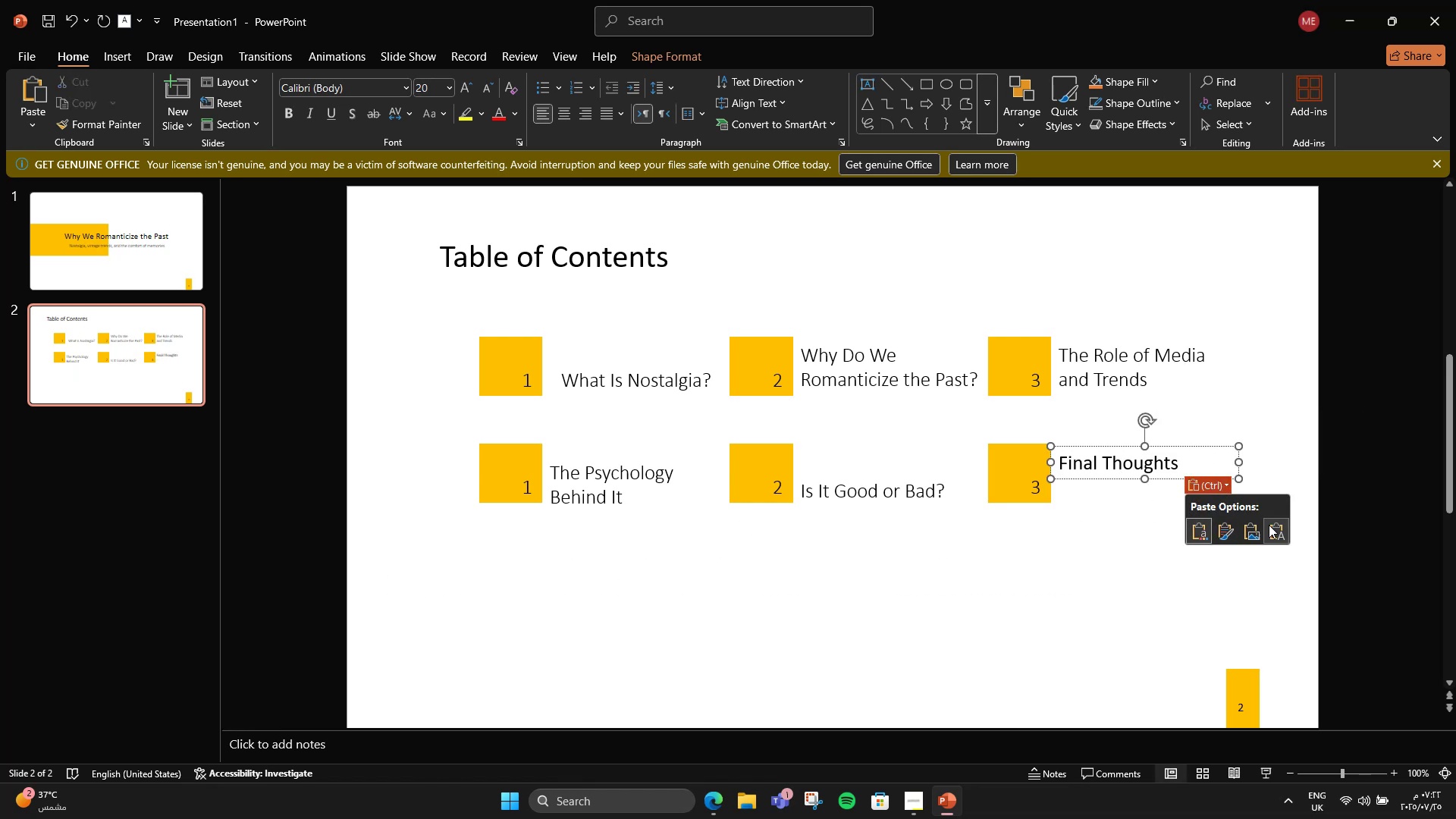 
left_click([1270, 526])
 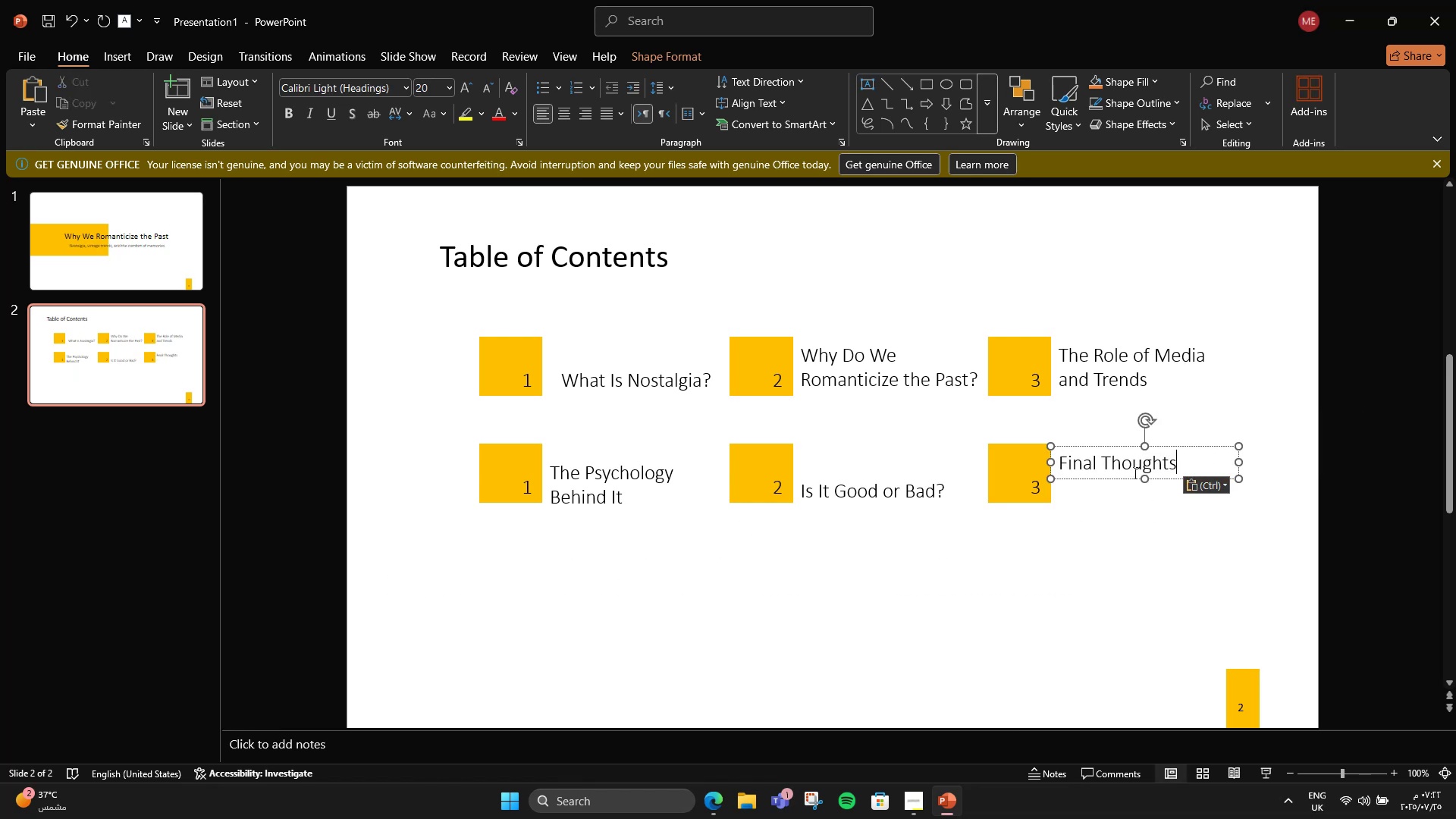 
left_click_drag(start_coordinate=[1103, 481], to_coordinate=[1107, 511])
 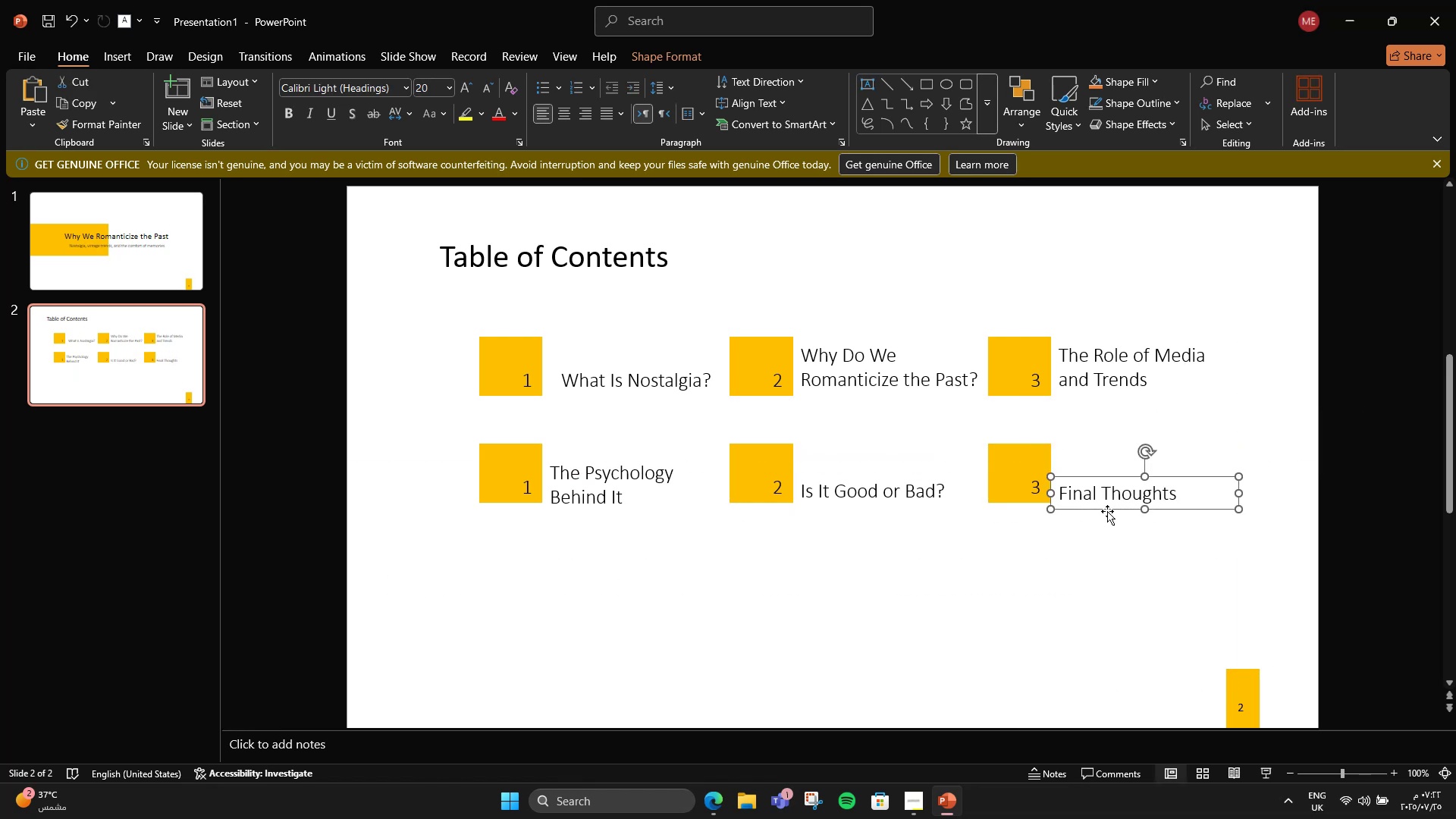 
hold_key(key=ShiftLeft, duration=1.41)
 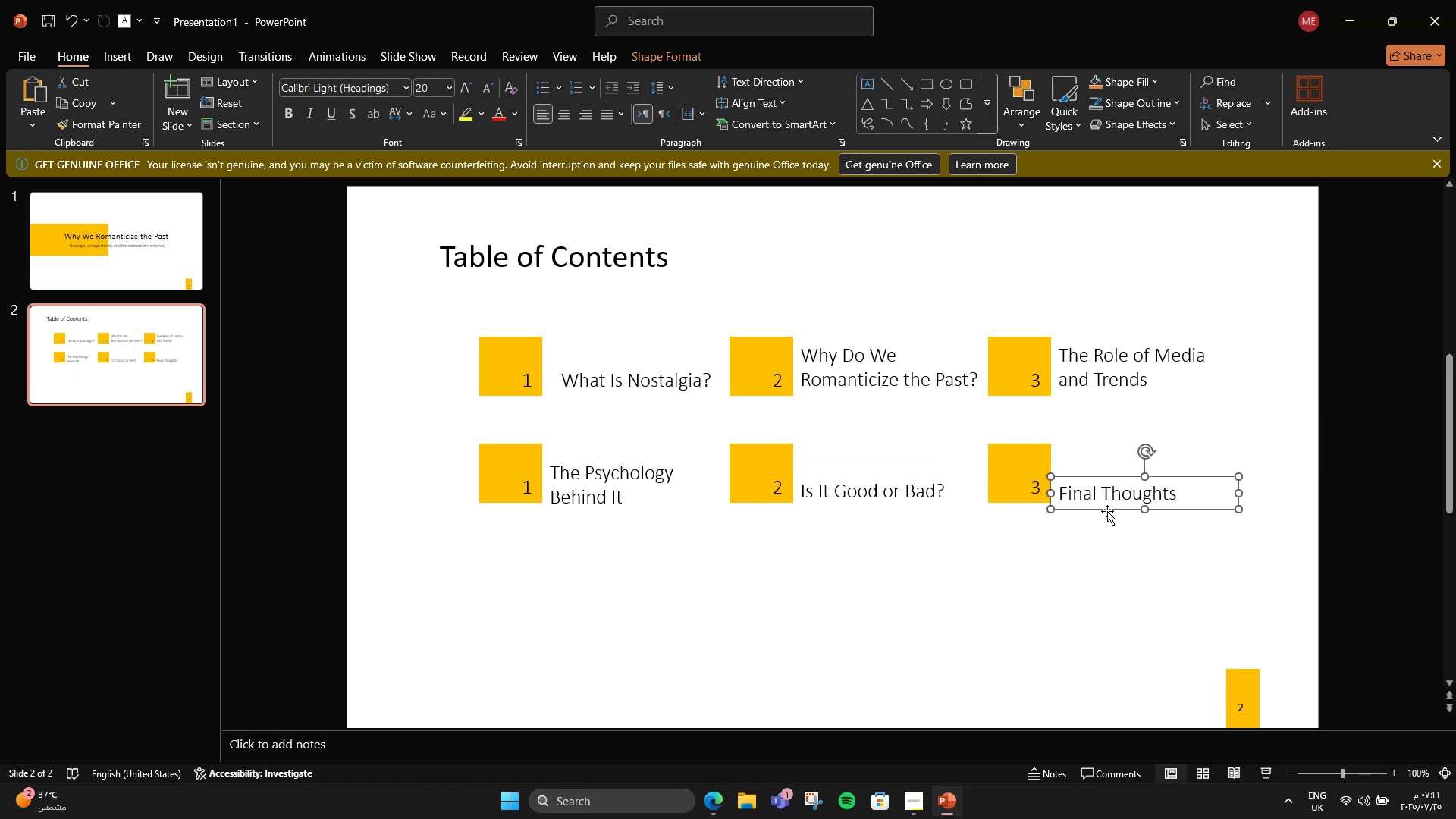 
left_click_drag(start_coordinate=[1107, 511], to_coordinate=[1107, 504])
 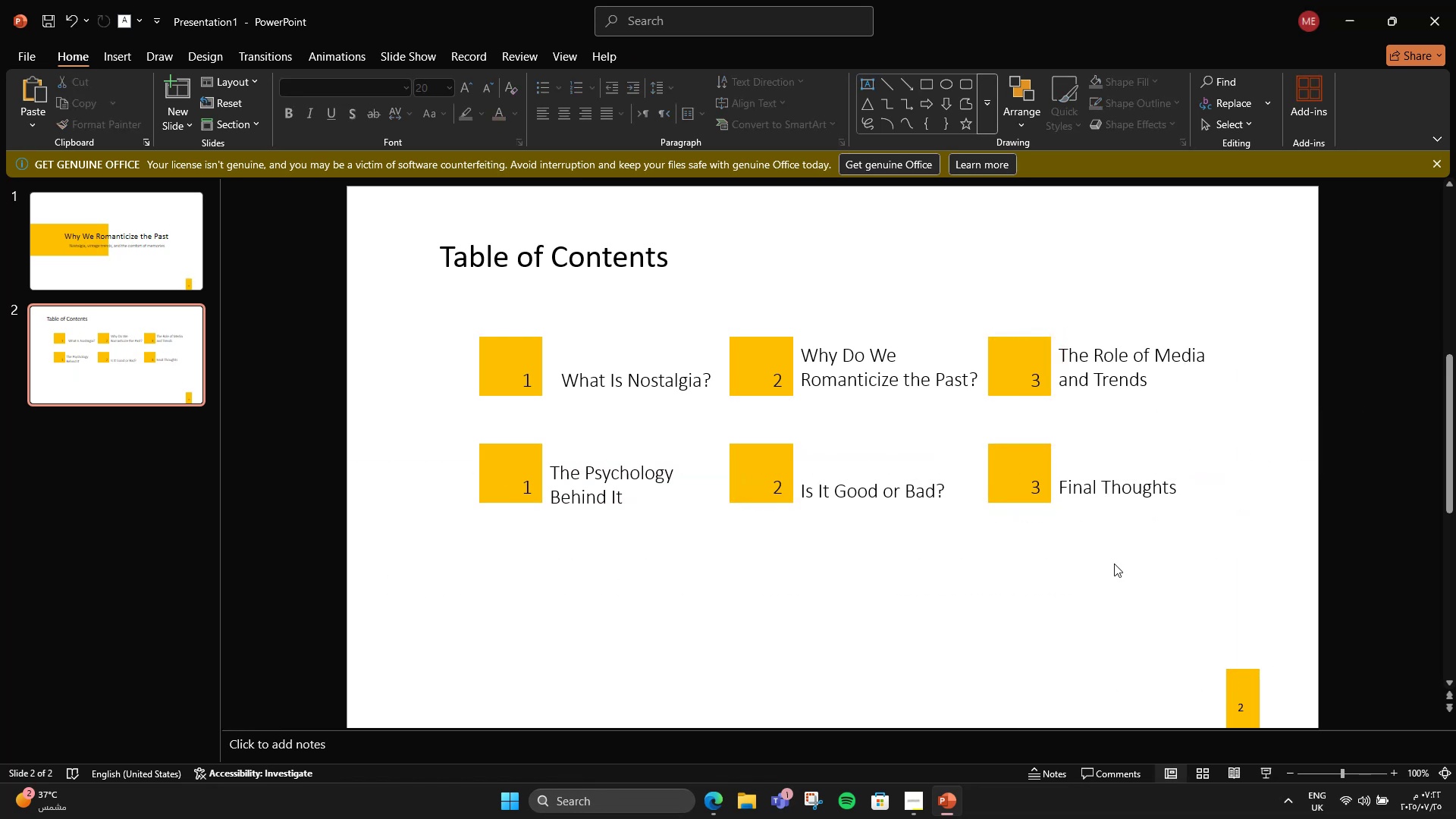 
hold_key(key=ShiftLeft, duration=0.92)
 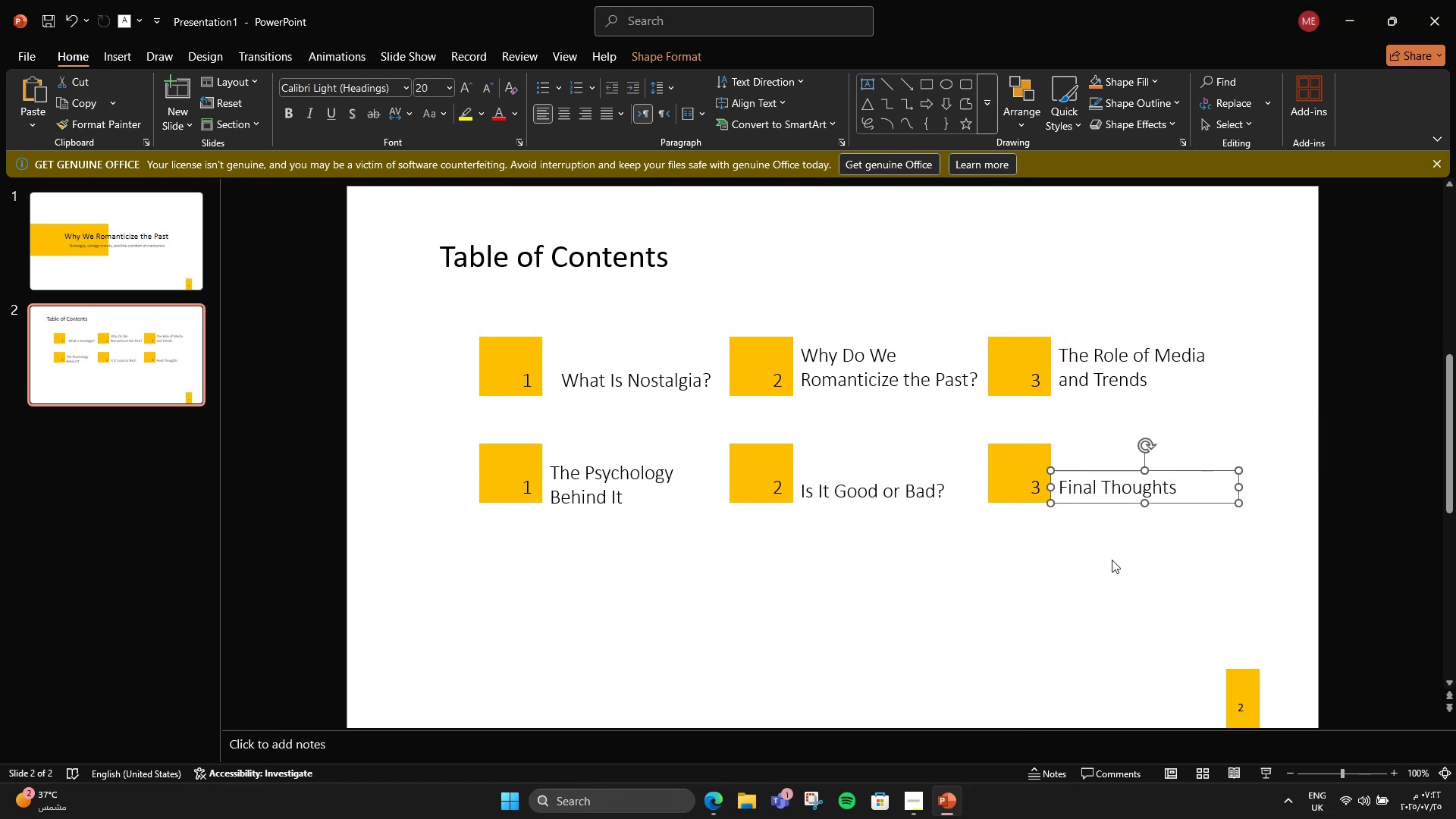 
left_click([1114, 563])
 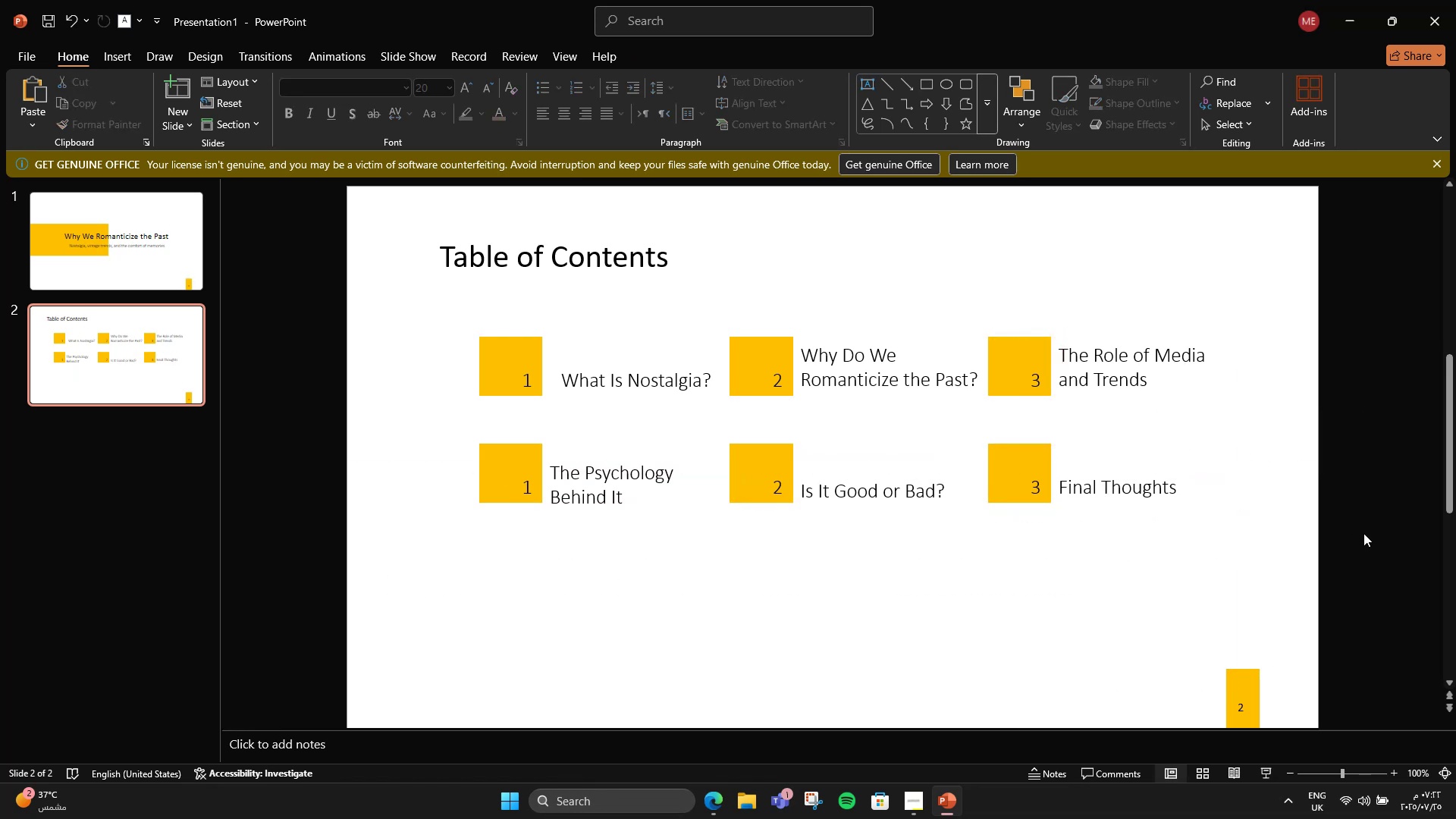 
left_click_drag(start_coordinate=[1385, 551], to_coordinate=[348, 305])
 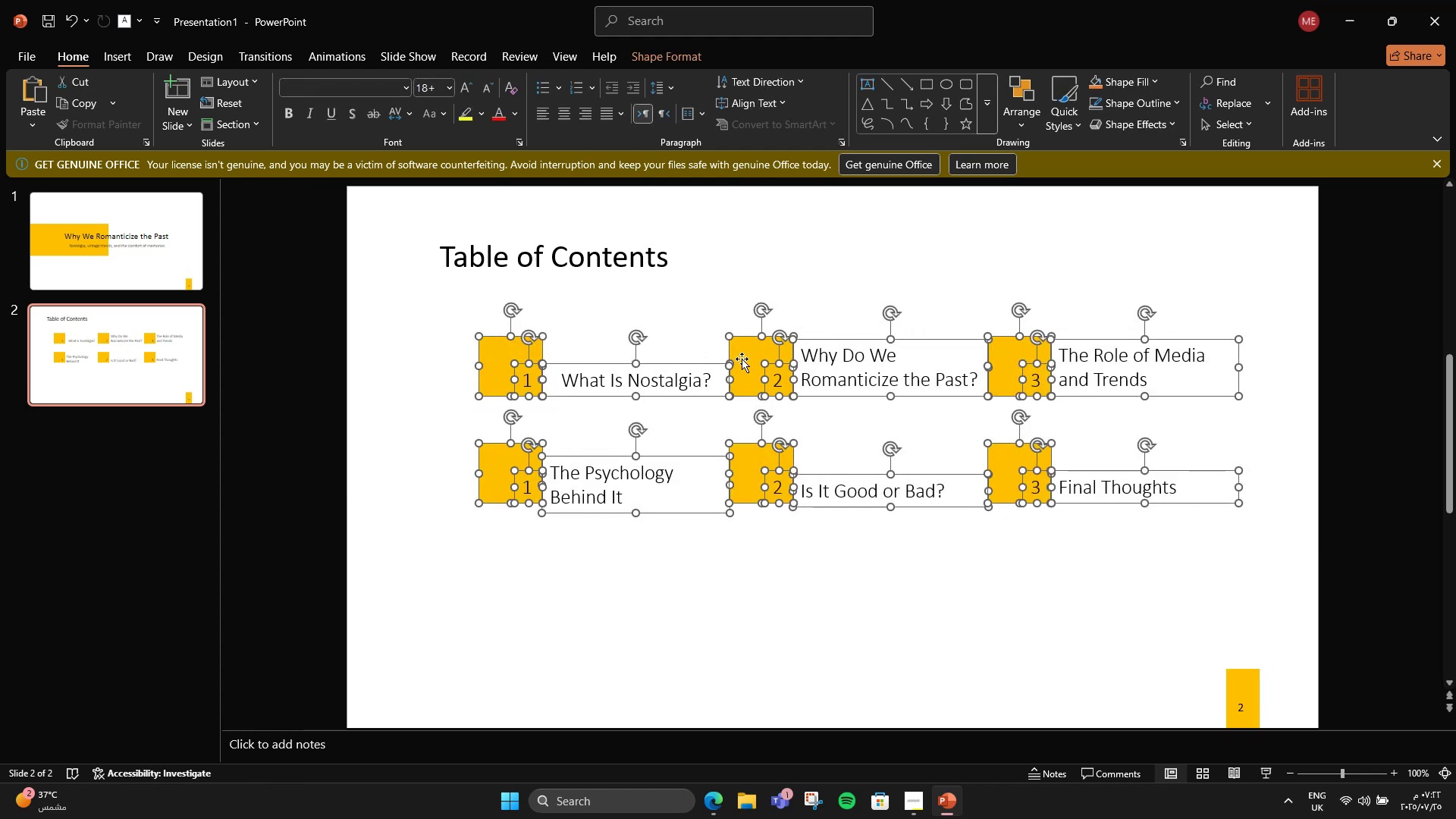 
left_click_drag(start_coordinate=[743, 356], to_coordinate=[741, 377])
 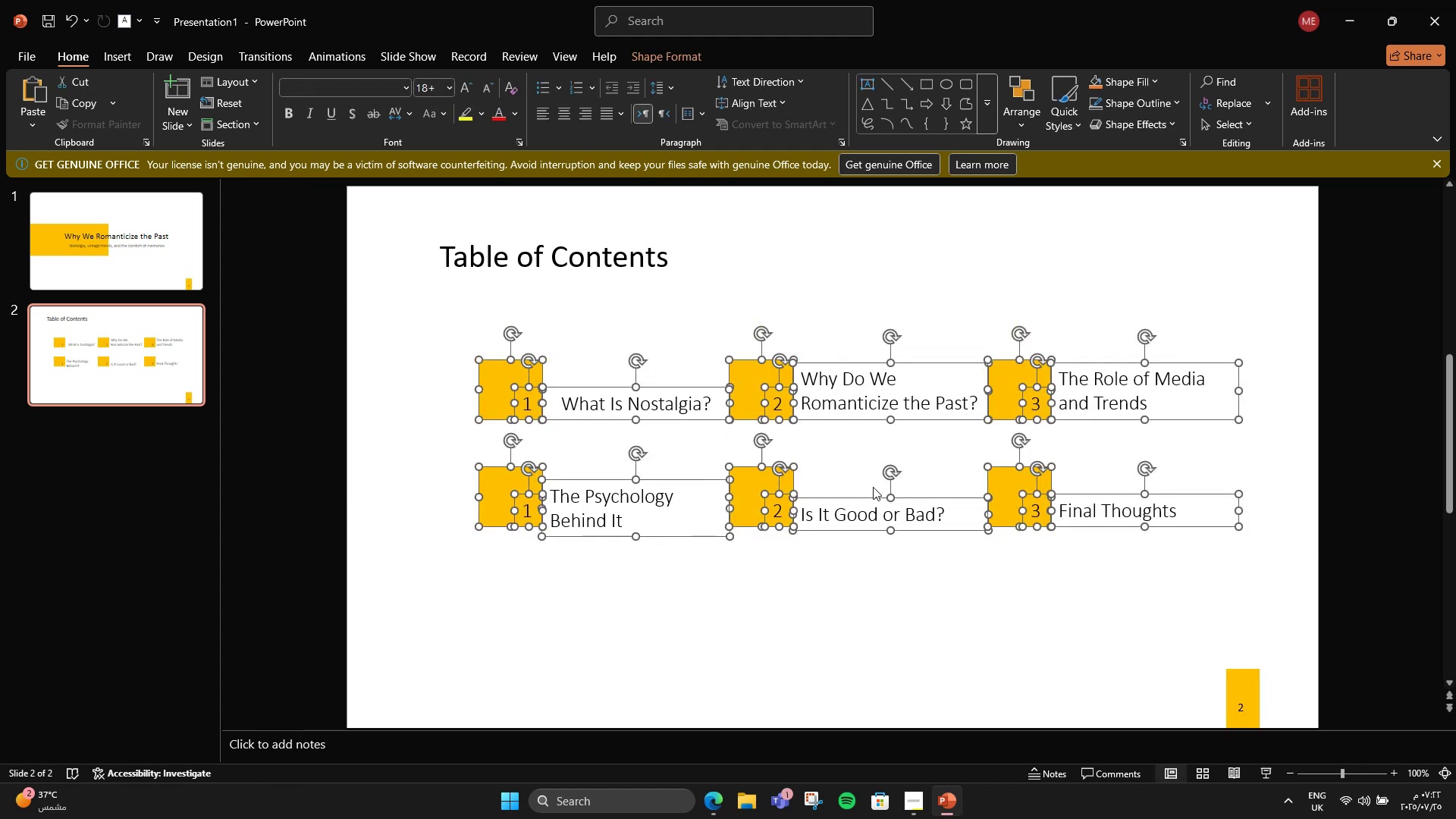 
hold_key(key=ShiftLeft, duration=1.51)
 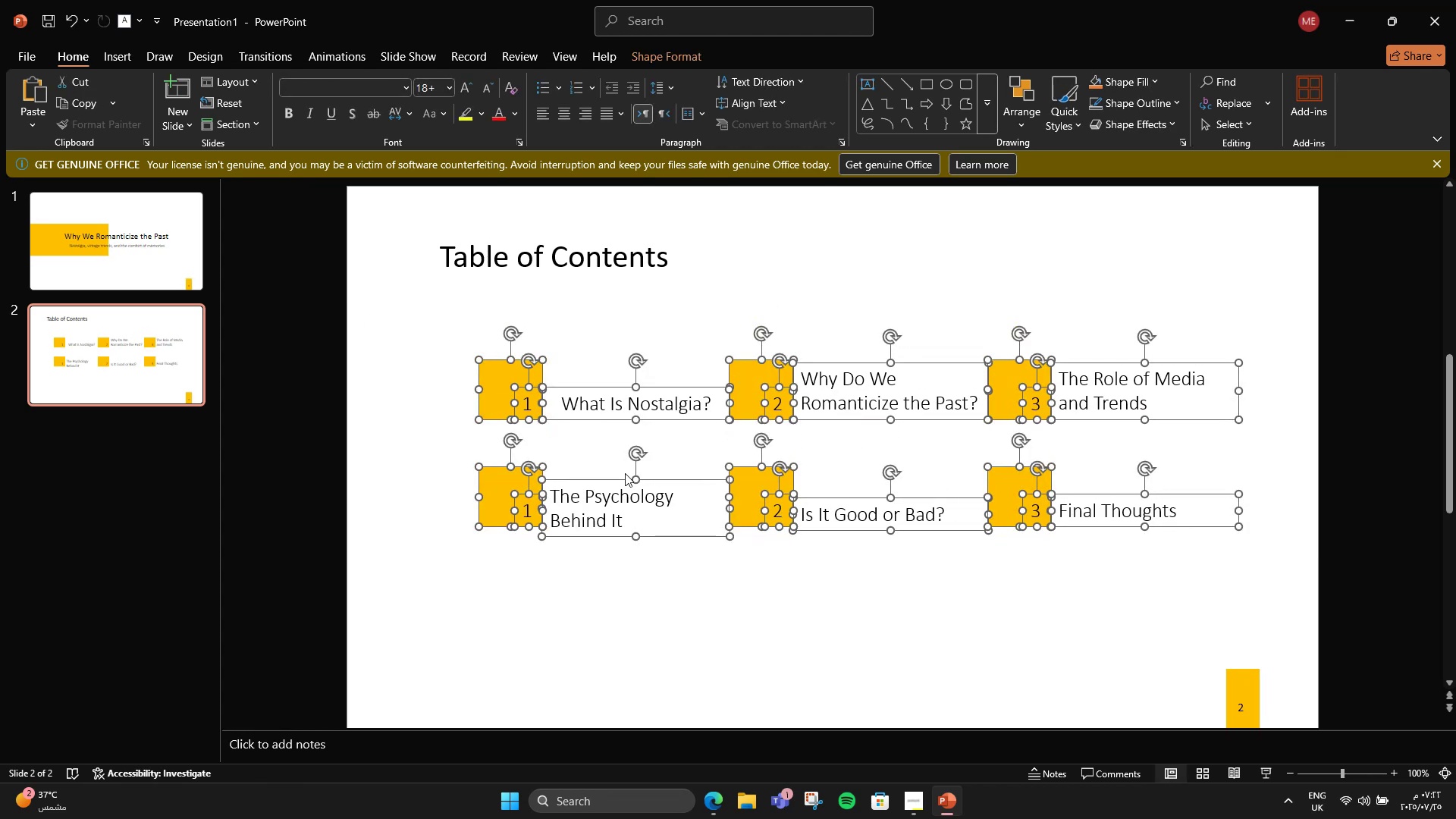 
left_click([546, 590])
 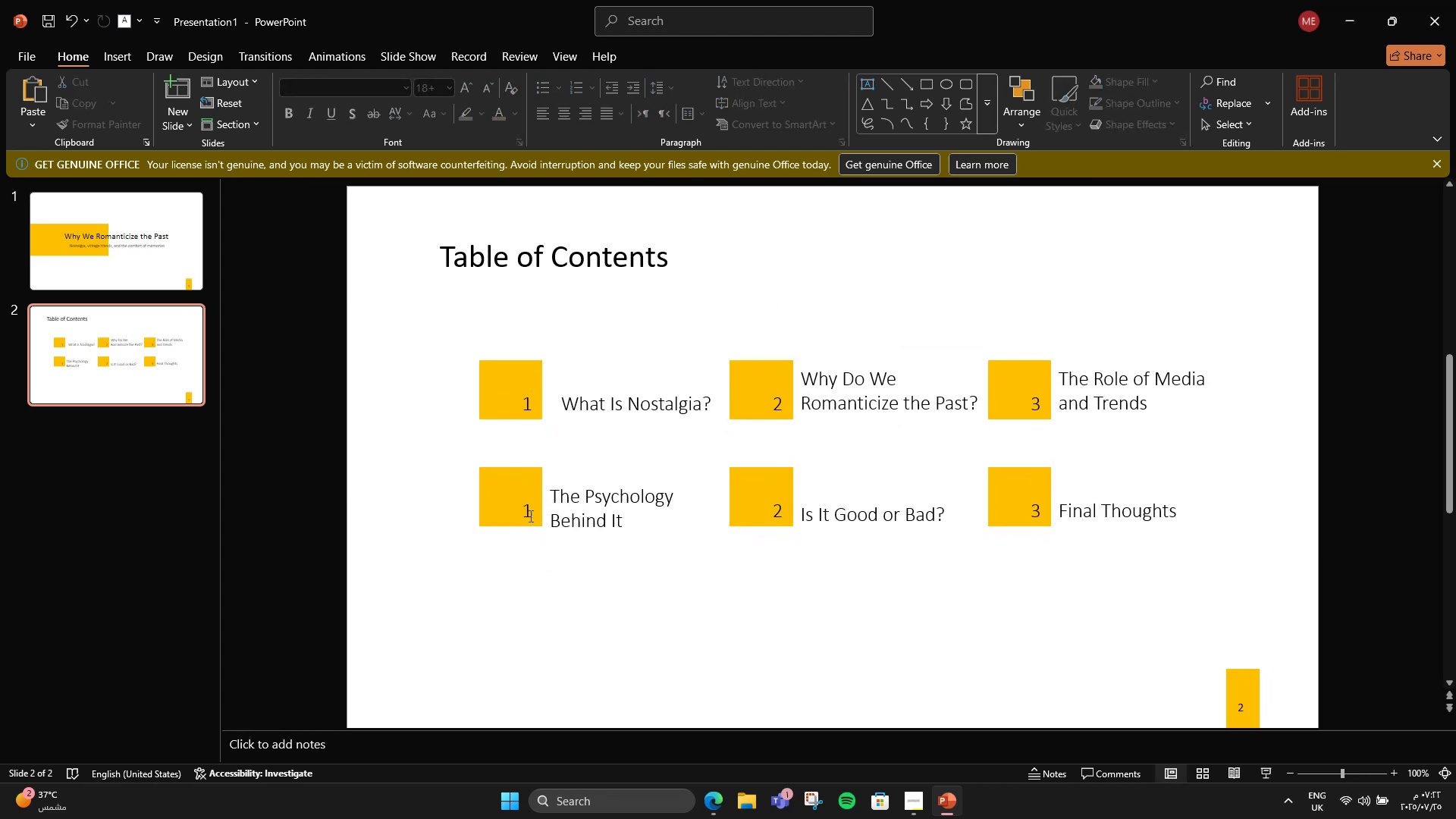 
double_click([529, 516])
 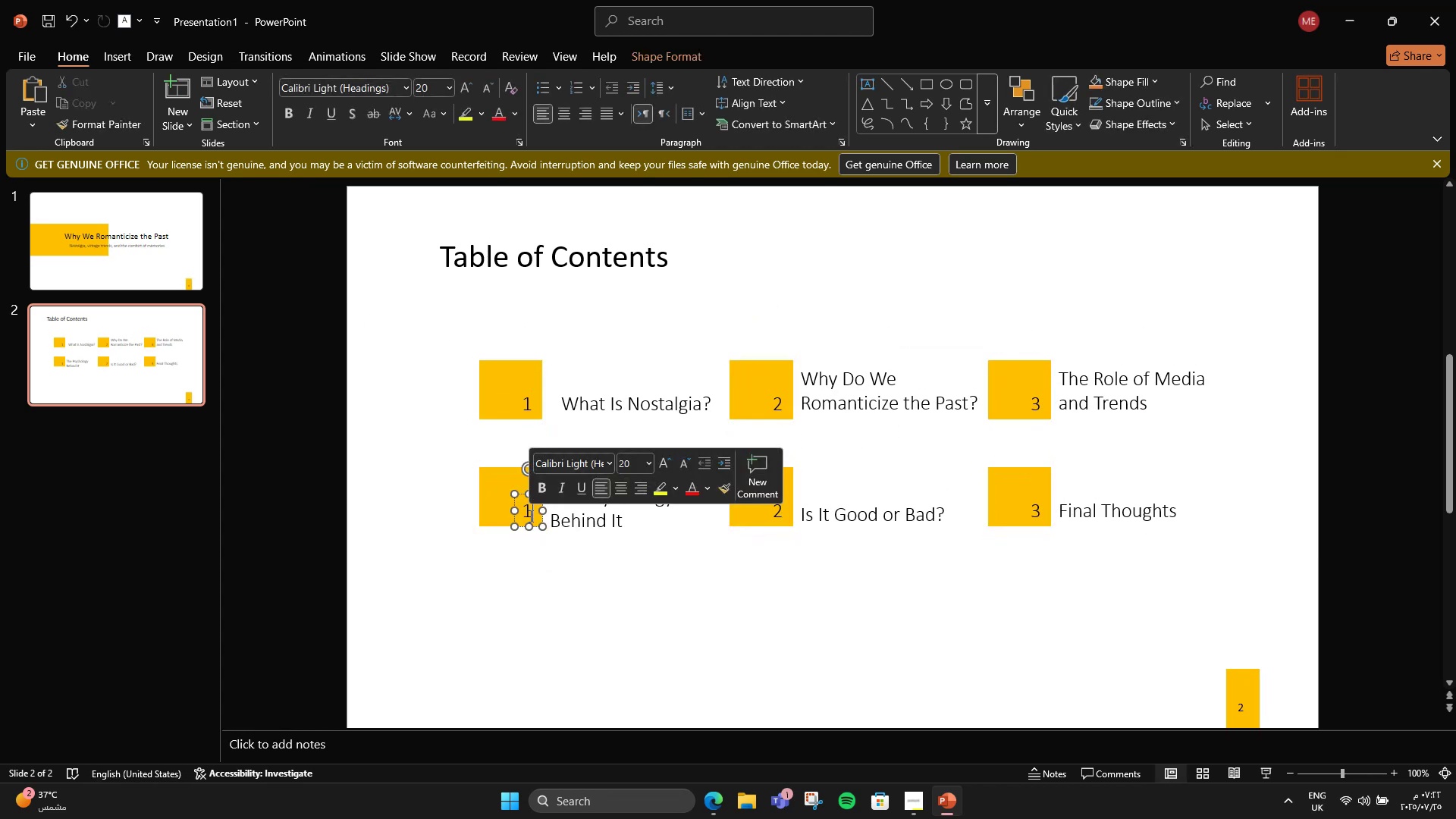 
triple_click([529, 516])
 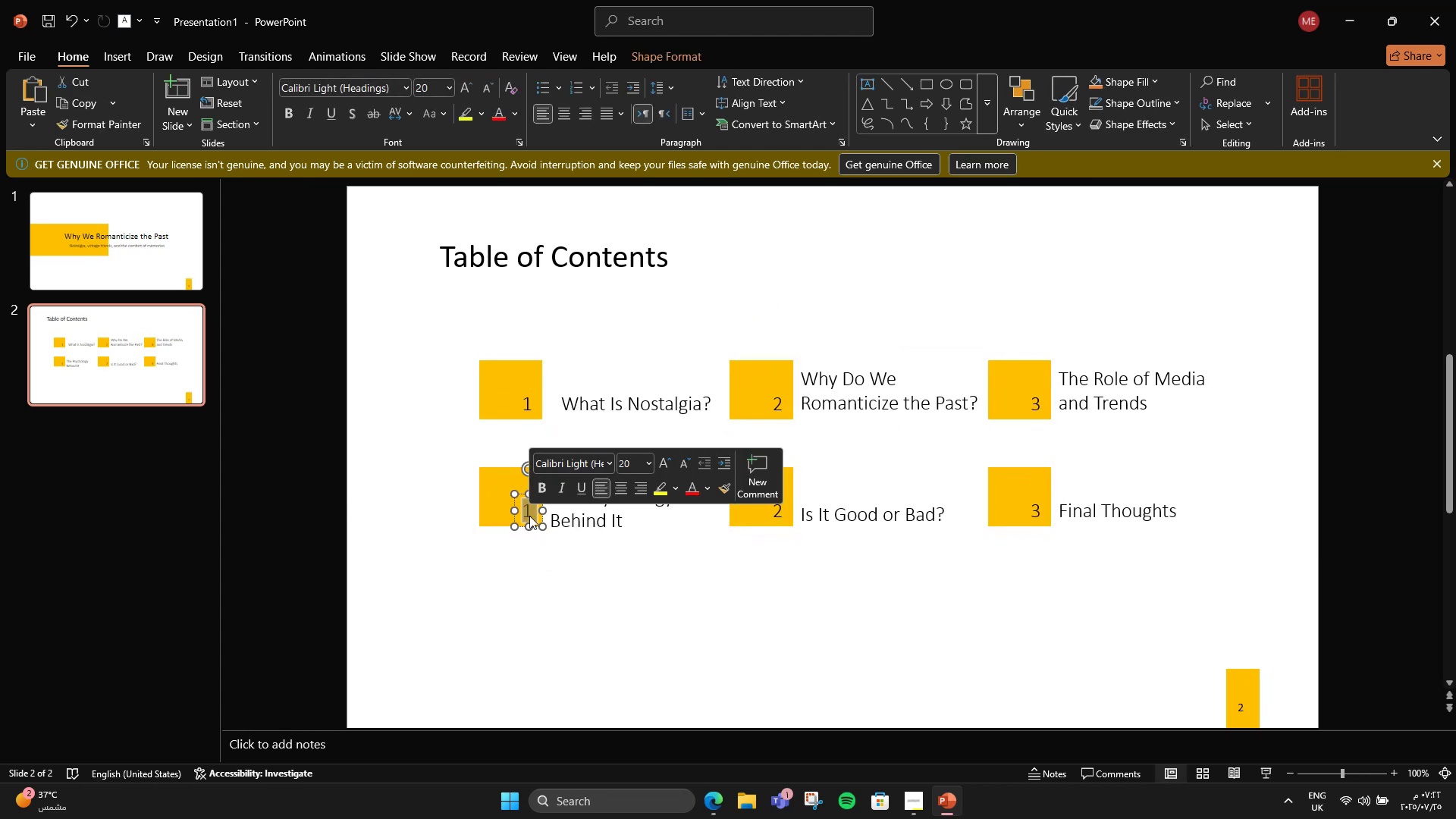 
key(Numpad4)
 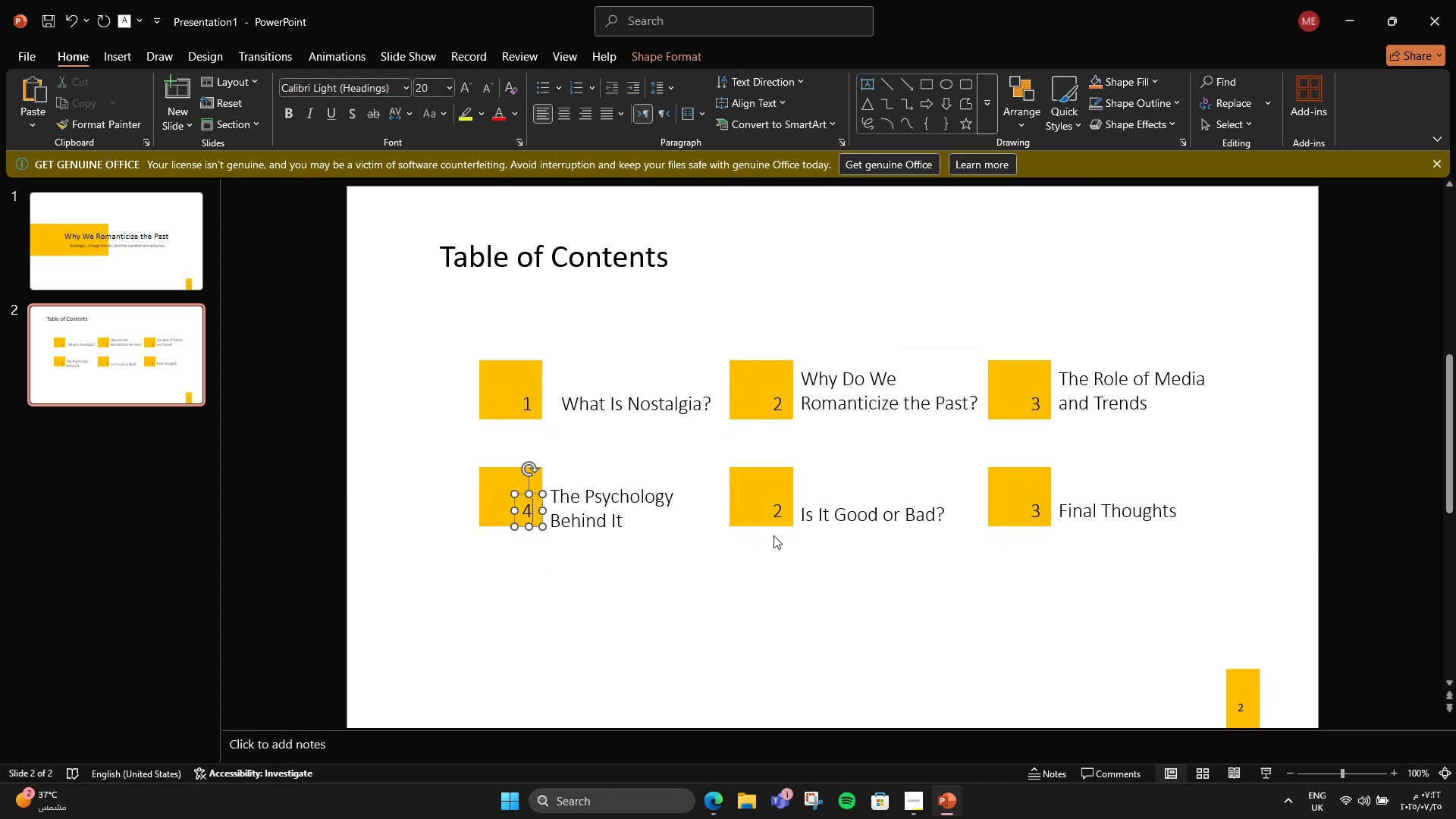 
double_click([775, 516])
 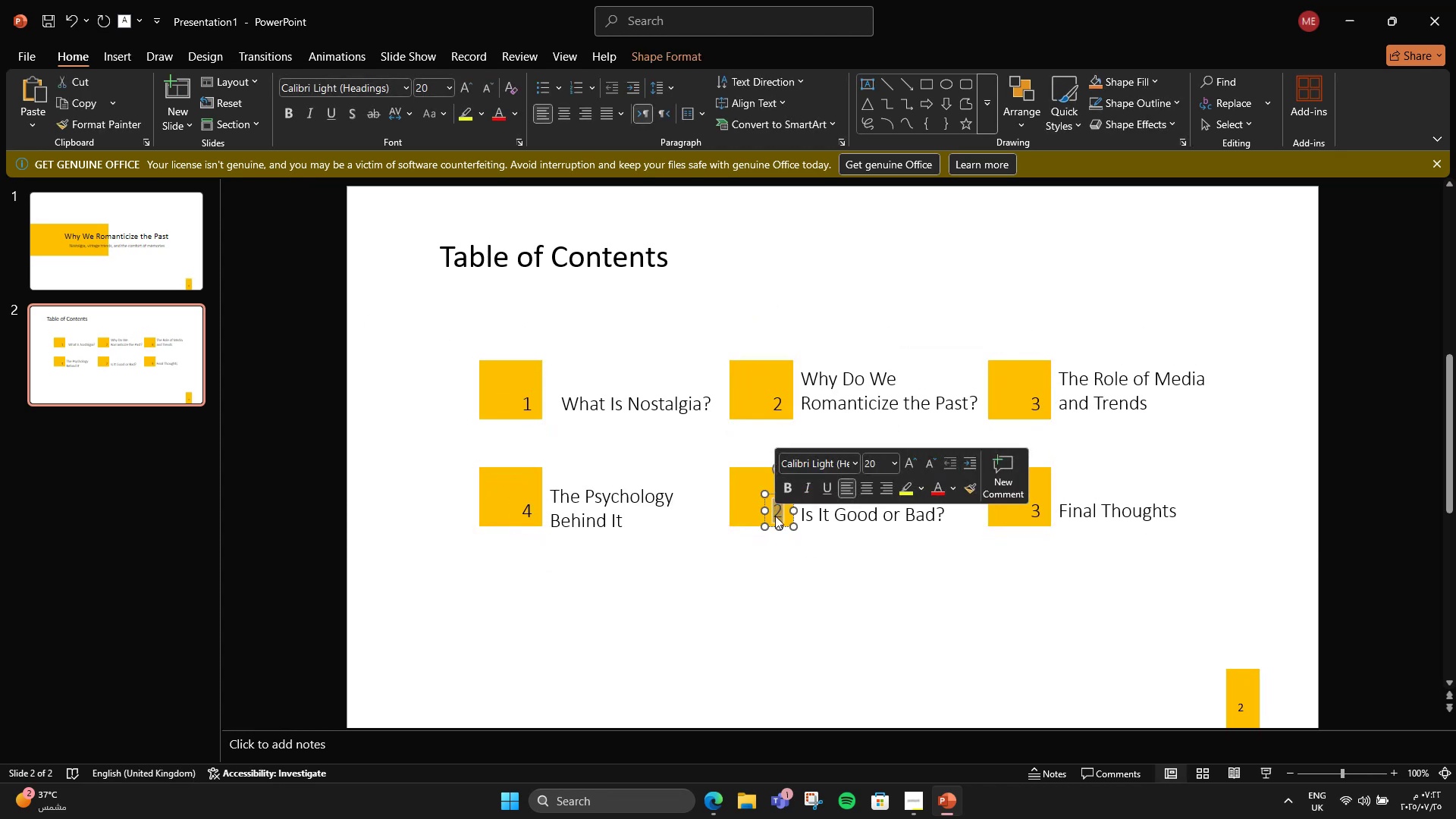 
key(Numpad5)
 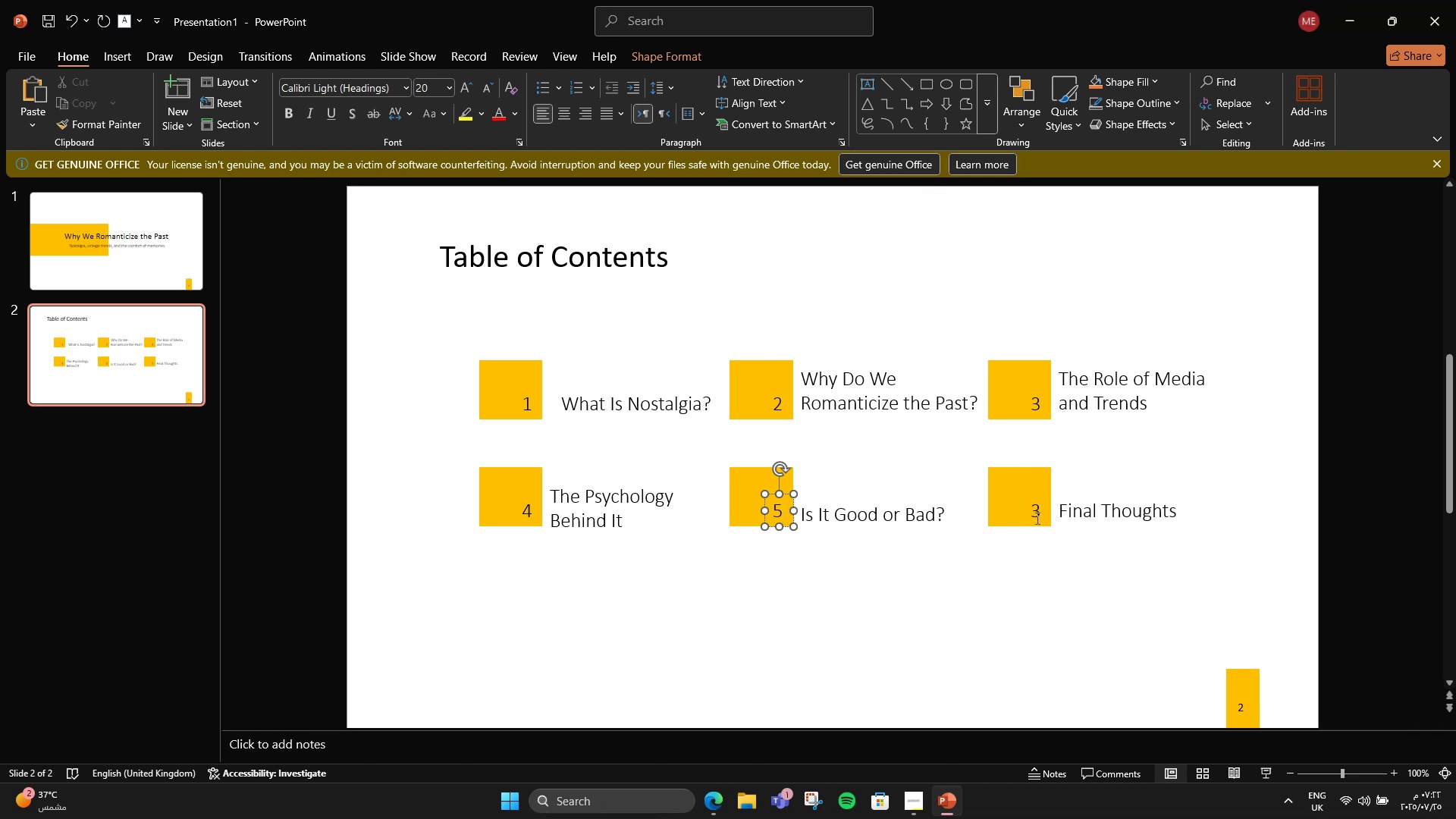 
double_click([1036, 518])
 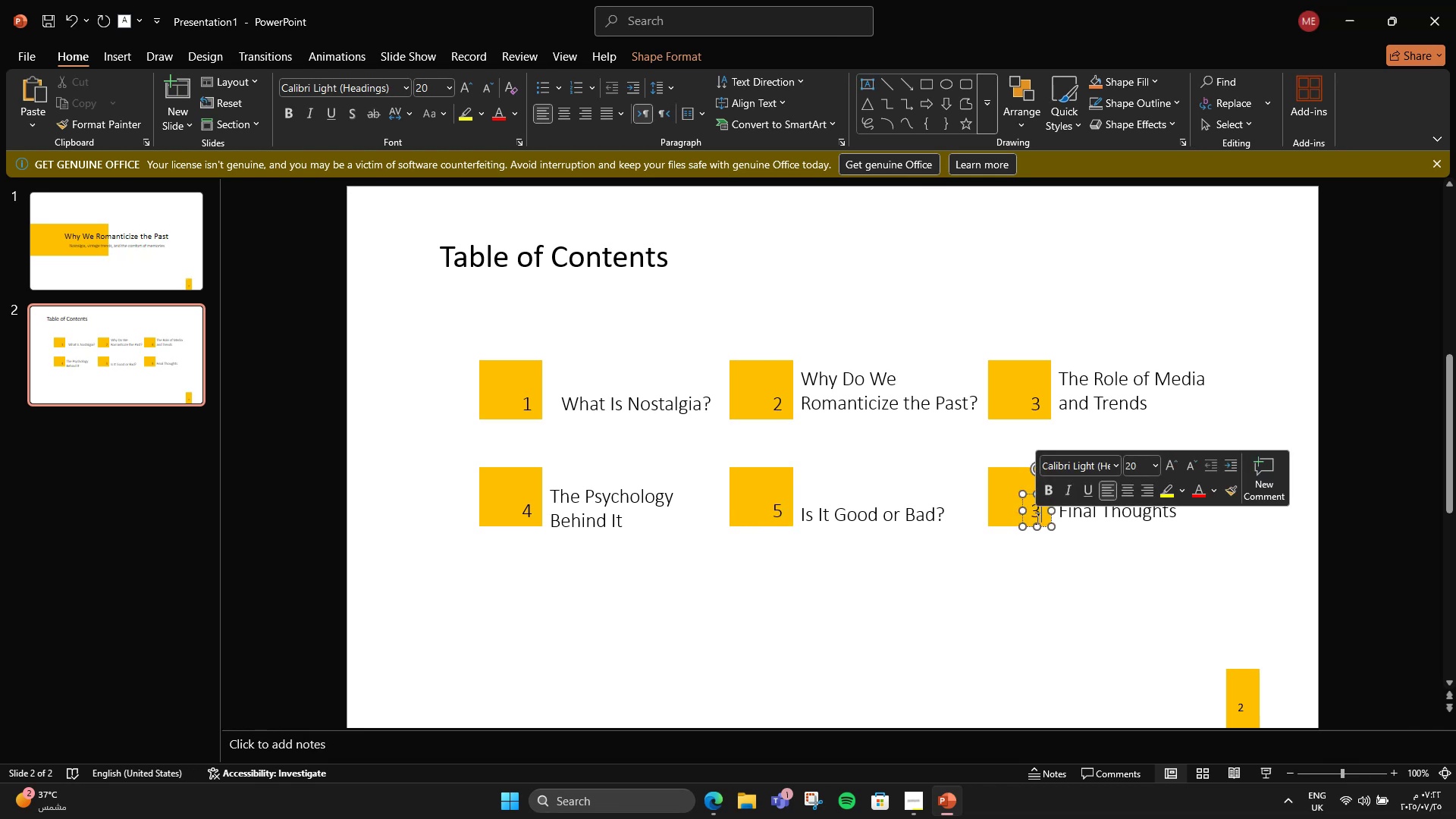 
triple_click([1036, 518])
 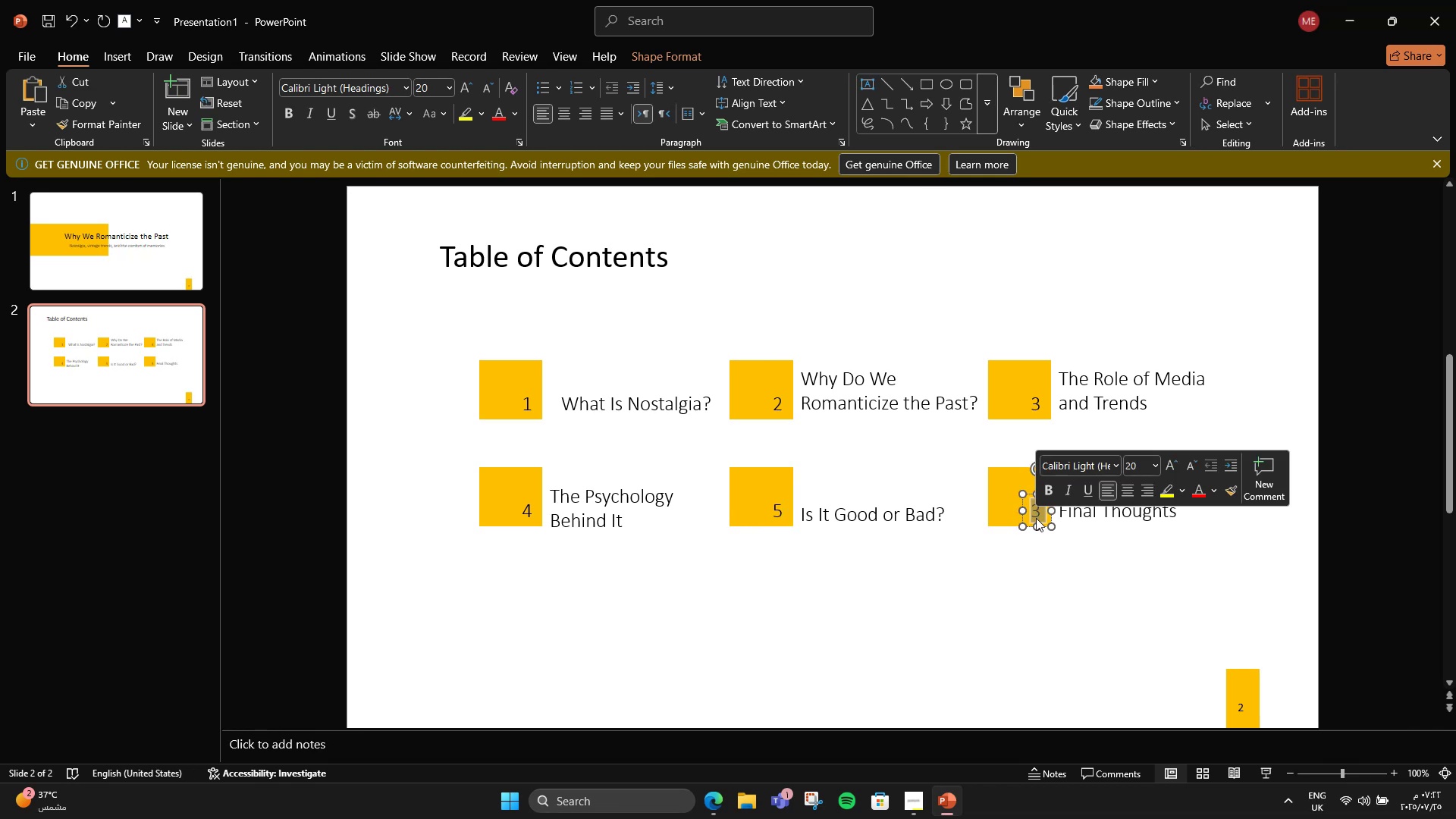 
key(Numpad6)
 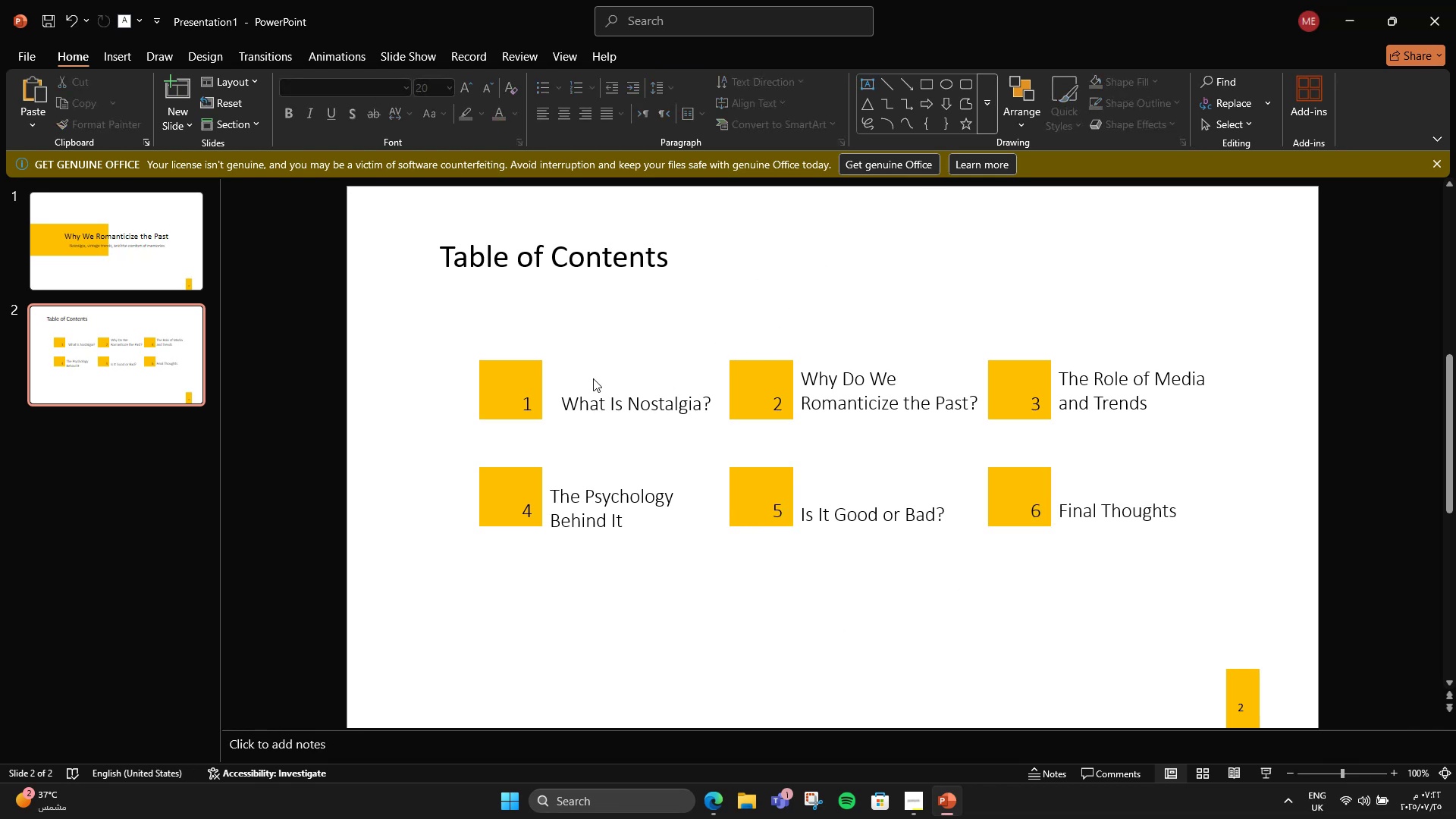 
left_click([852, 413])
 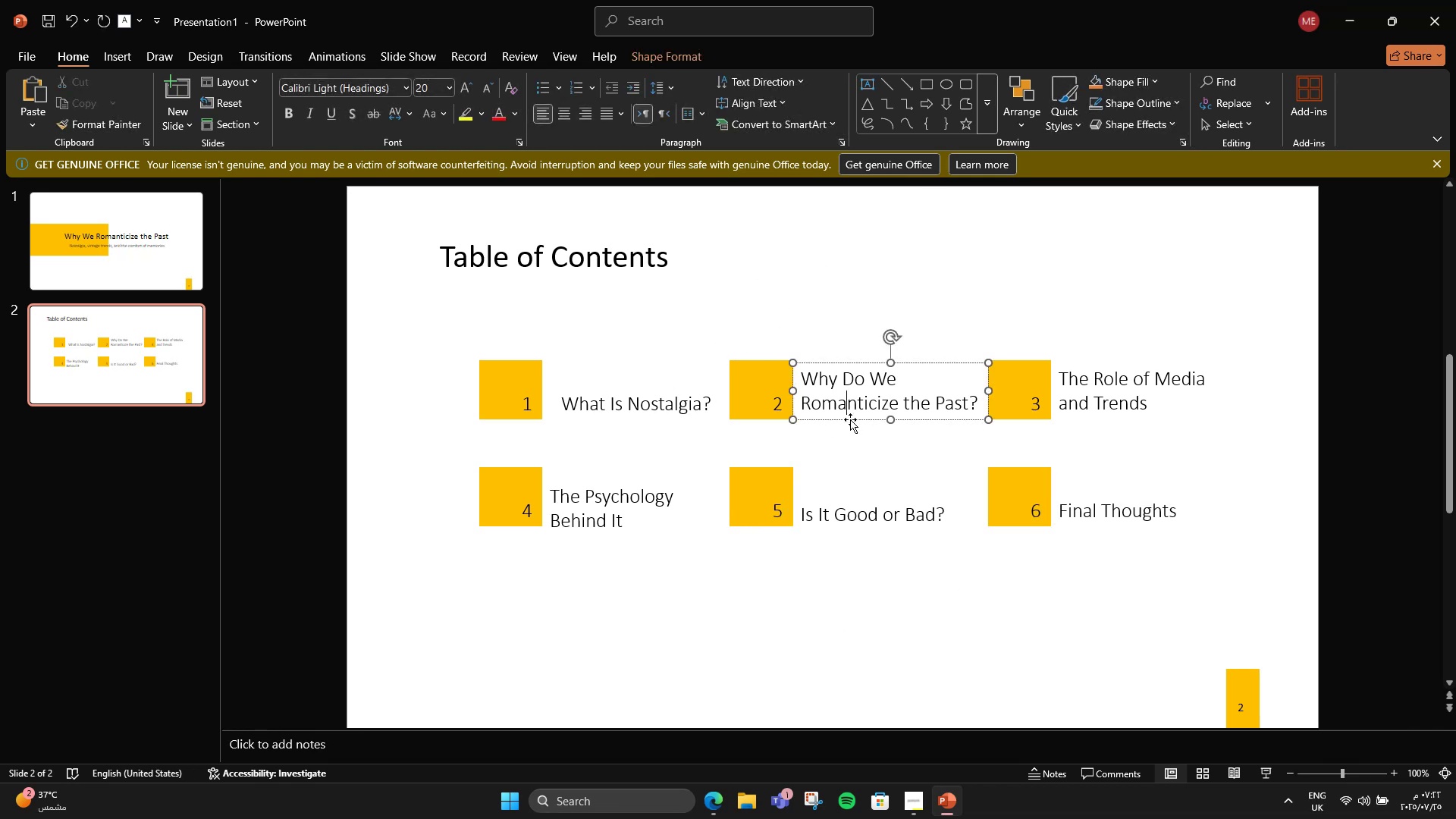 
left_click_drag(start_coordinate=[850, 419], to_coordinate=[847, 424])
 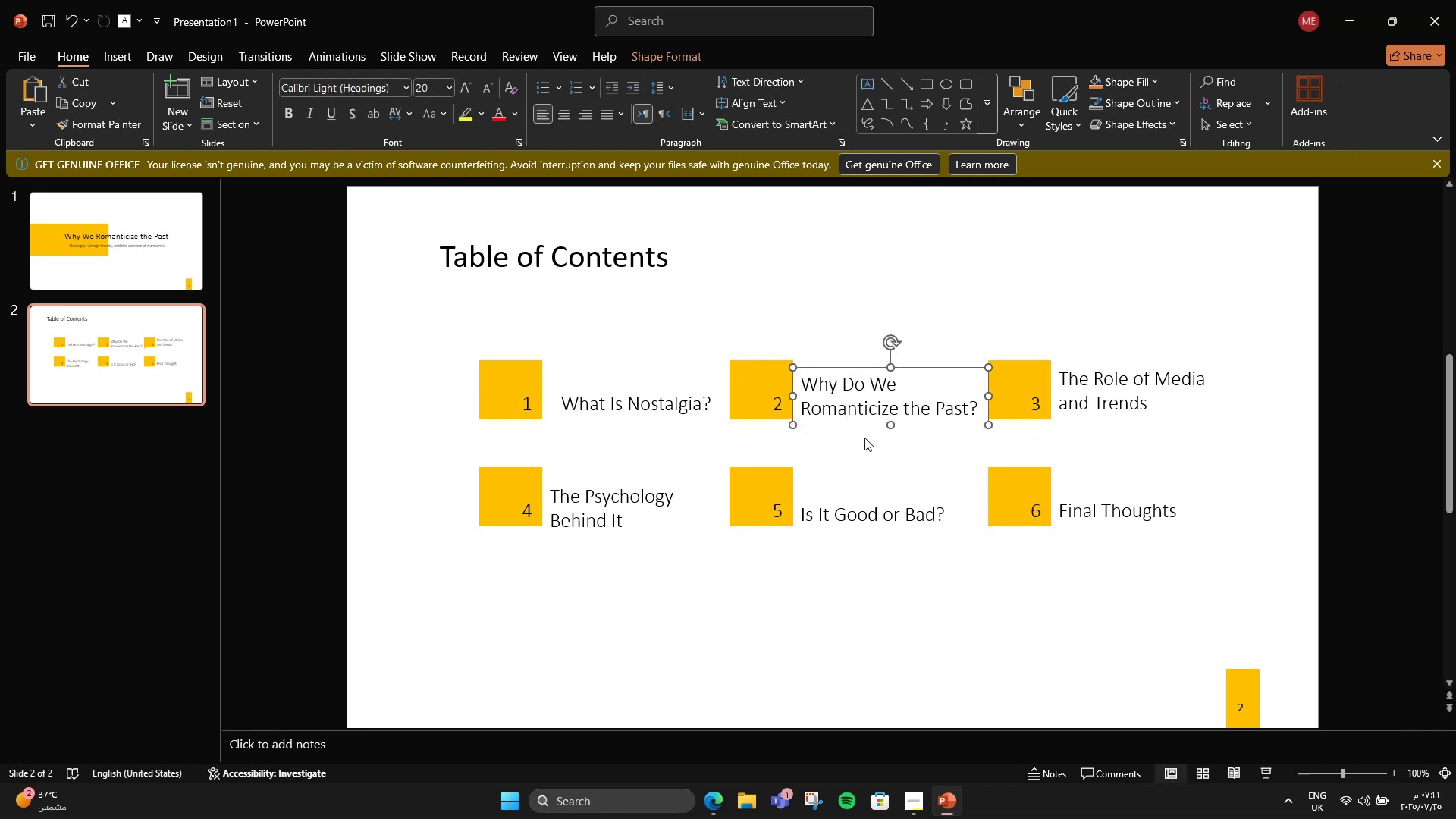 
hold_key(key=ShiftLeft, duration=1.05)
 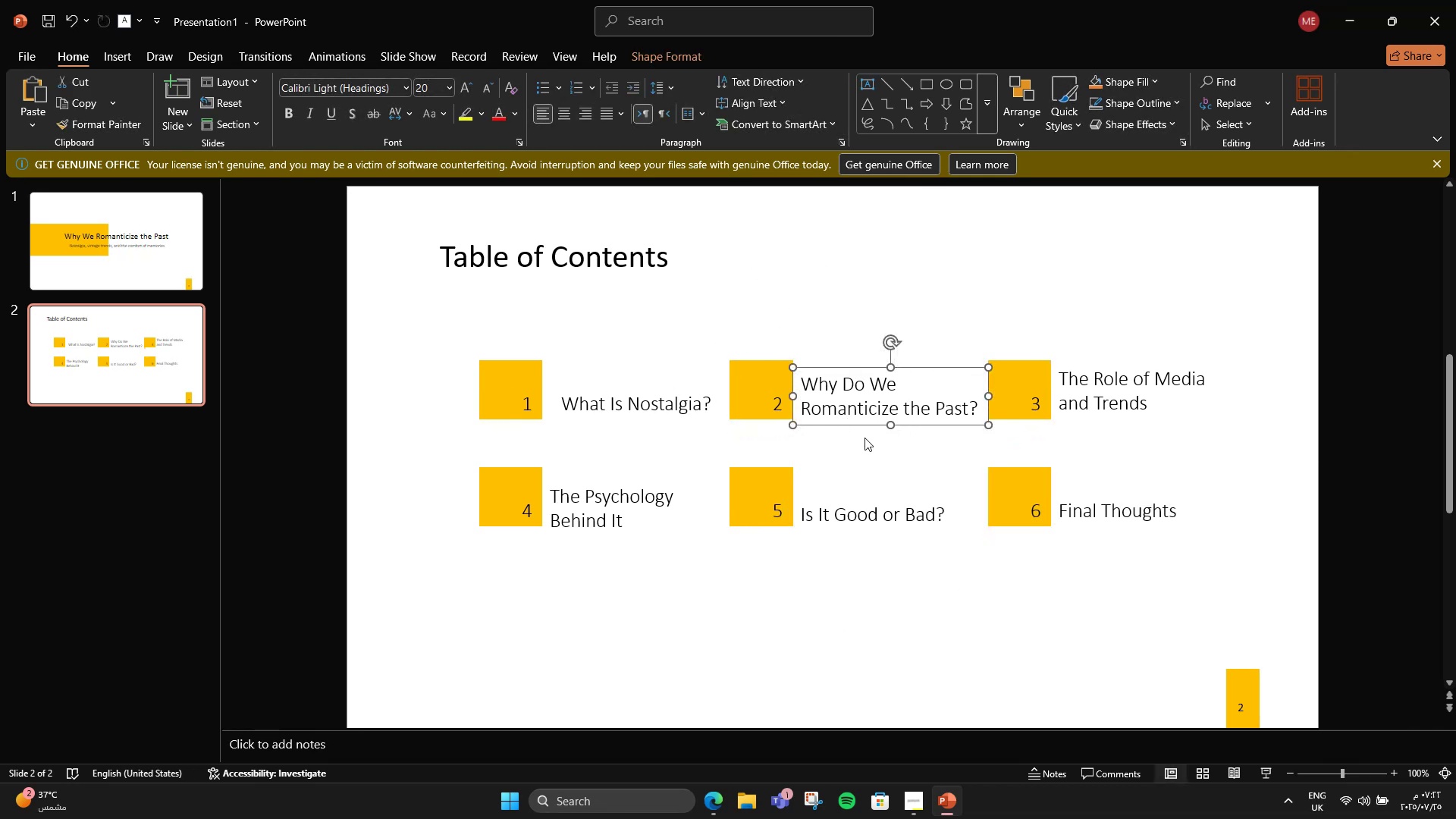 
key(Control+Z)
 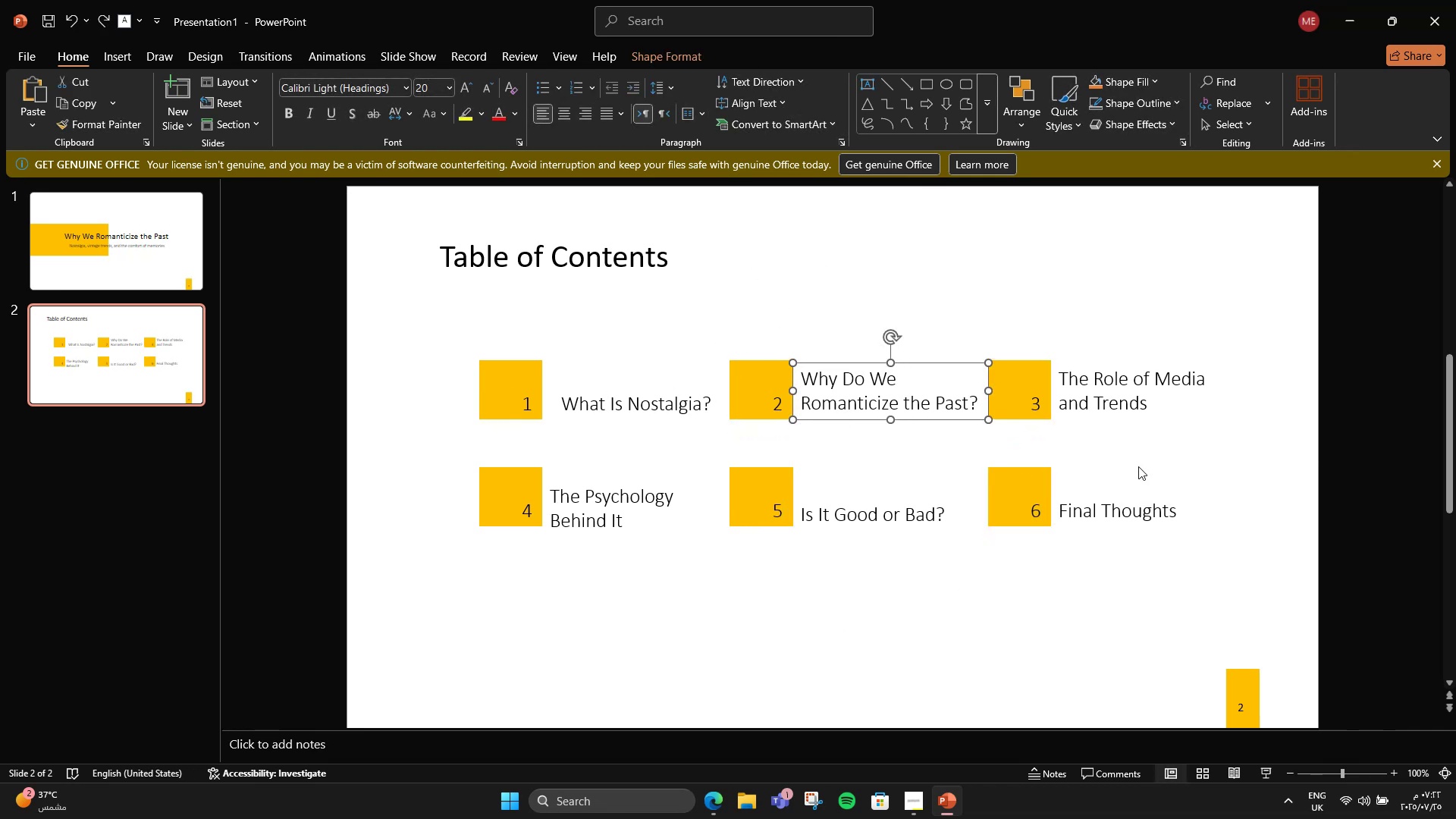 
left_click([1149, 445])
 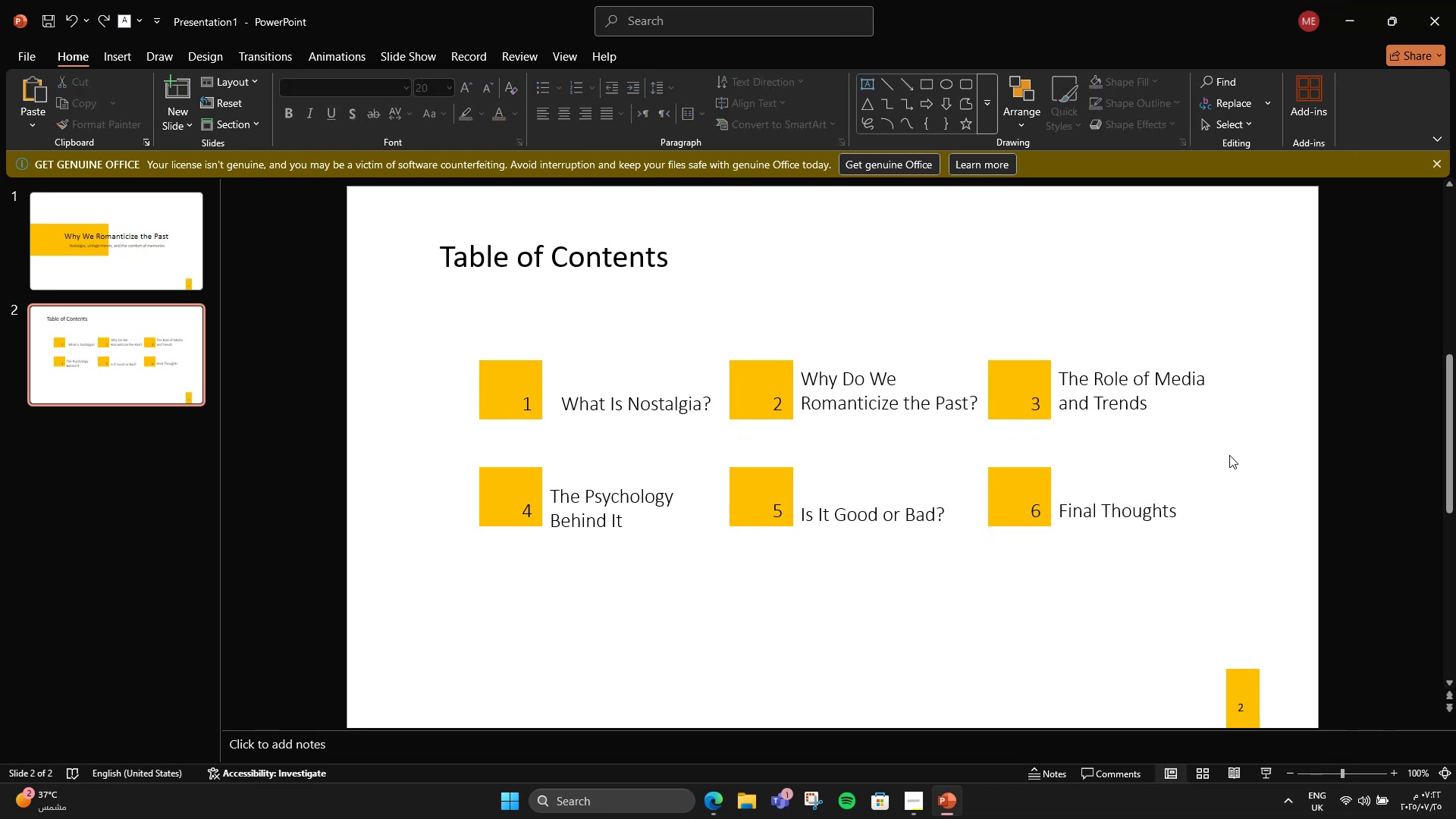 
left_click_drag(start_coordinate=[1257, 431], to_coordinate=[280, 595])
 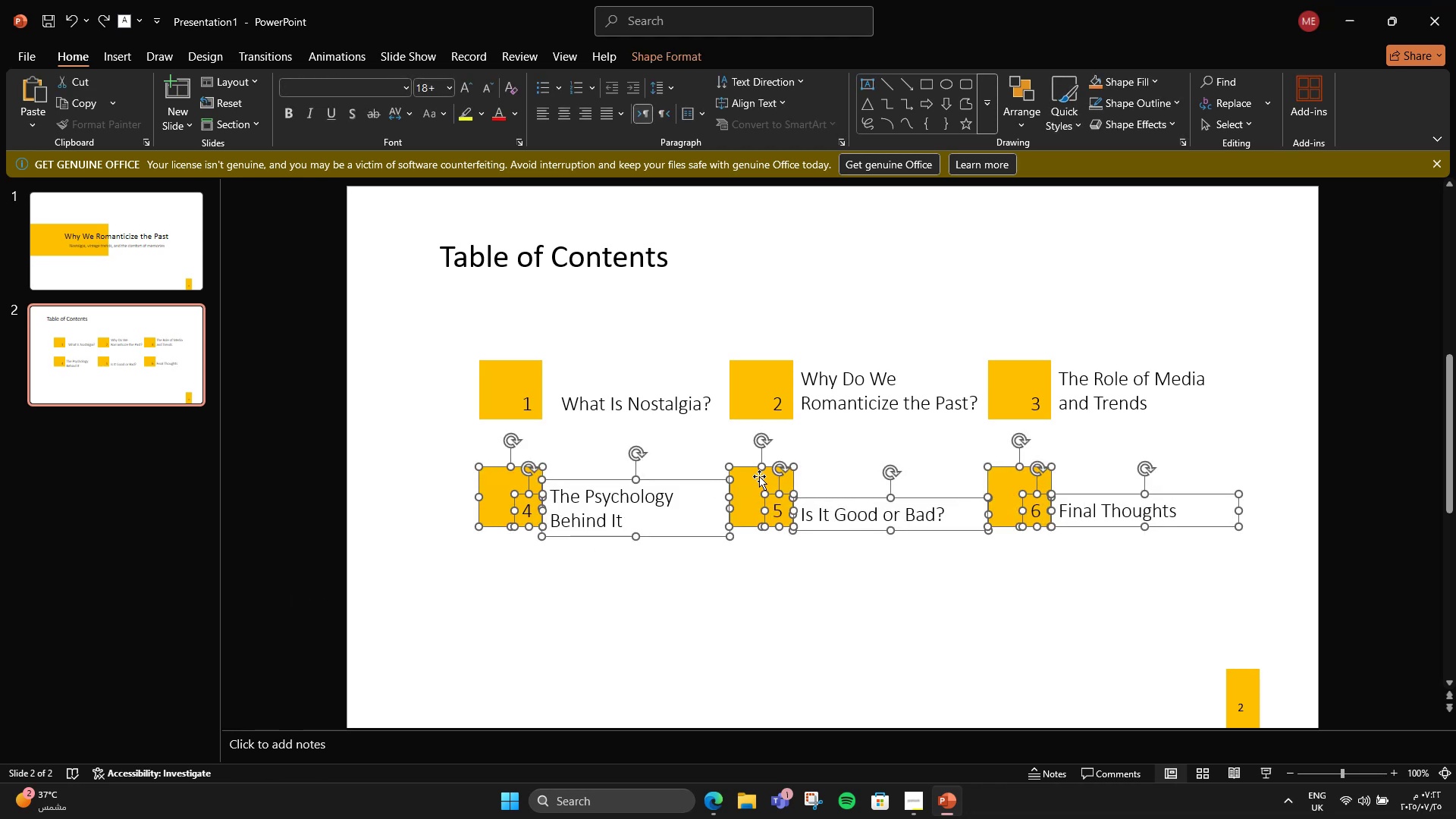 
left_click_drag(start_coordinate=[750, 482], to_coordinate=[749, 518])
 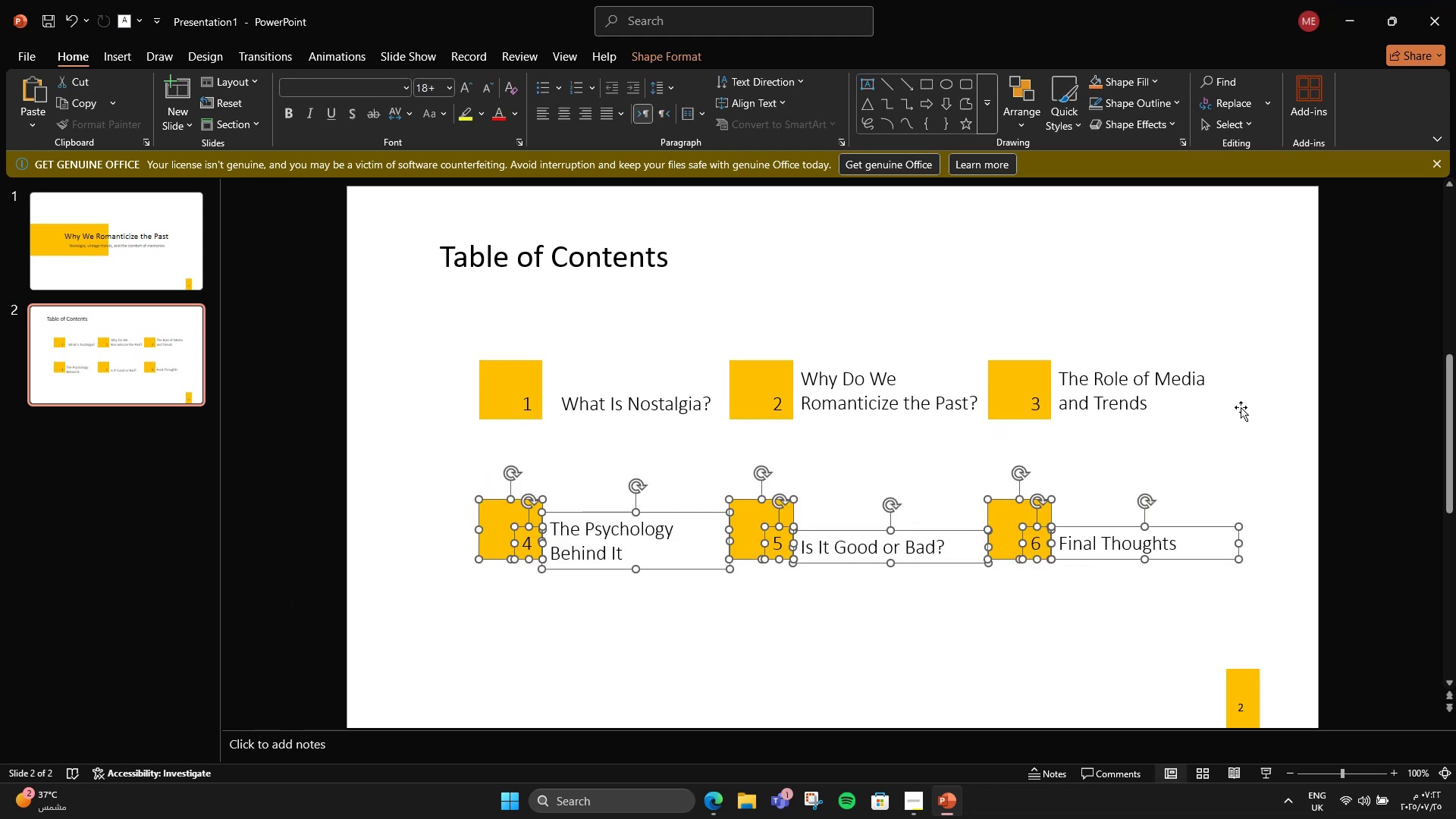 
hold_key(key=ShiftLeft, duration=1.15)
 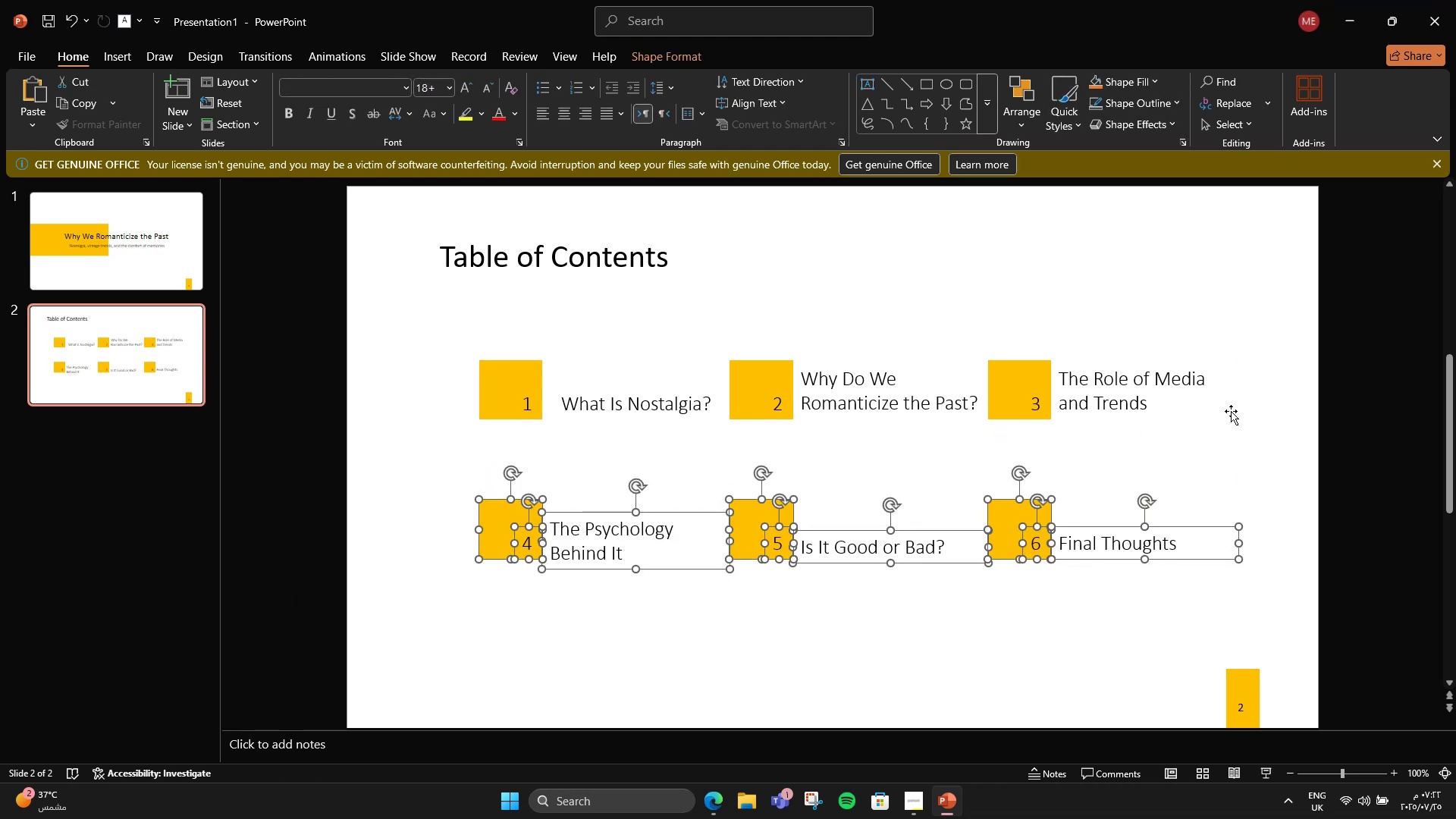 
left_click([1241, 407])
 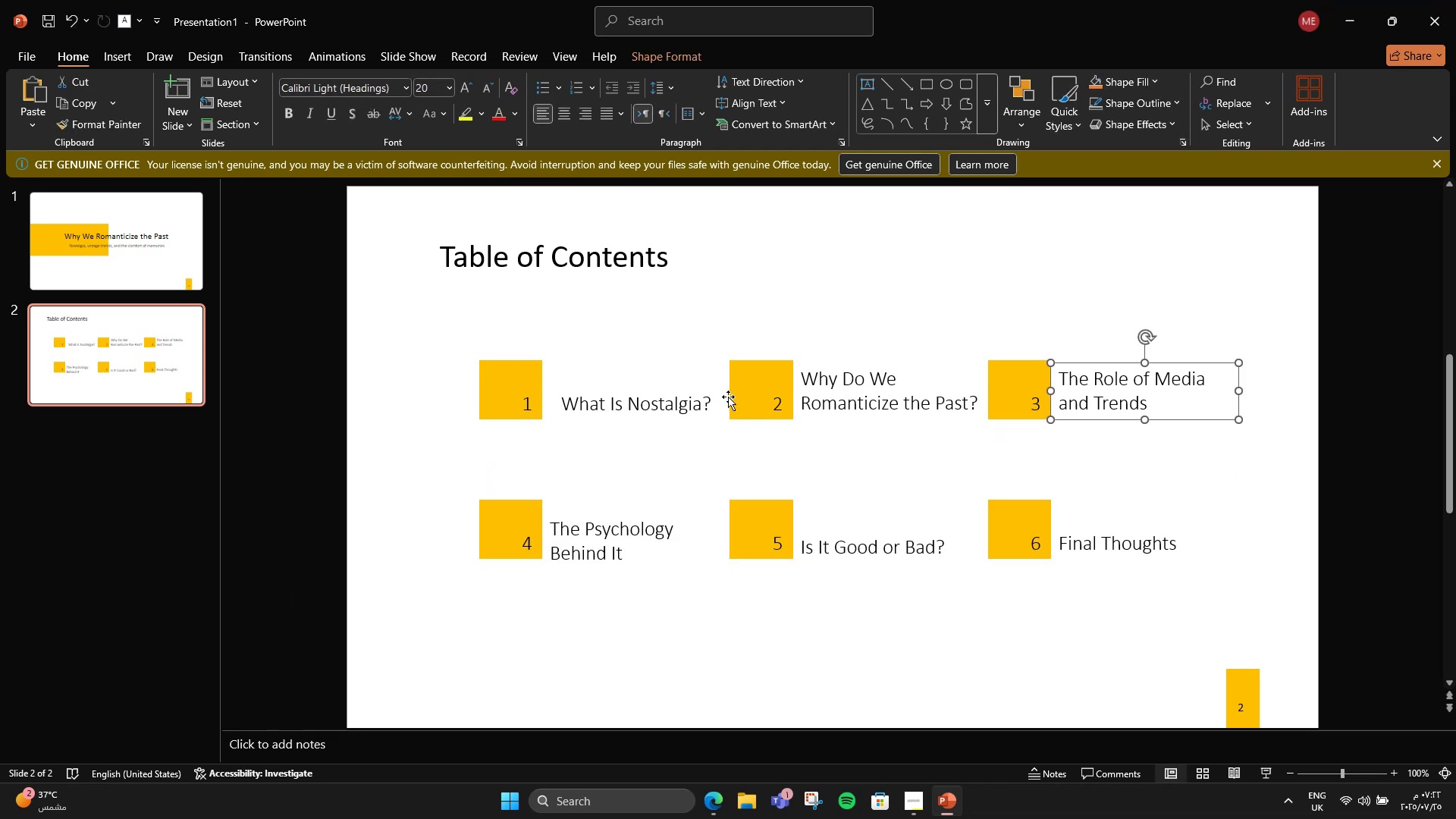 
left_click([530, 392])
 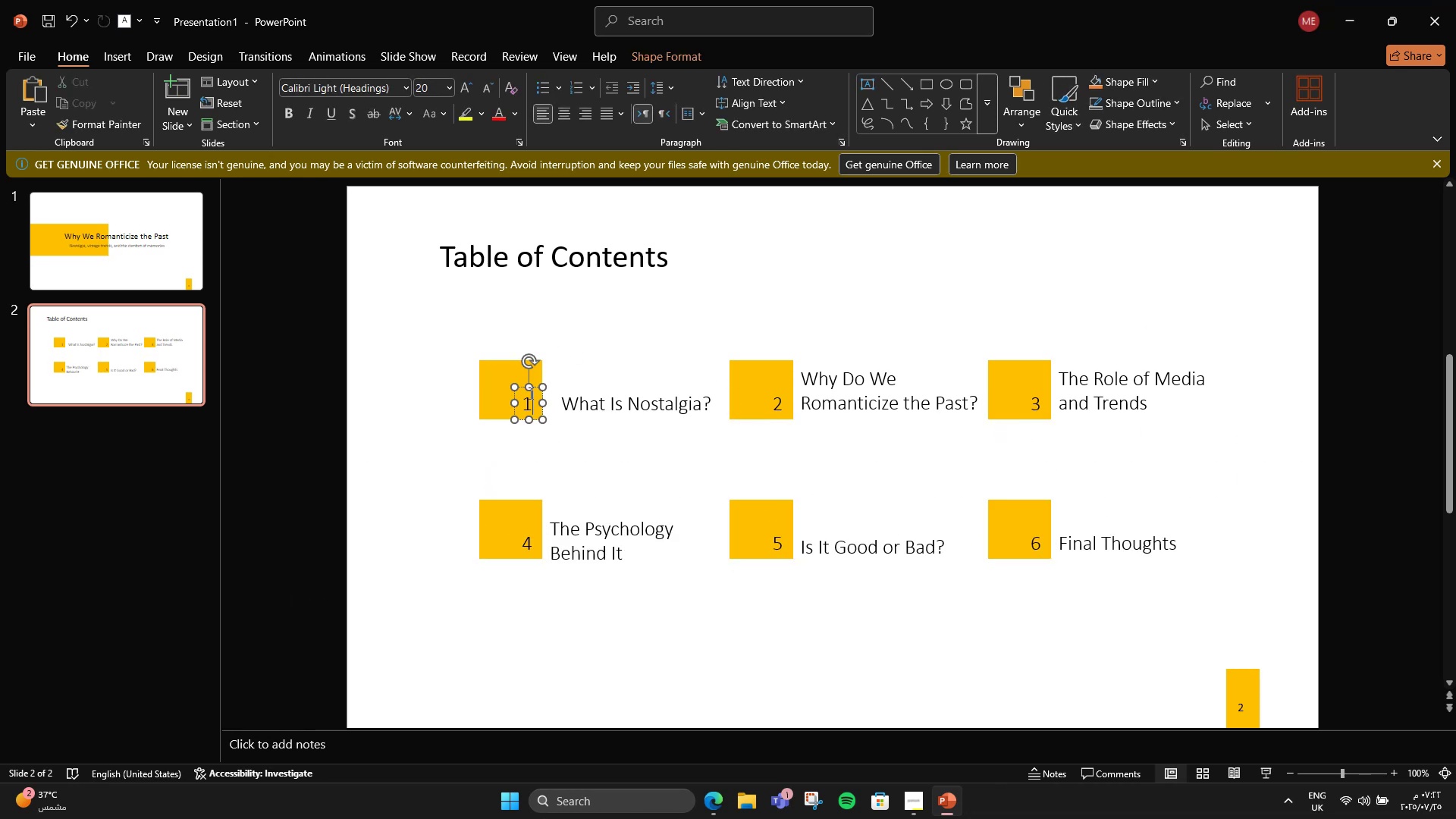 
hold_key(key=ShiftLeft, duration=4.71)
left_click([774, 391])
 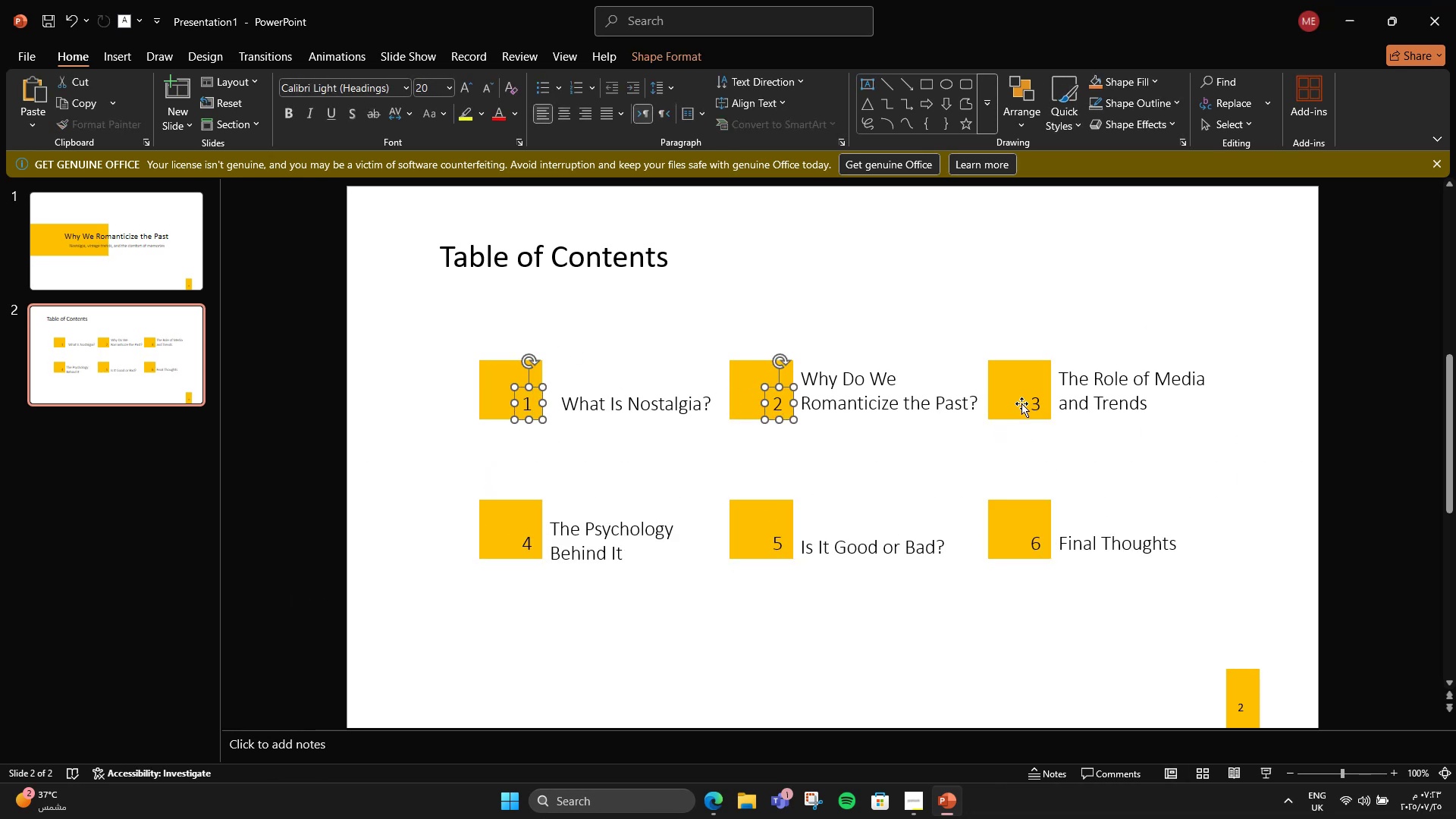 
left_click([1030, 402])
 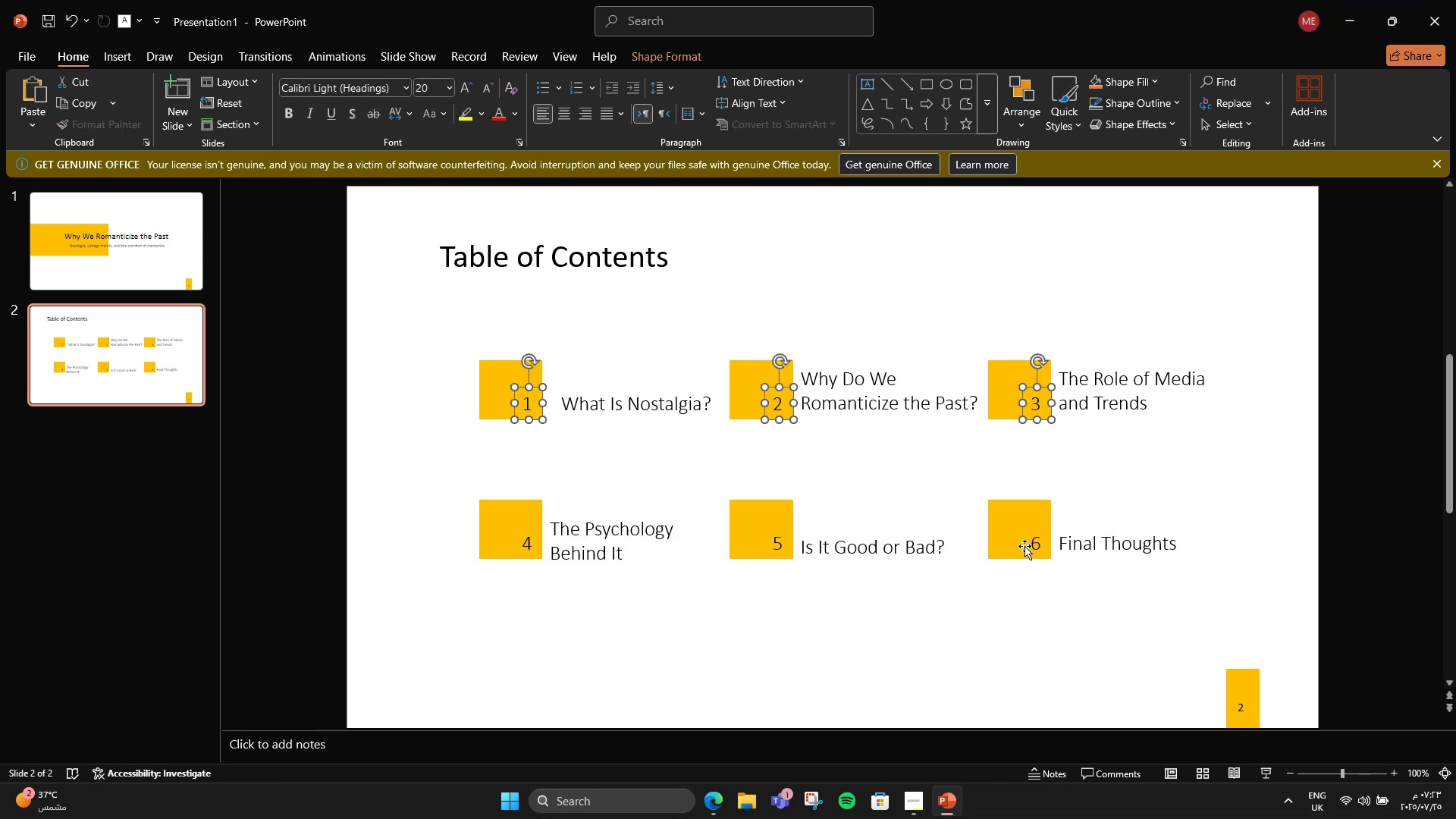 
left_click([1035, 541])
 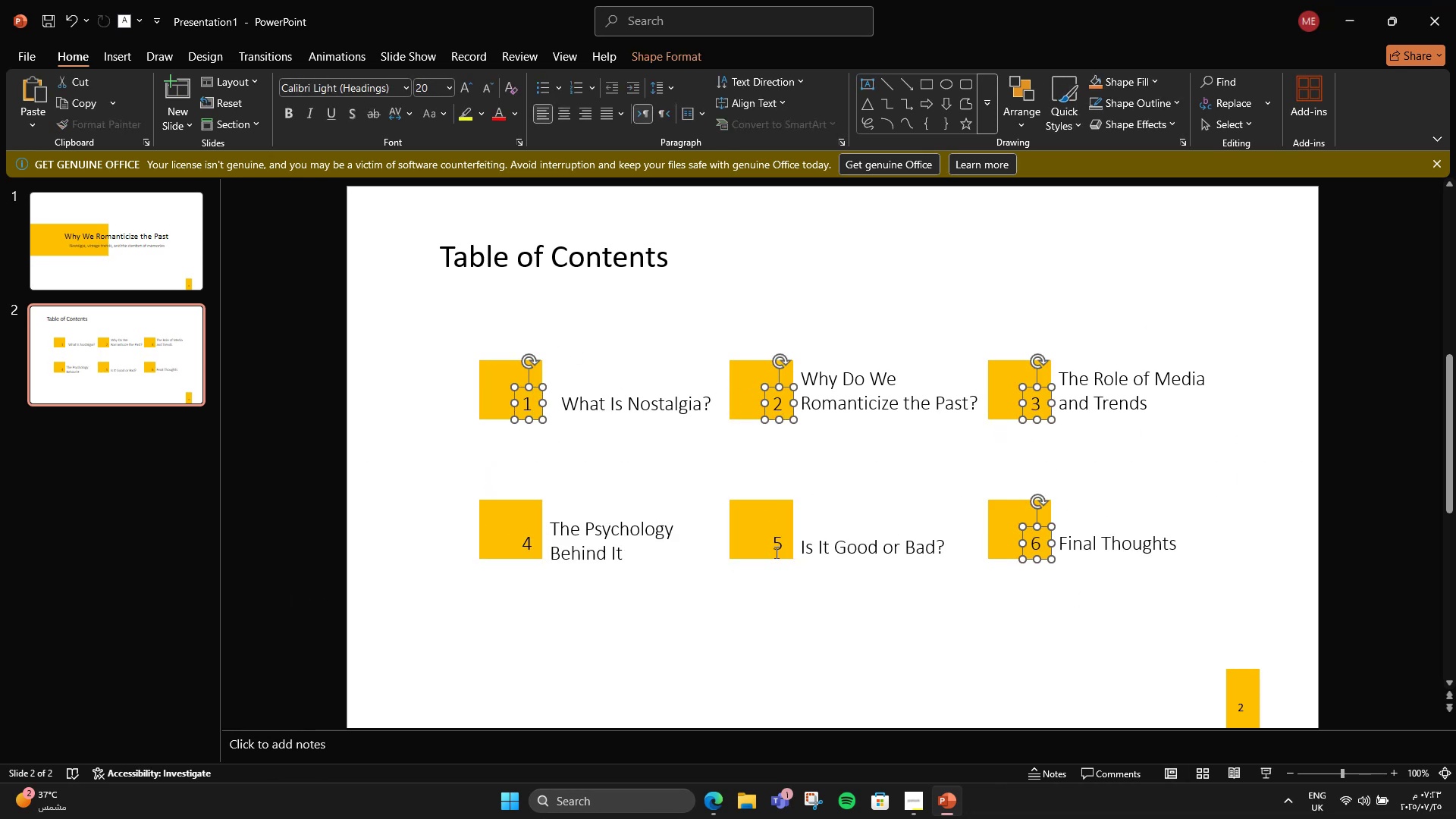 
left_click([774, 543])
 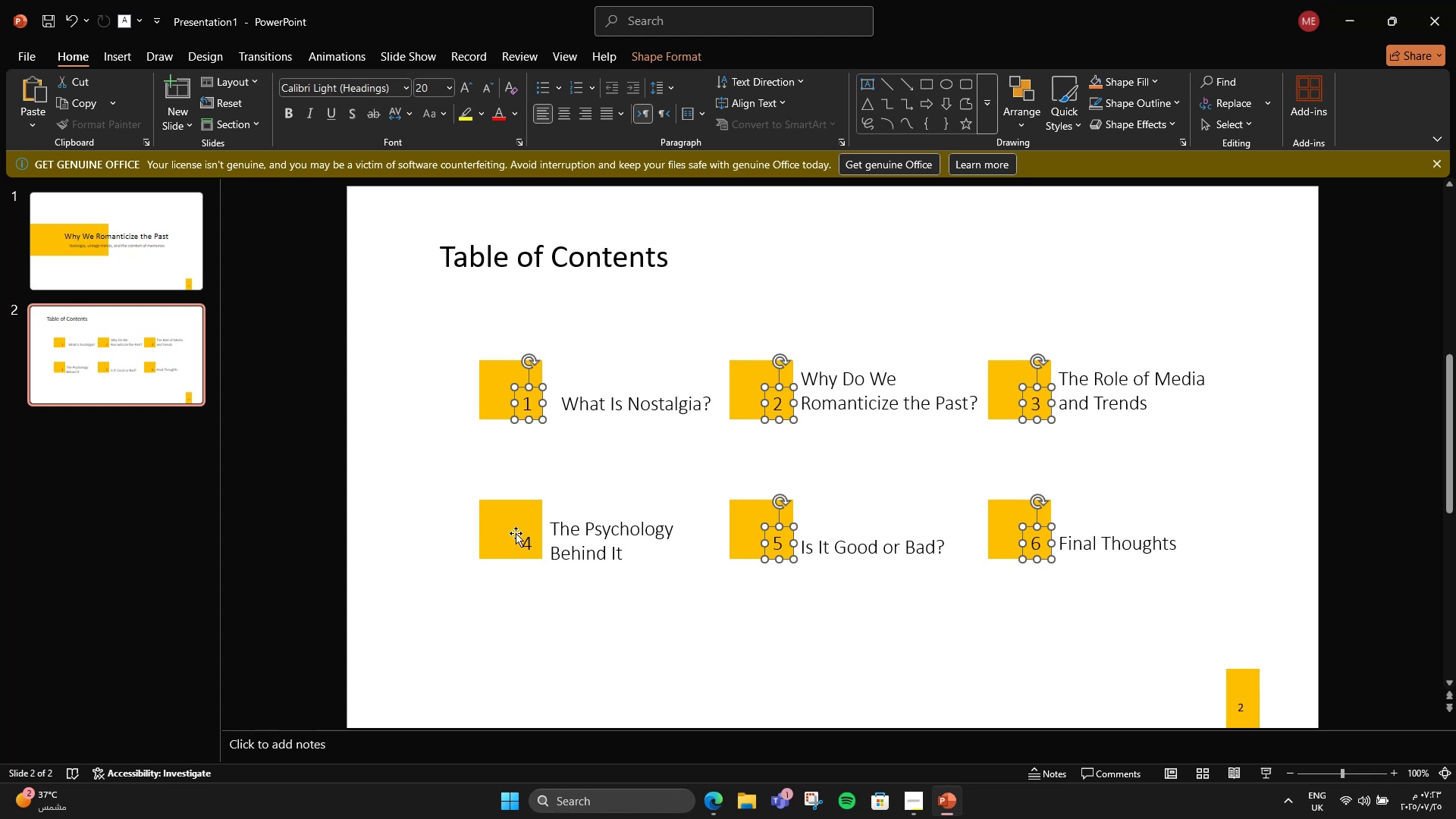 
left_click([522, 537])
 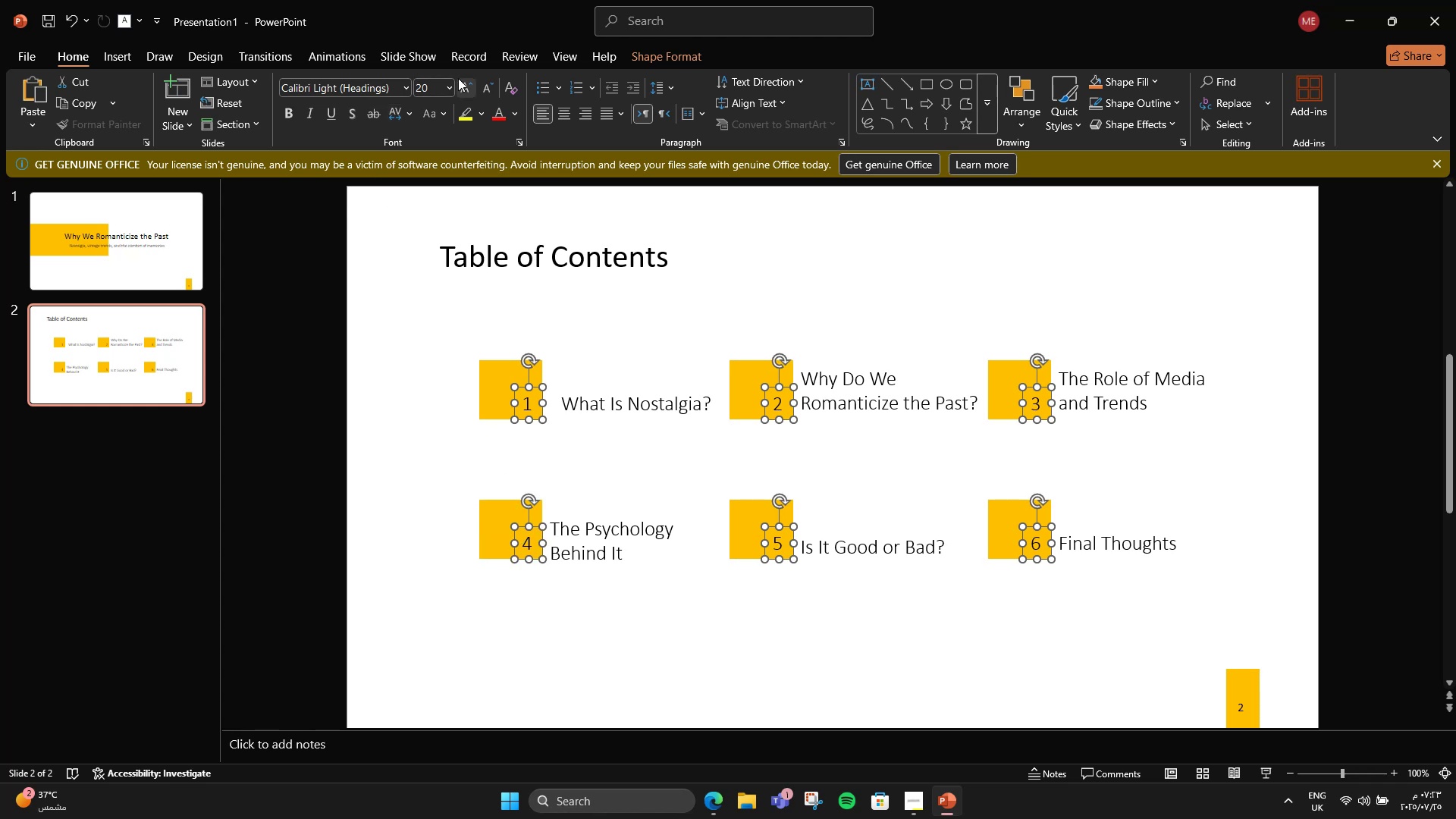 
double_click([458, 78])
 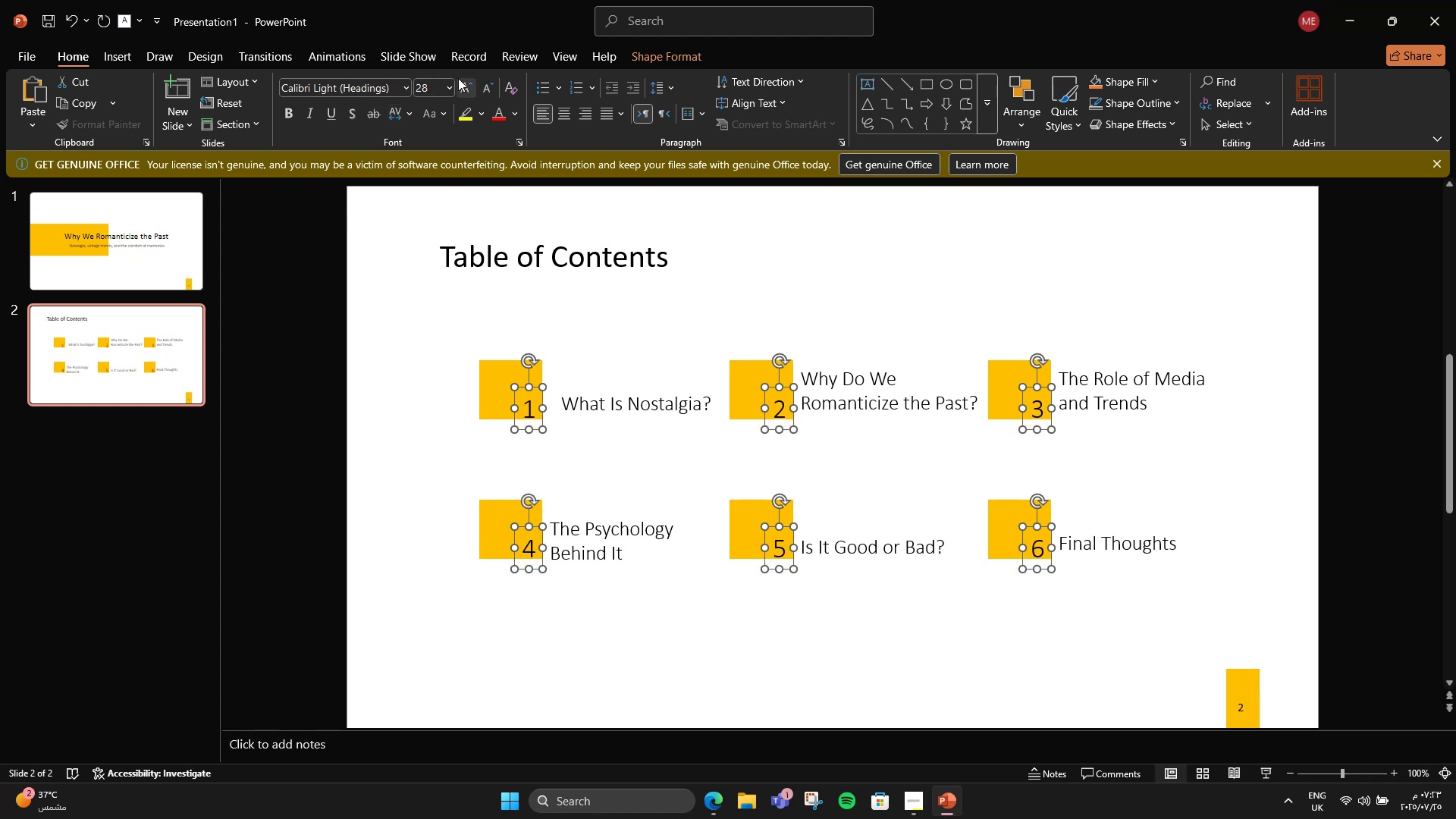 
triple_click([458, 78])
 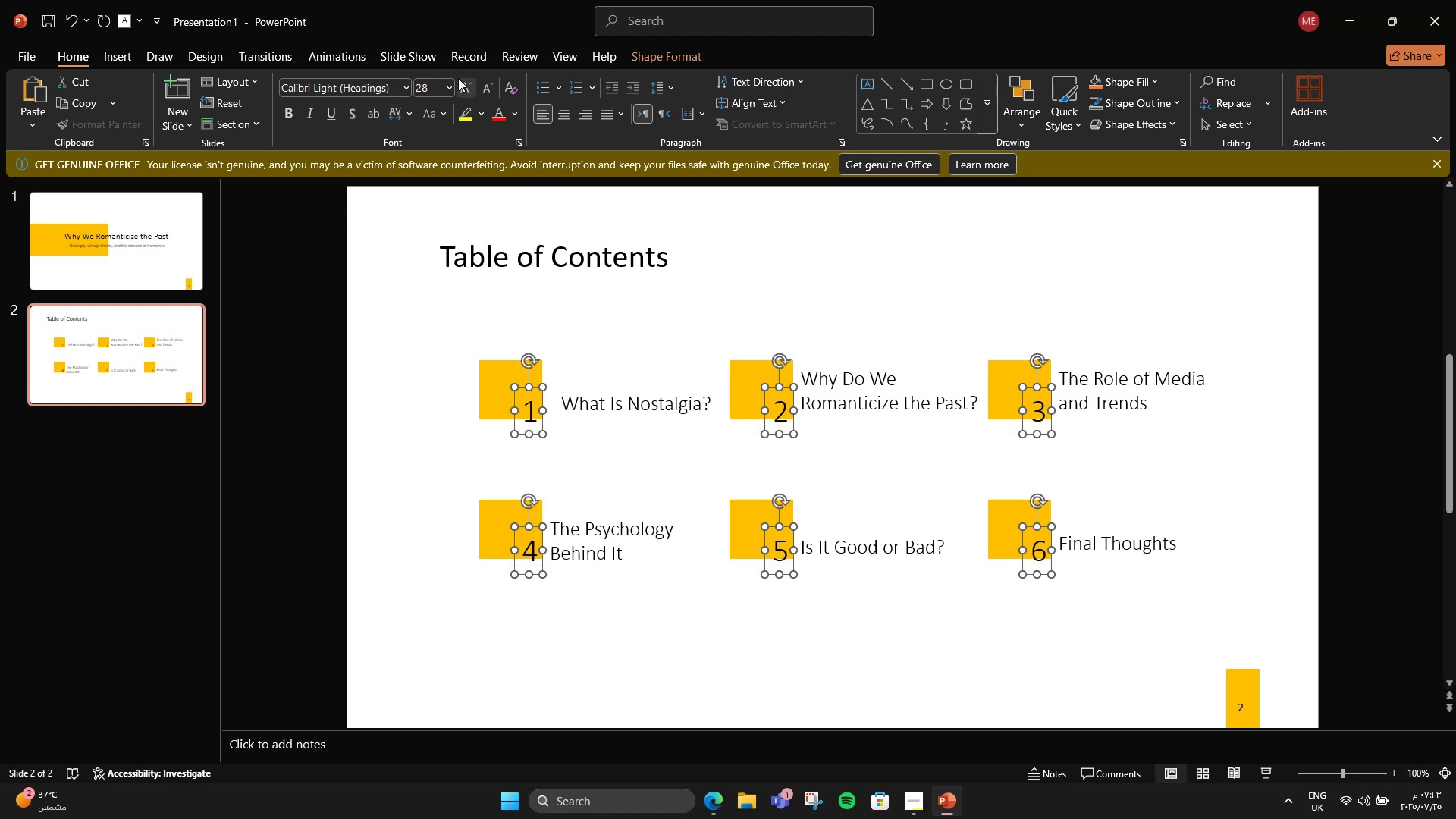 
triple_click([458, 78])
 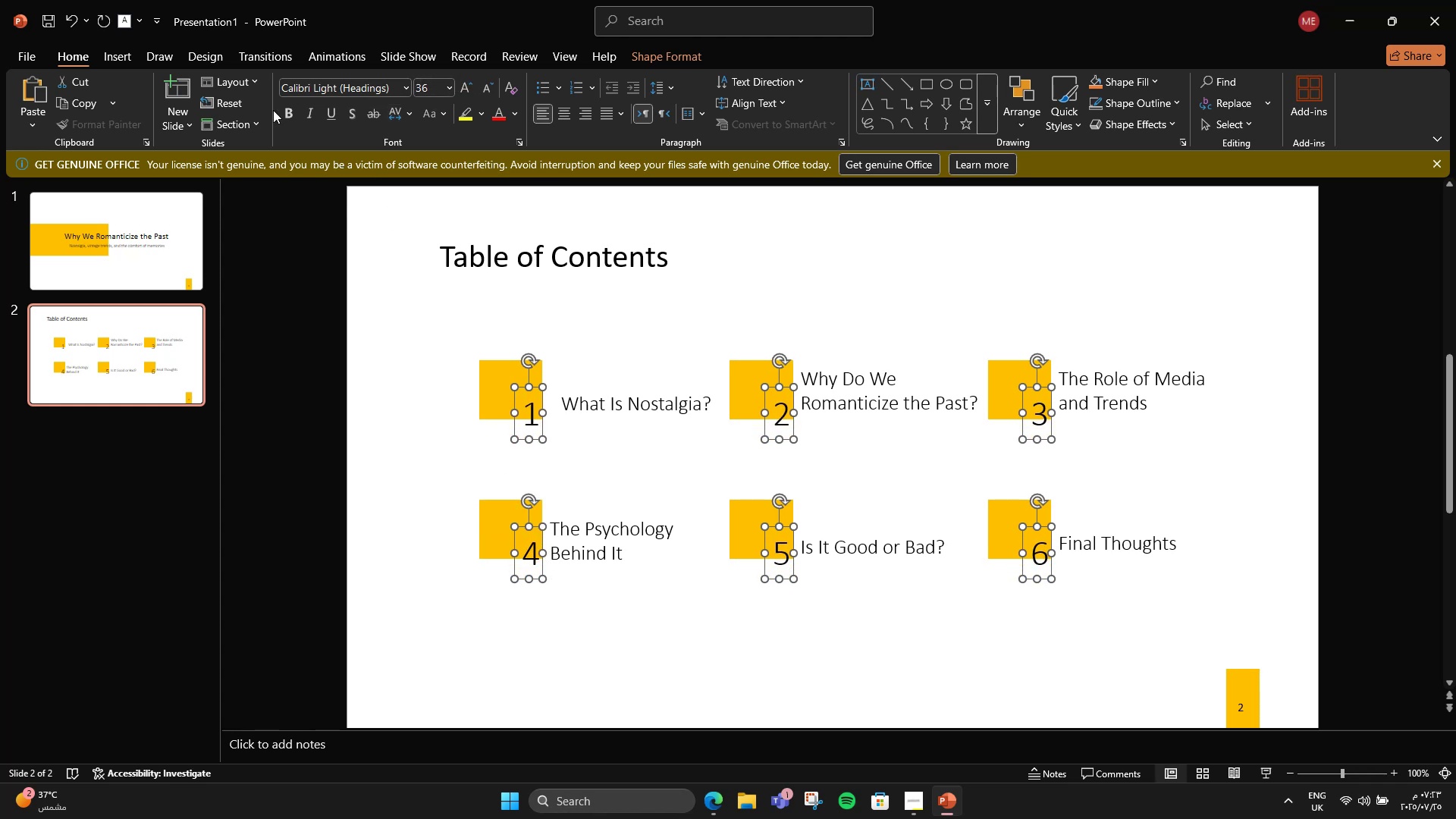 
left_click([284, 106])
 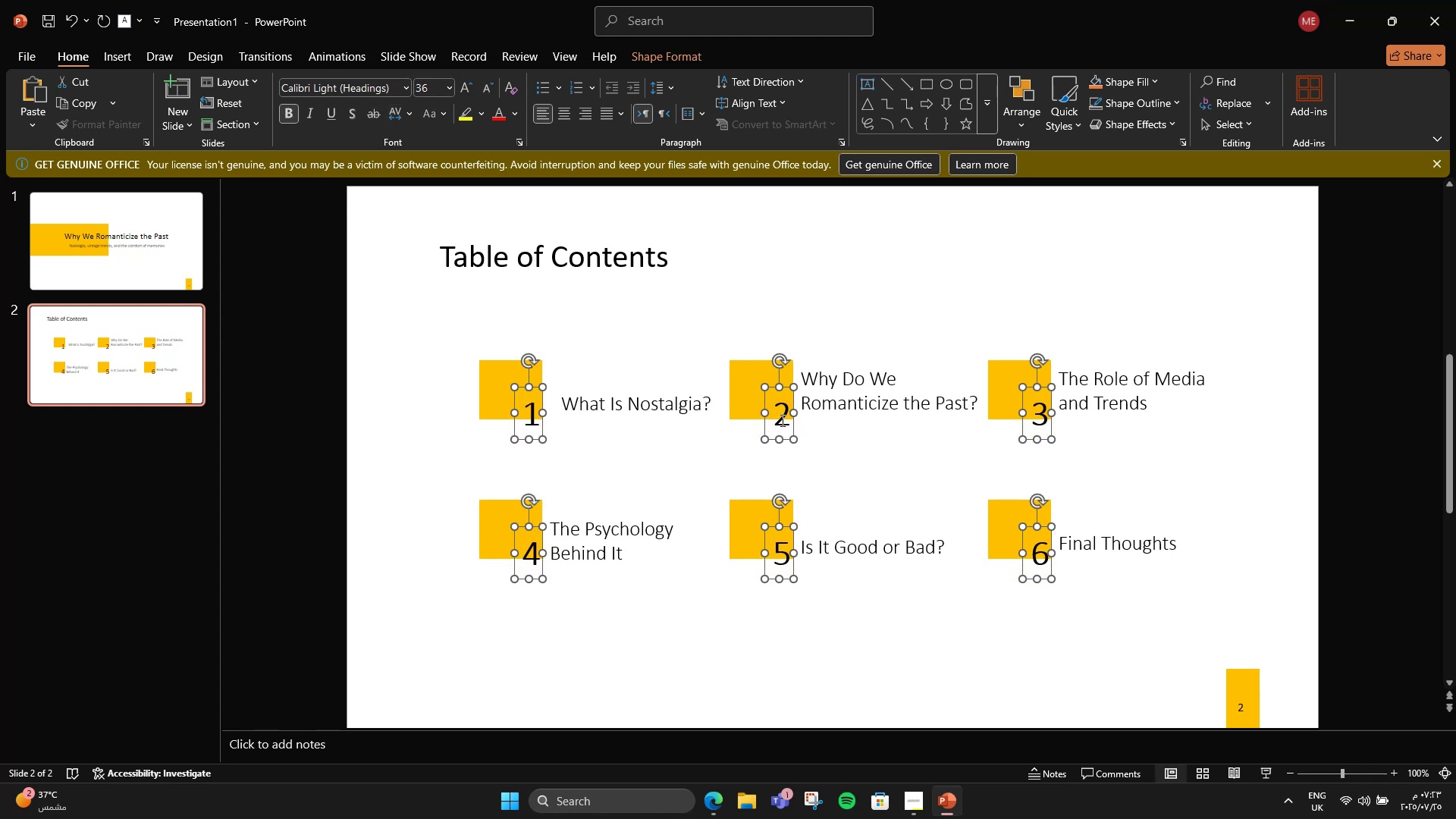 
left_click_drag(start_coordinate=[794, 425], to_coordinate=[790, 426])
 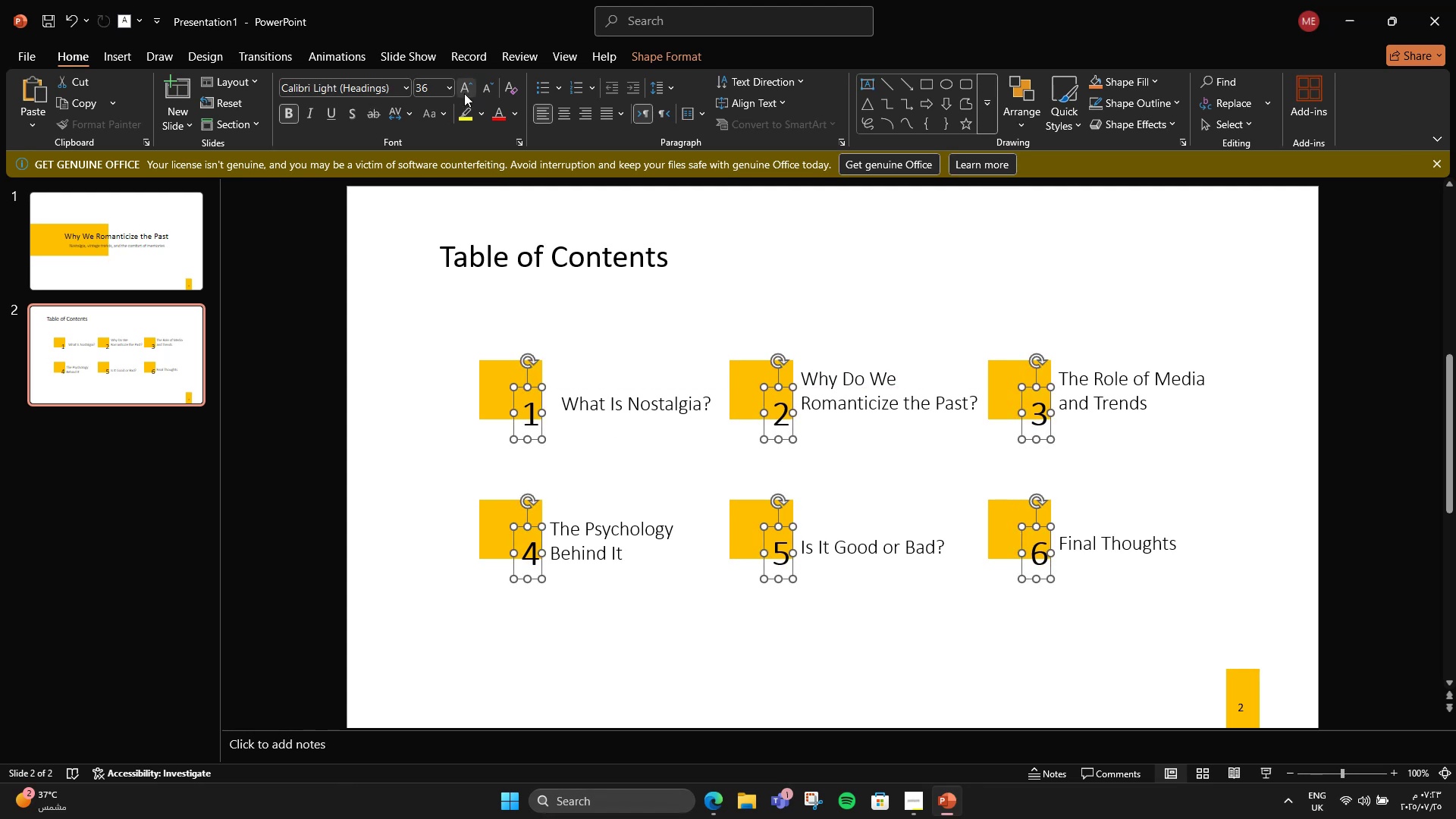 
left_click([406, 89])
 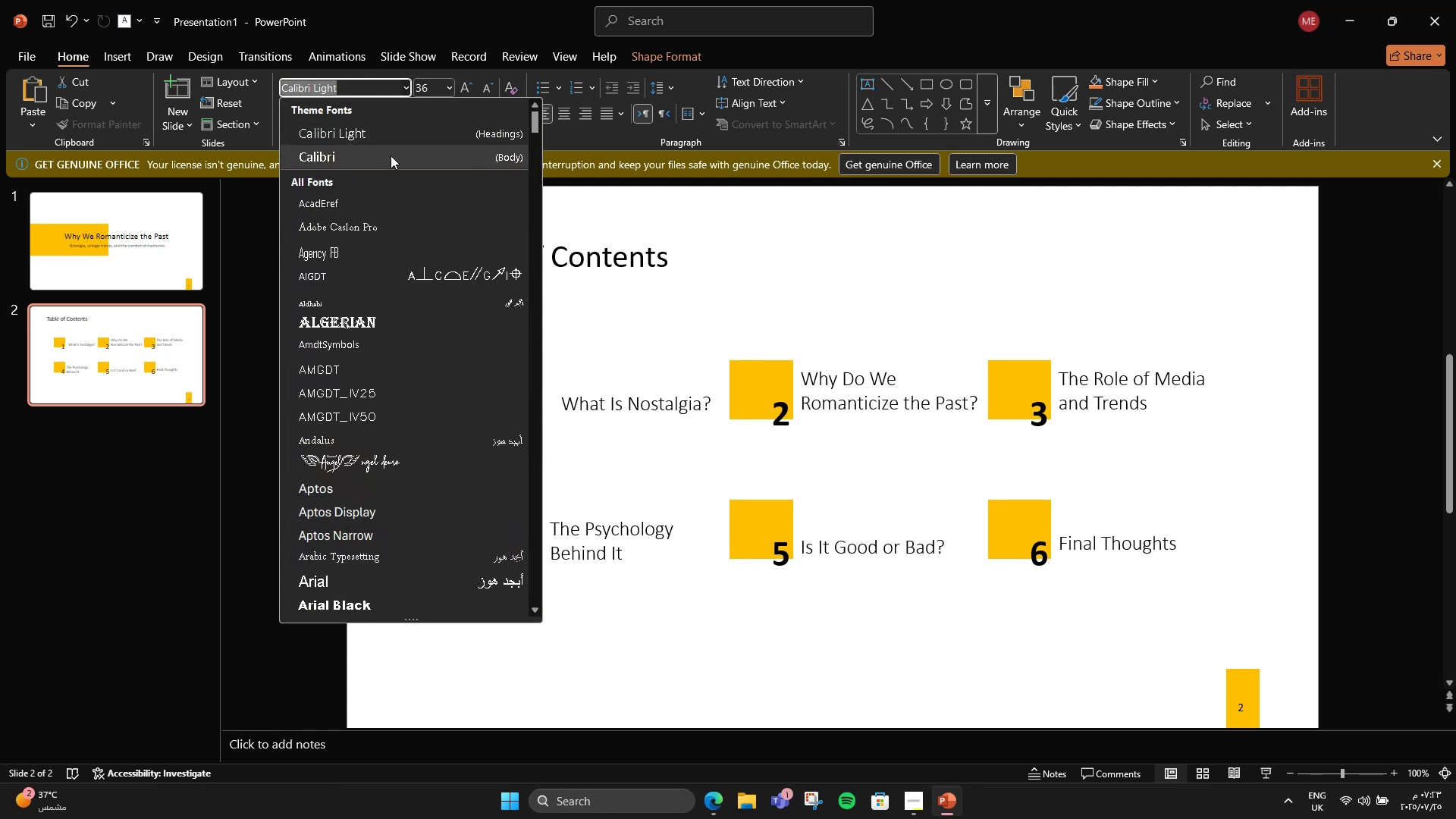 
left_click([391, 152])
 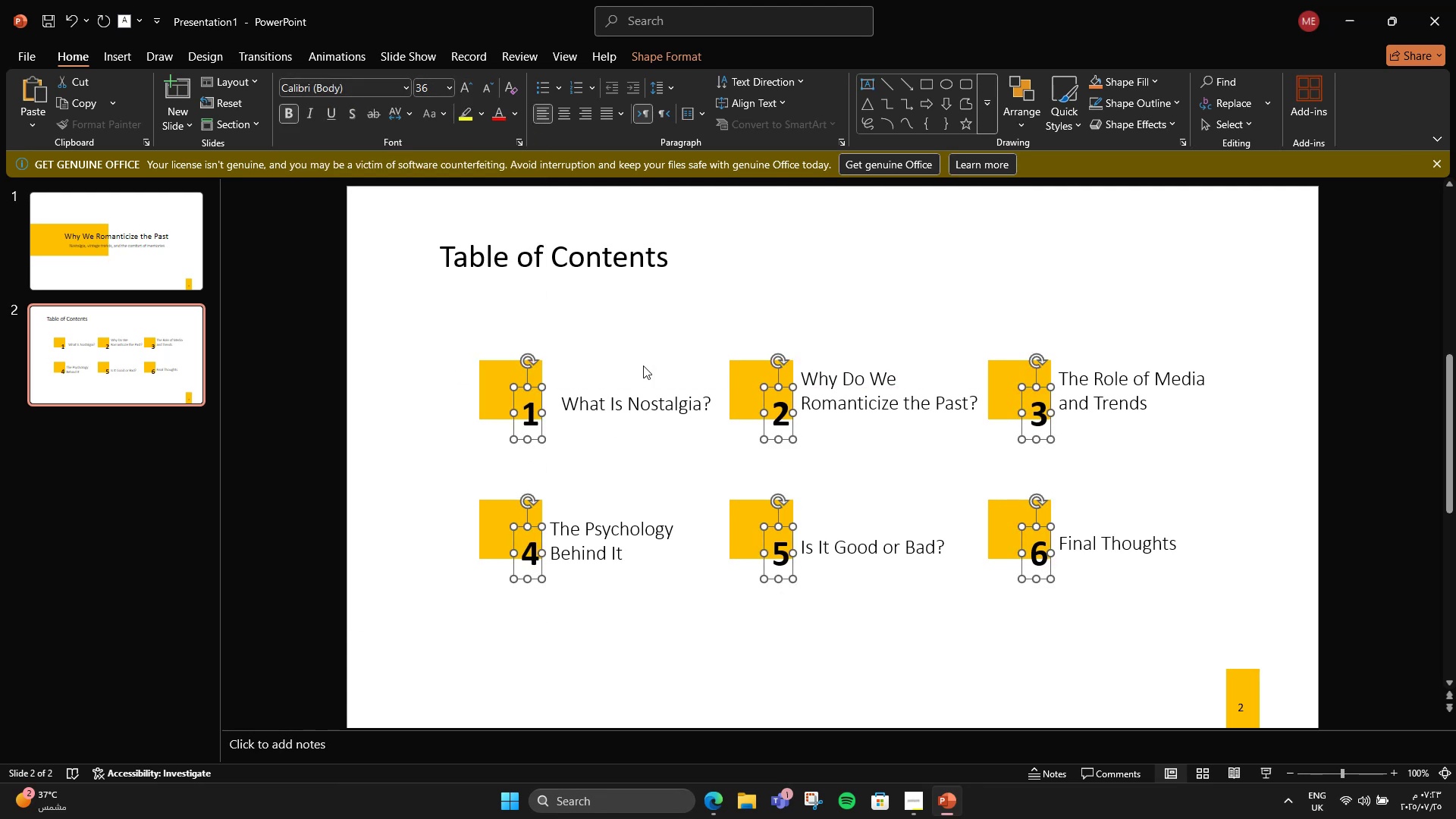 
hold_key(key=ArrowUp, duration=0.66)
 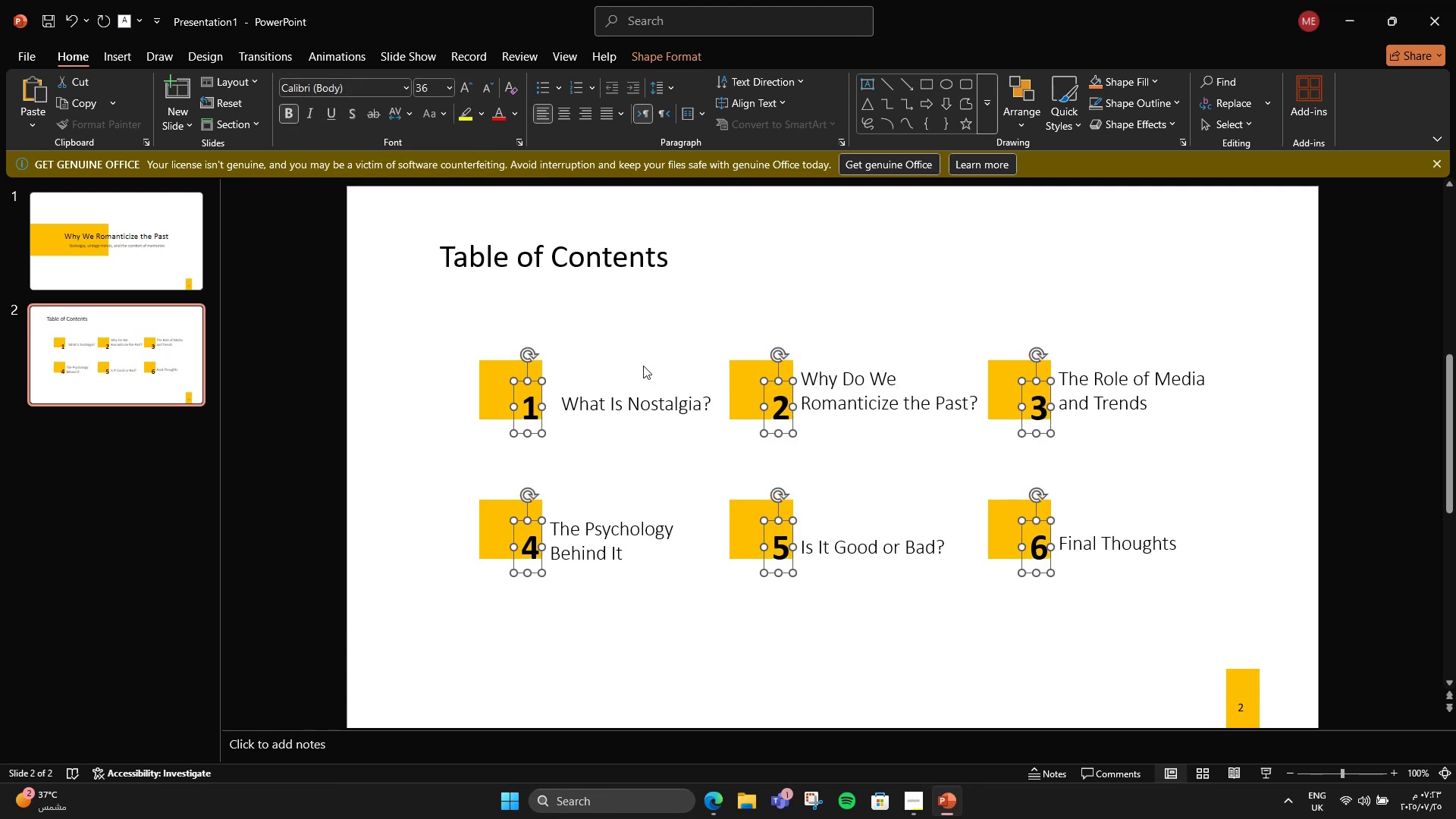 
key(ArrowUp)
 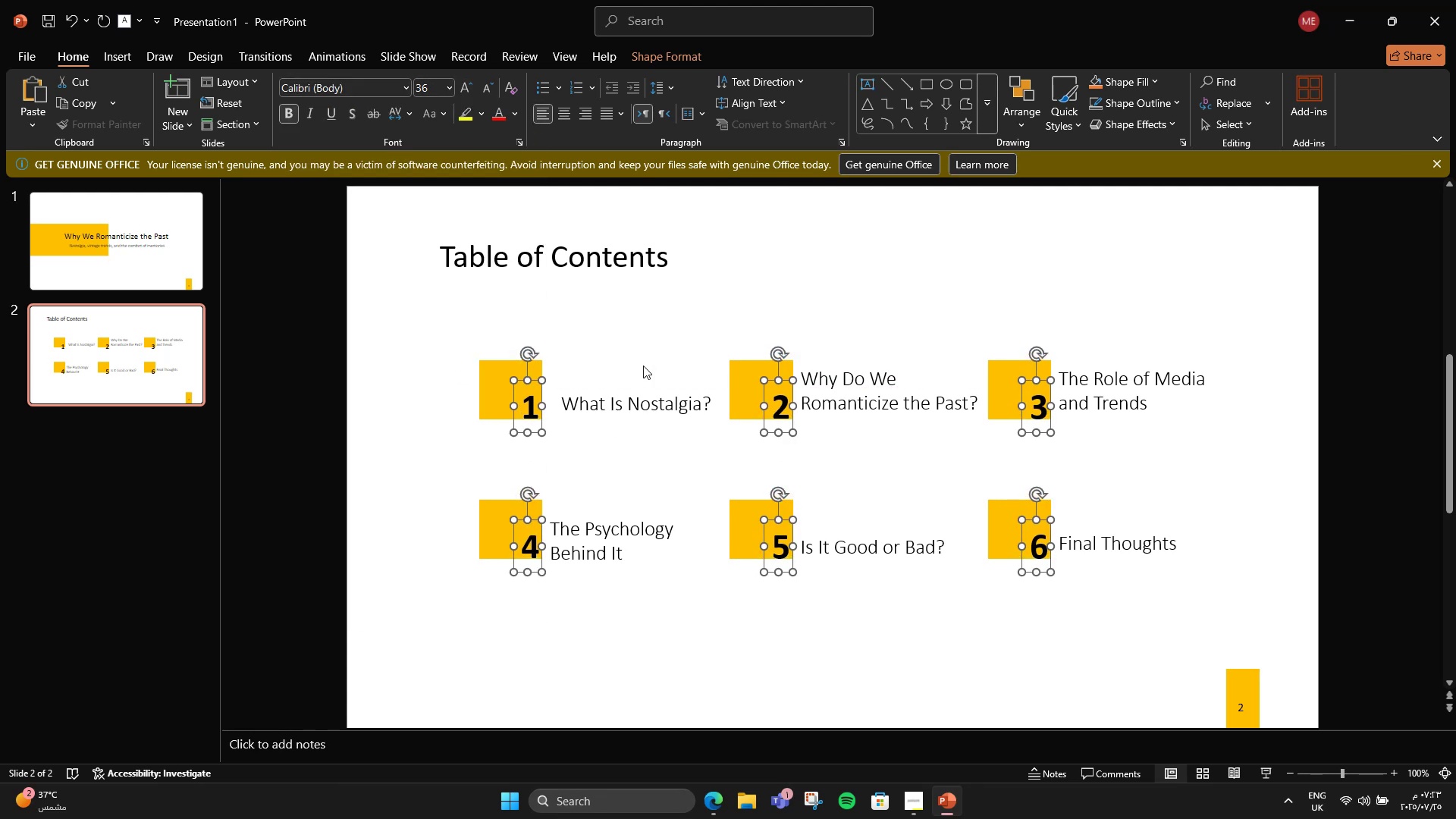 
hold_key(key=ArrowLeft, duration=0.38)
 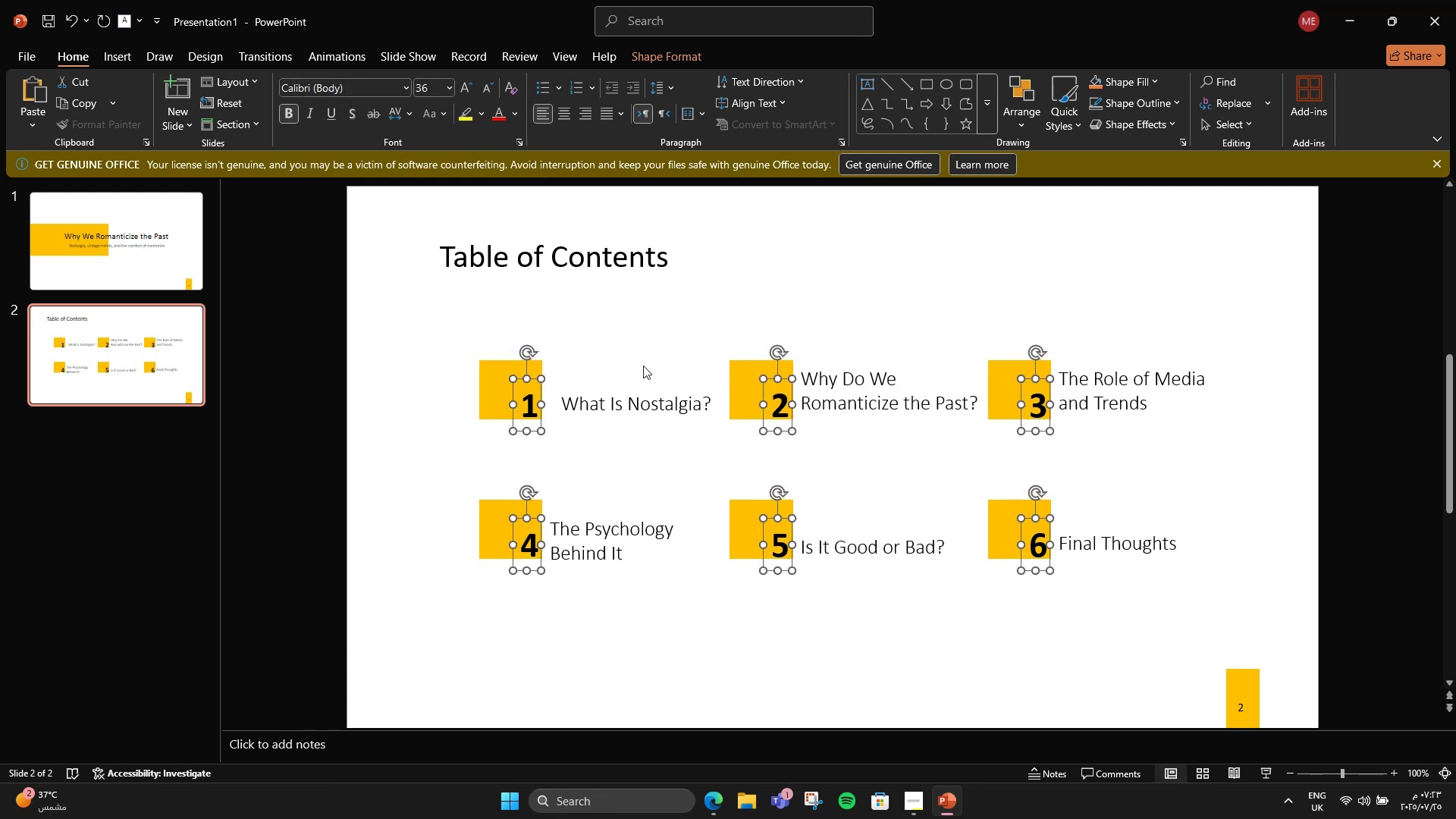 
key(ArrowUp)
 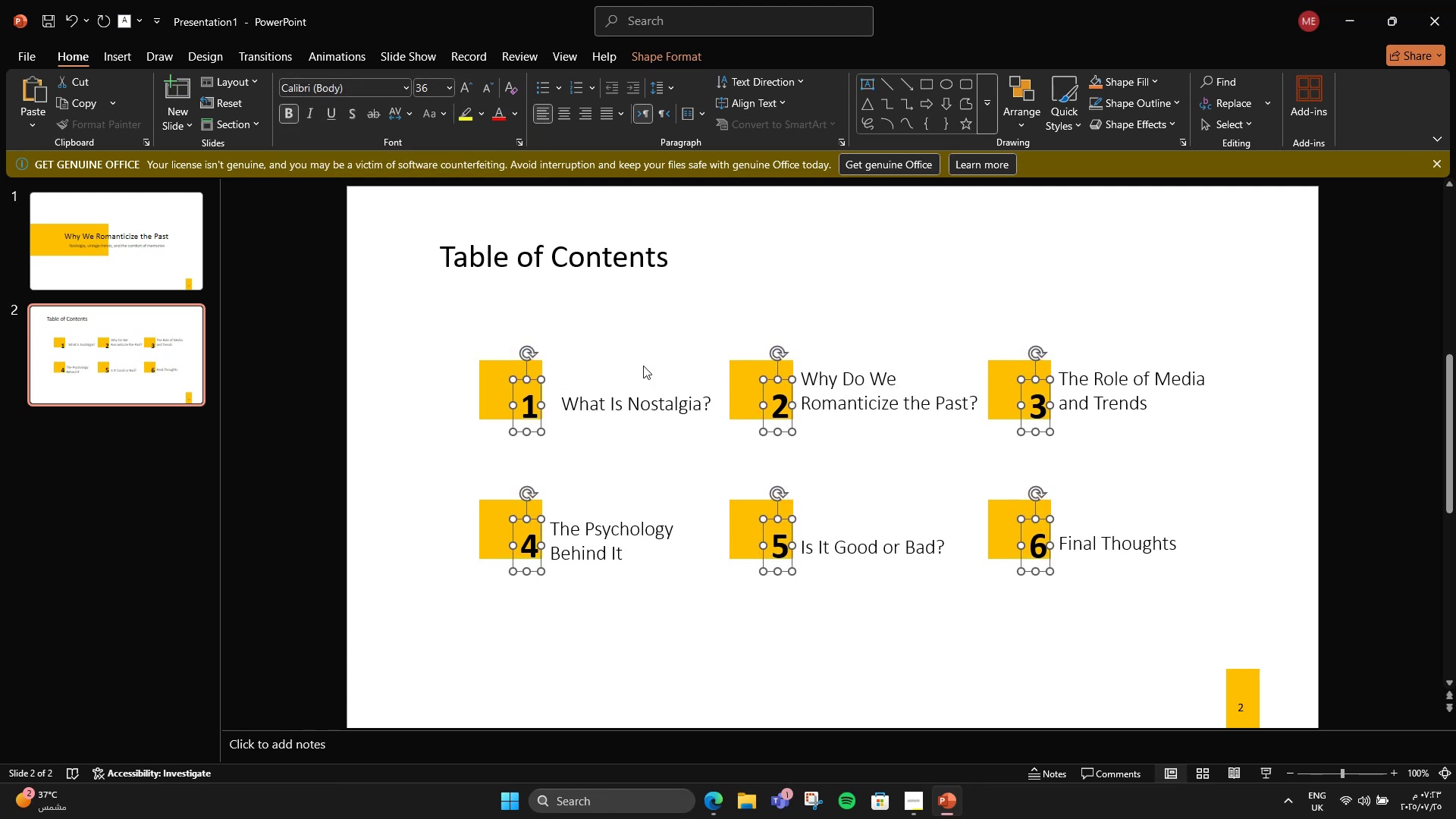 
key(ArrowUp)
 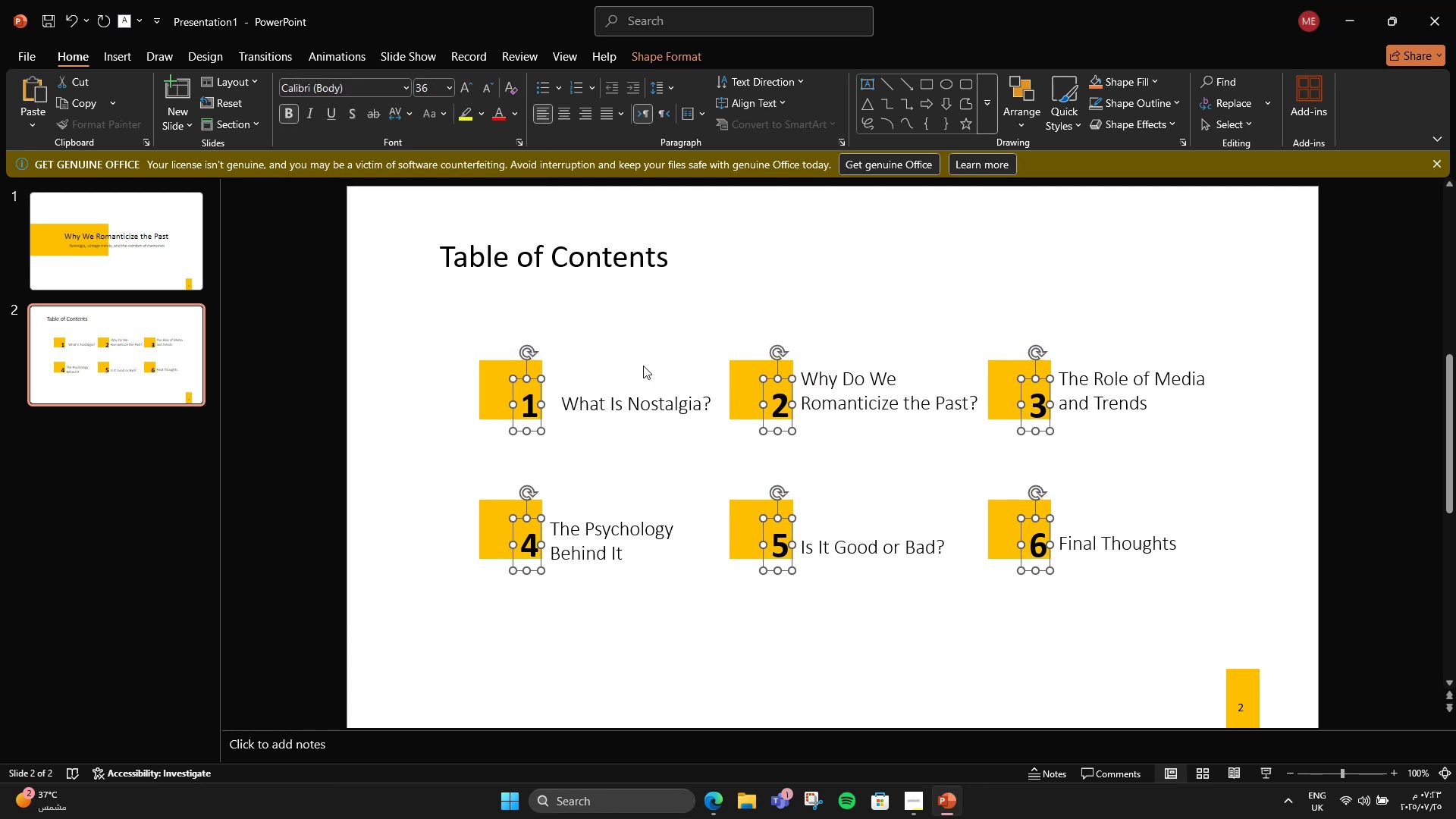 
key(ArrowUp)
 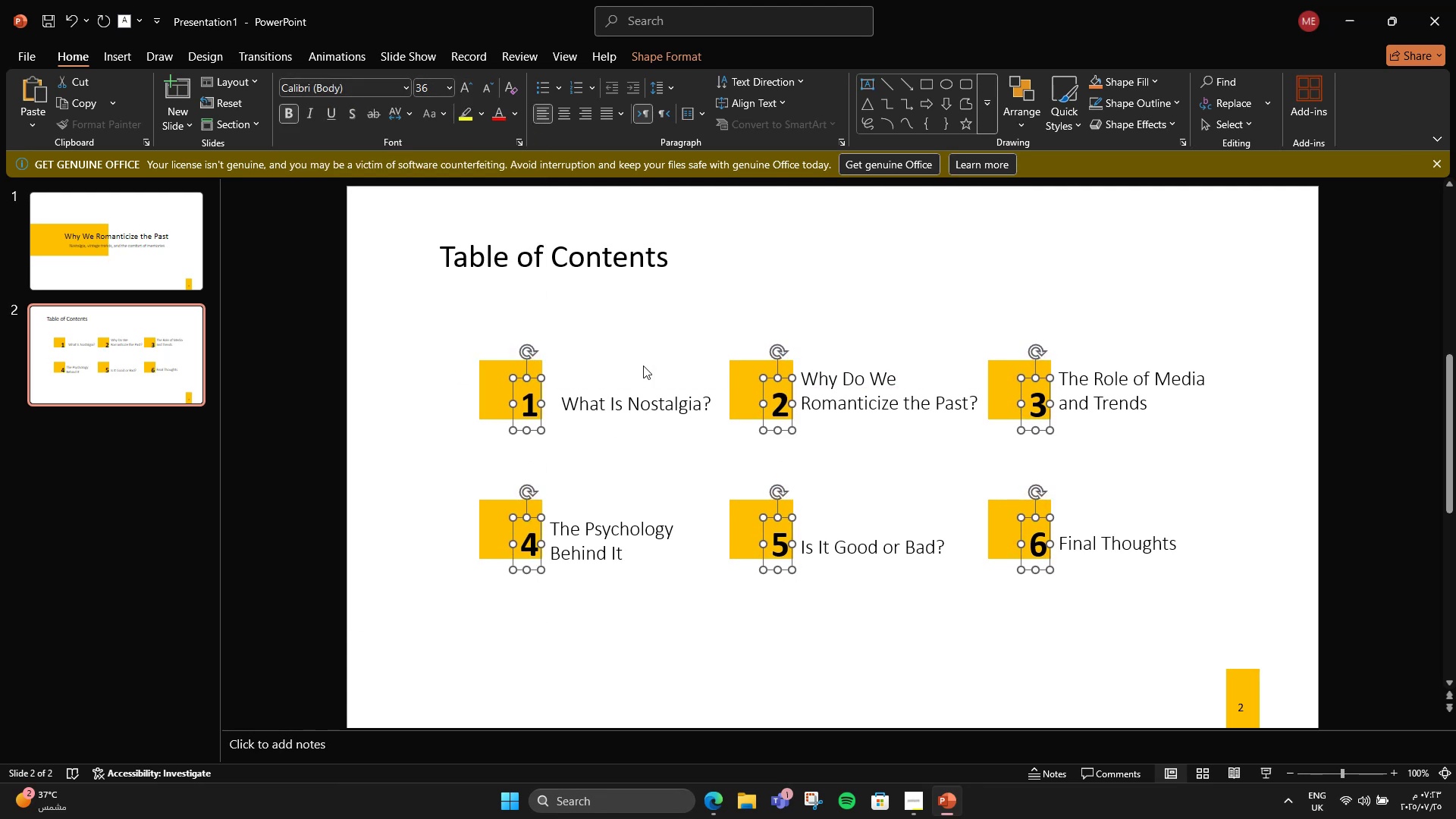 
key(ArrowUp)
 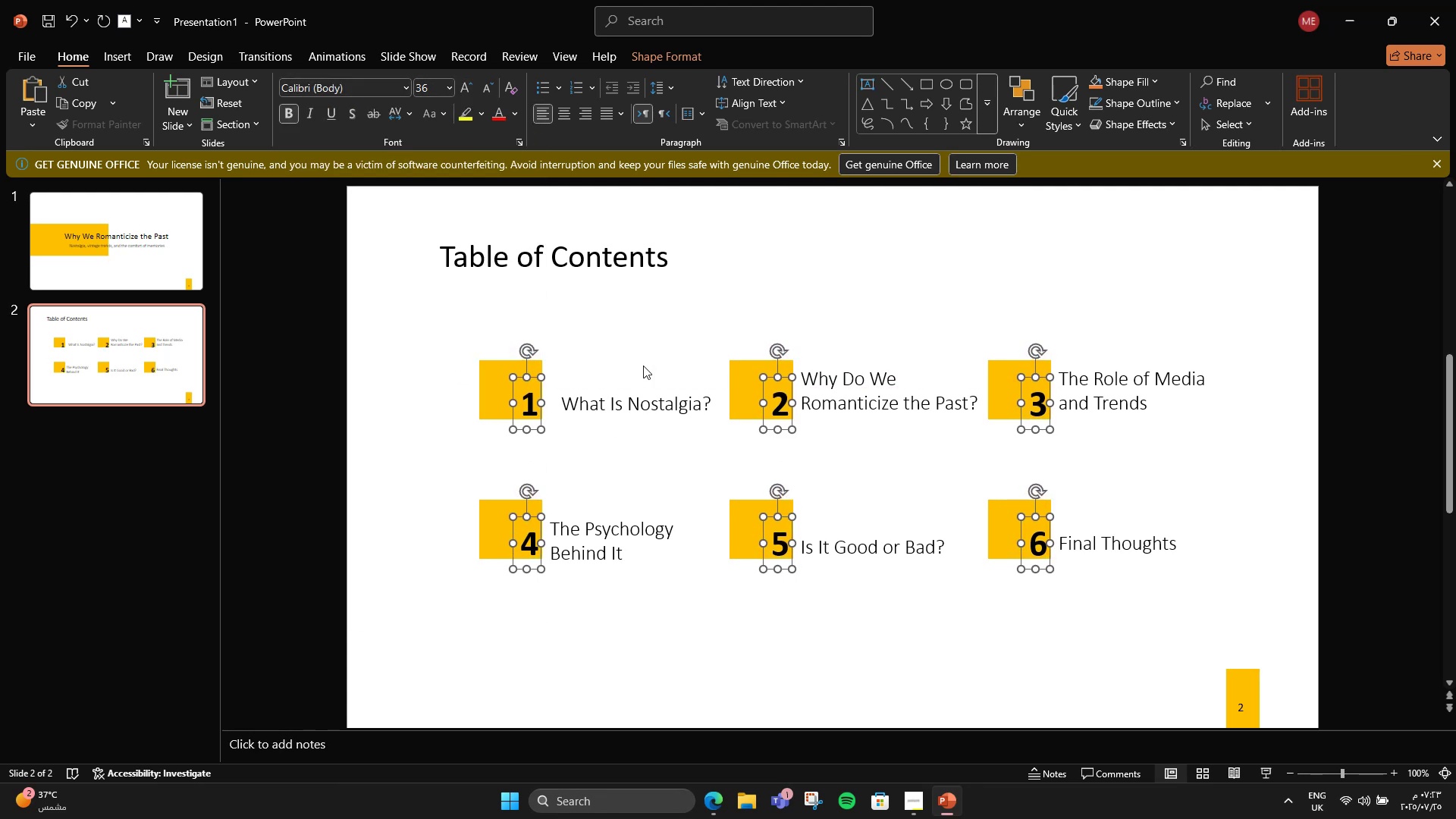 
key(ArrowUp)
 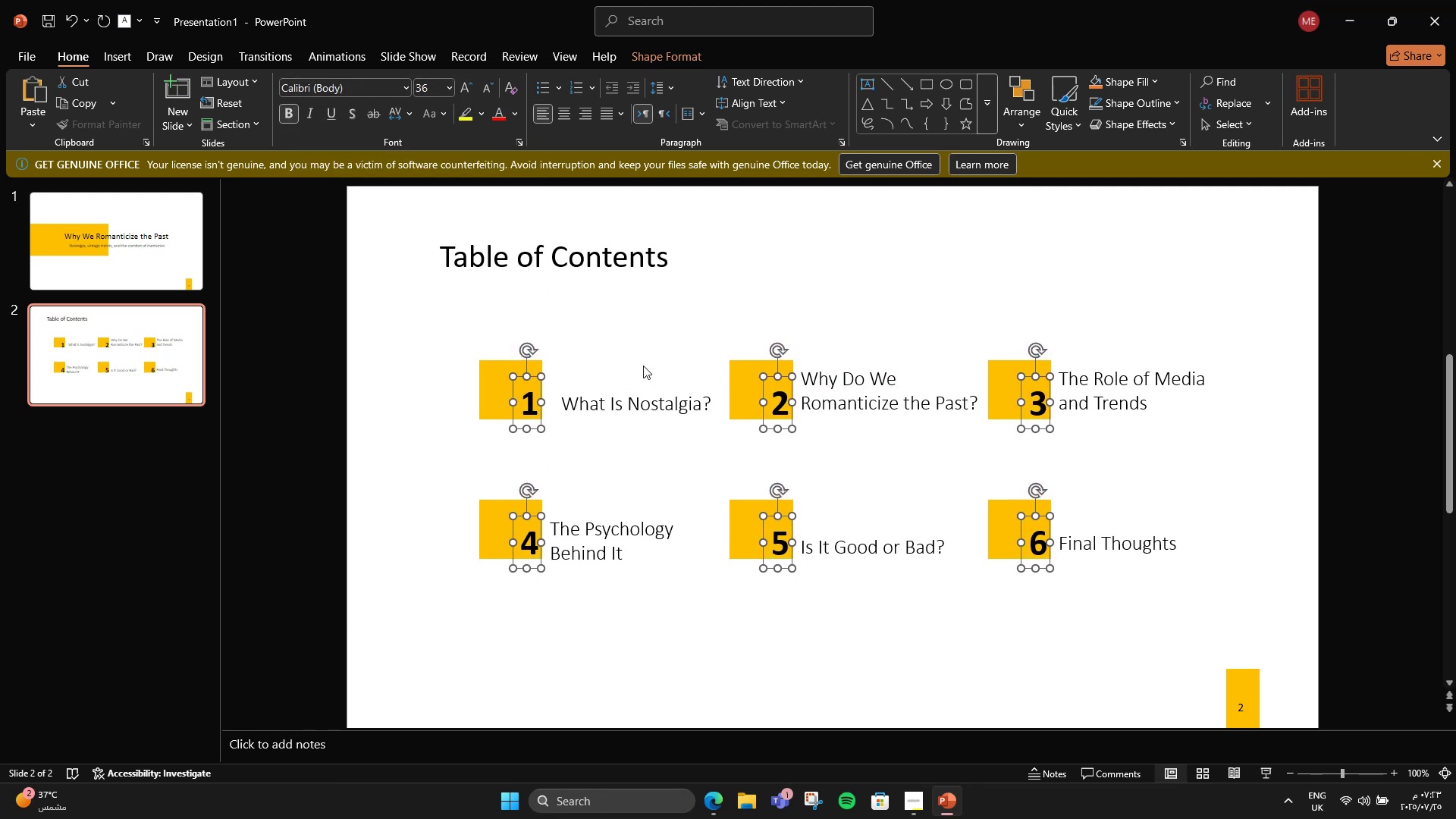 
key(ArrowUp)
 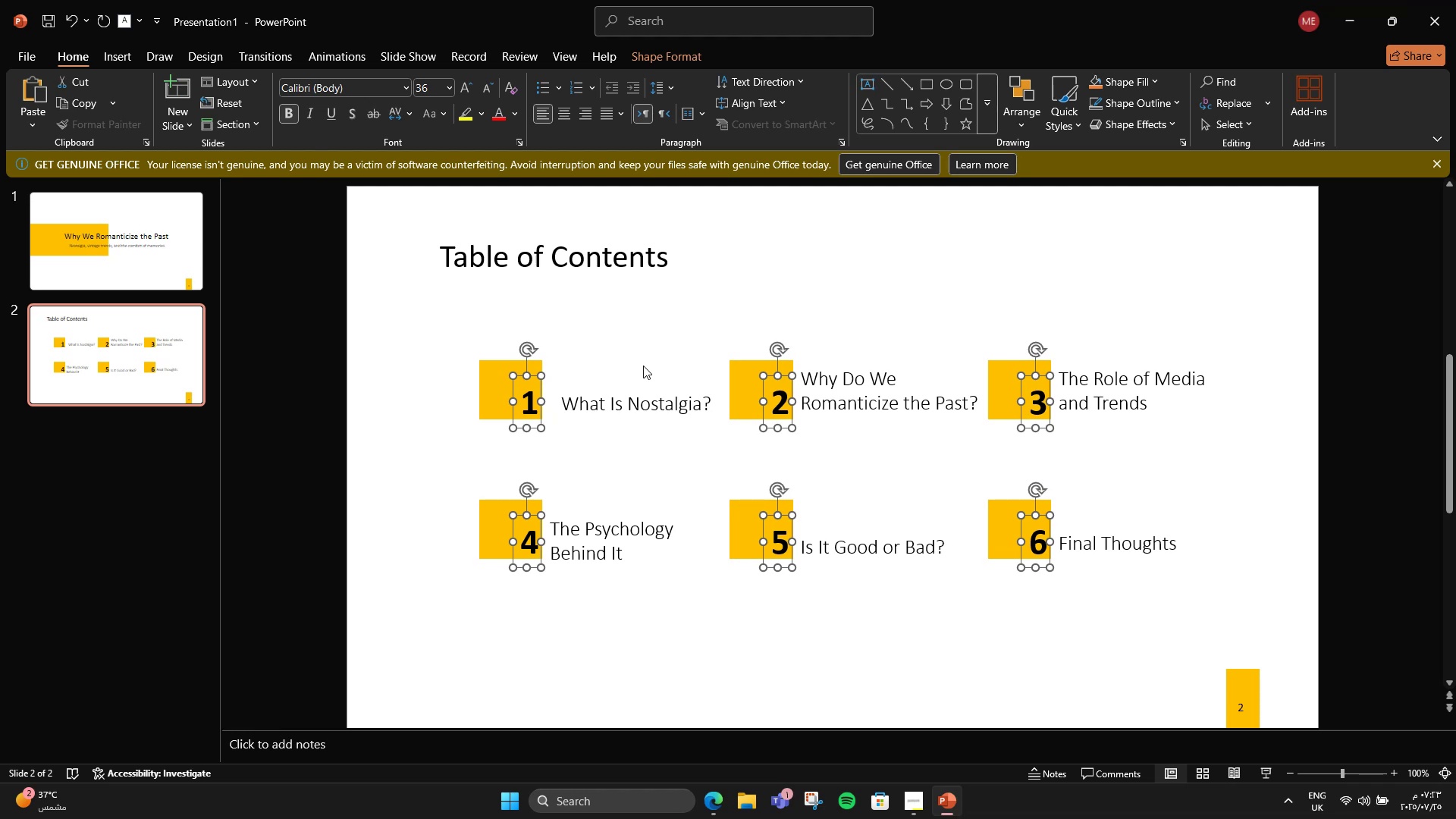 
left_click([643, 366])
 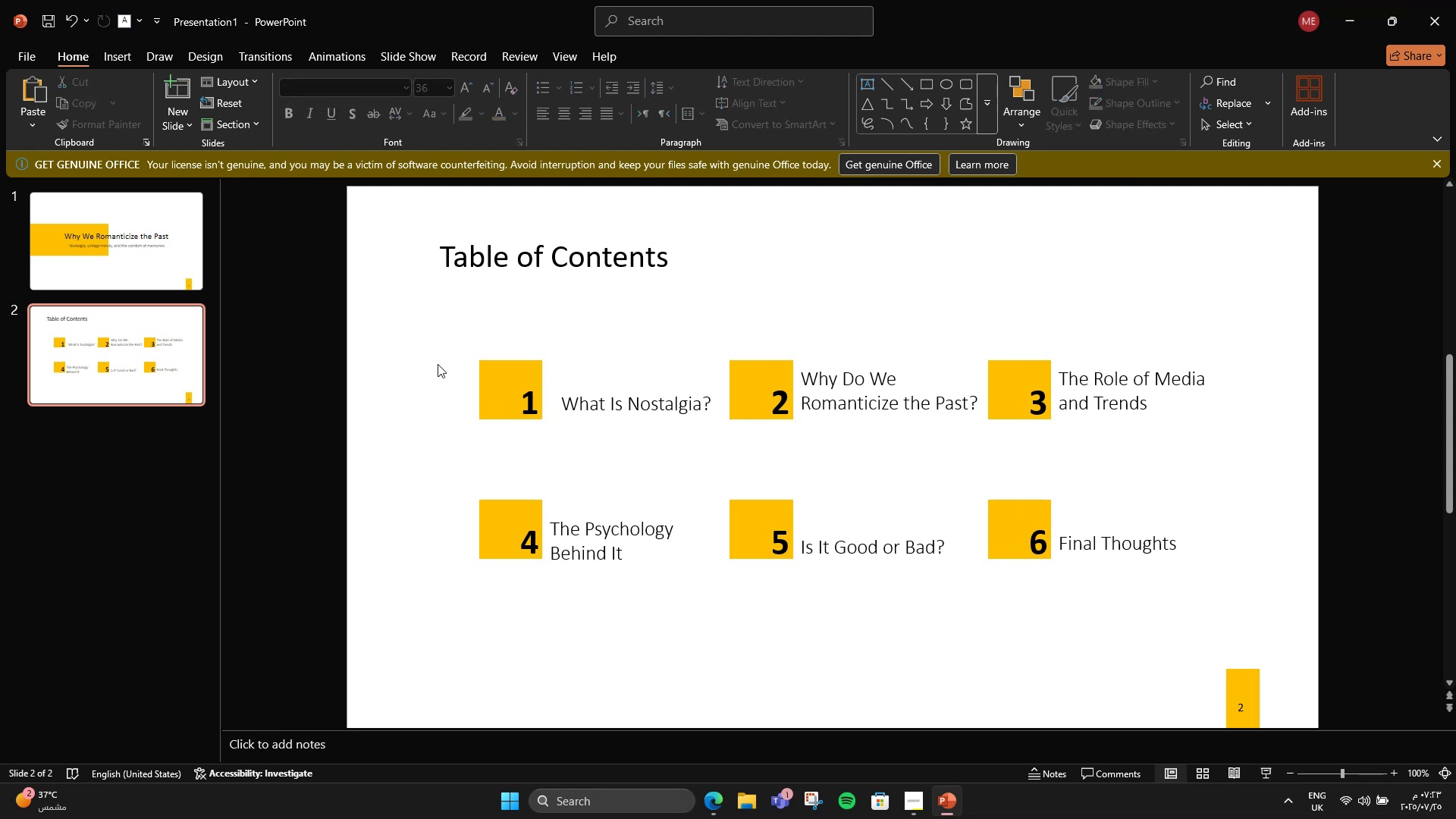 
left_click_drag(start_coordinate=[428, 324], to_coordinate=[714, 466])
 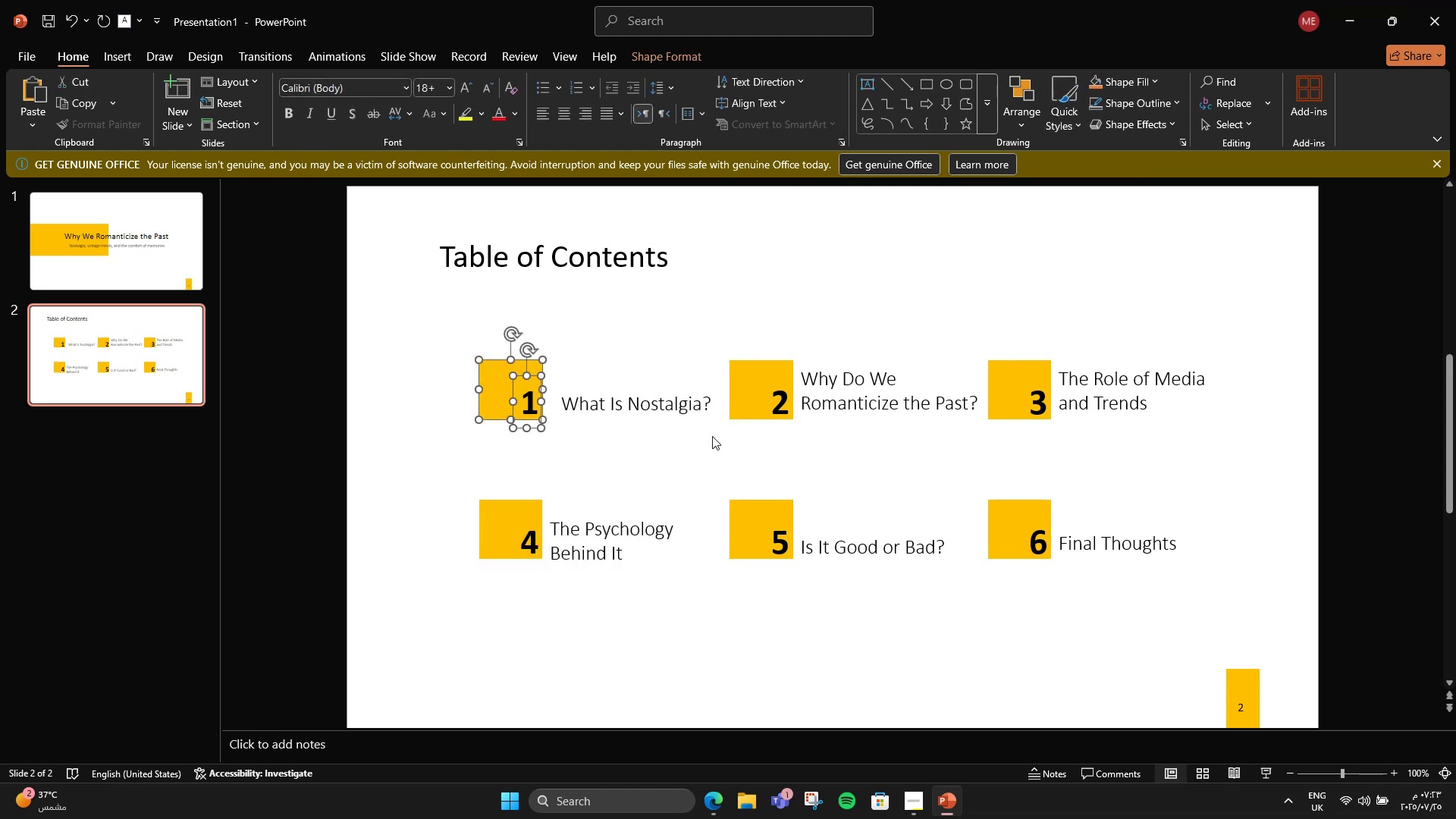 
hold_key(key=ShiftLeft, duration=0.42)
left_click([693, 396])
 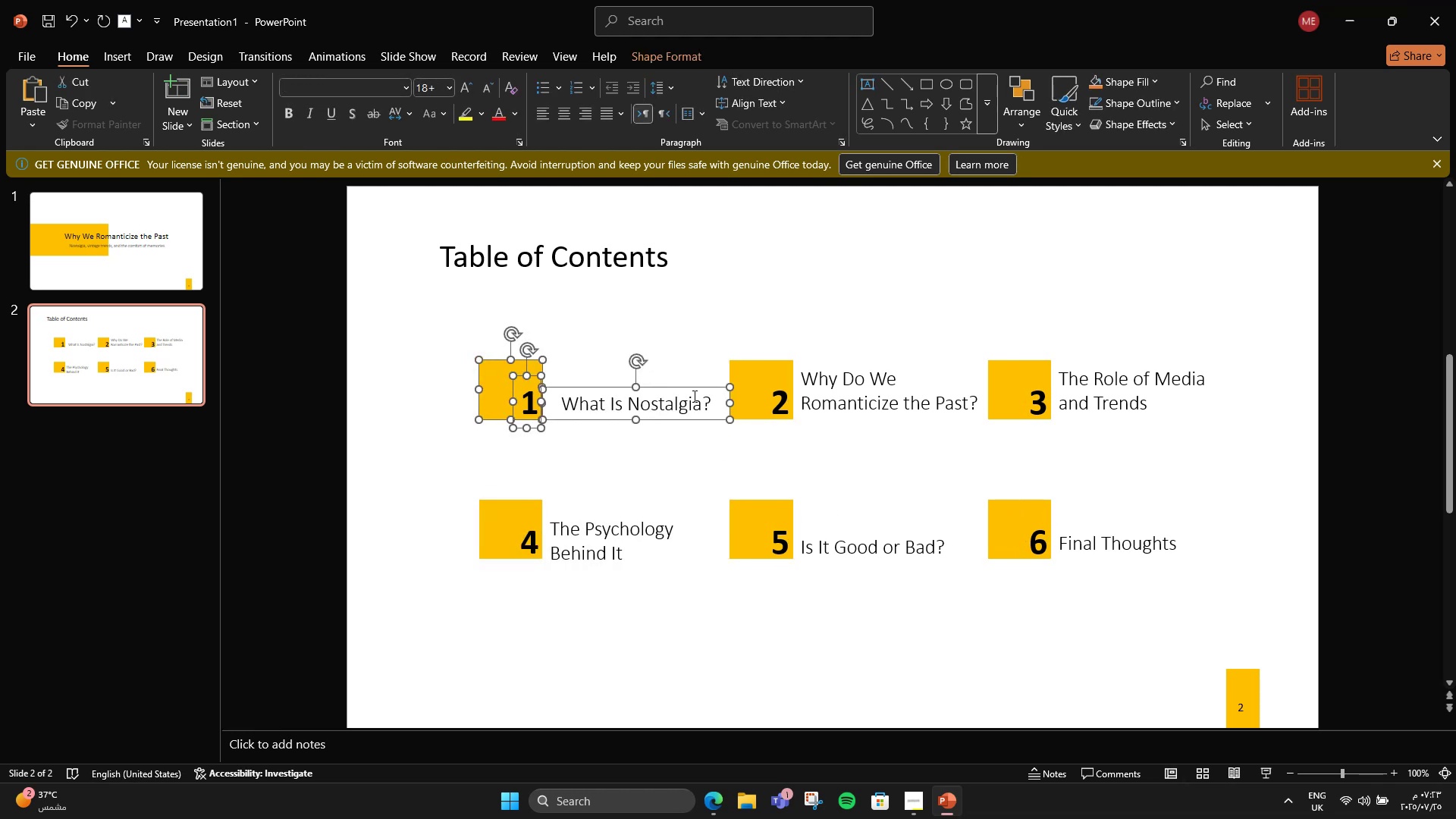 
key(Control+G)
 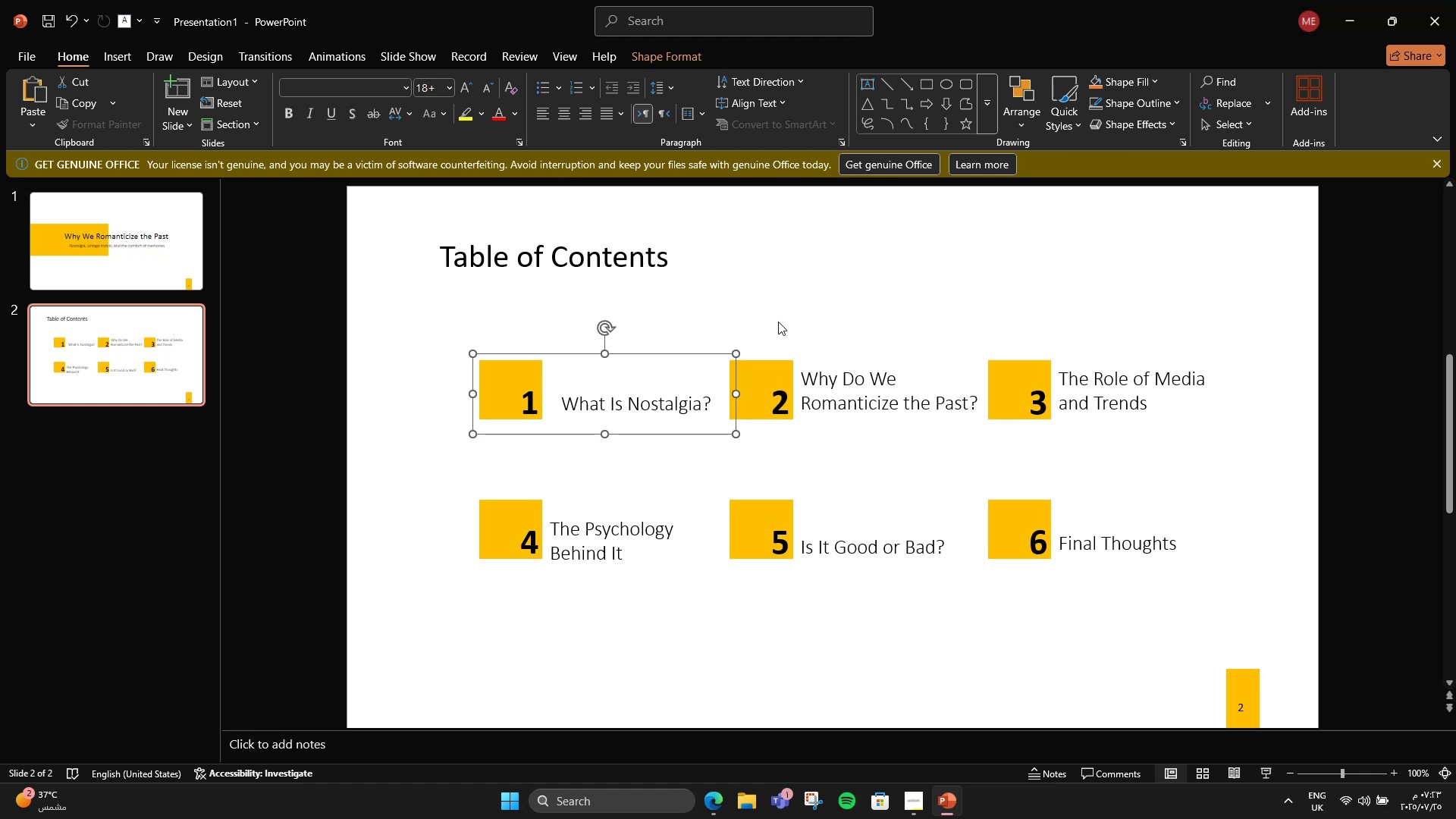 
left_click_drag(start_coordinate=[710, 318], to_coordinate=[987, 441])
 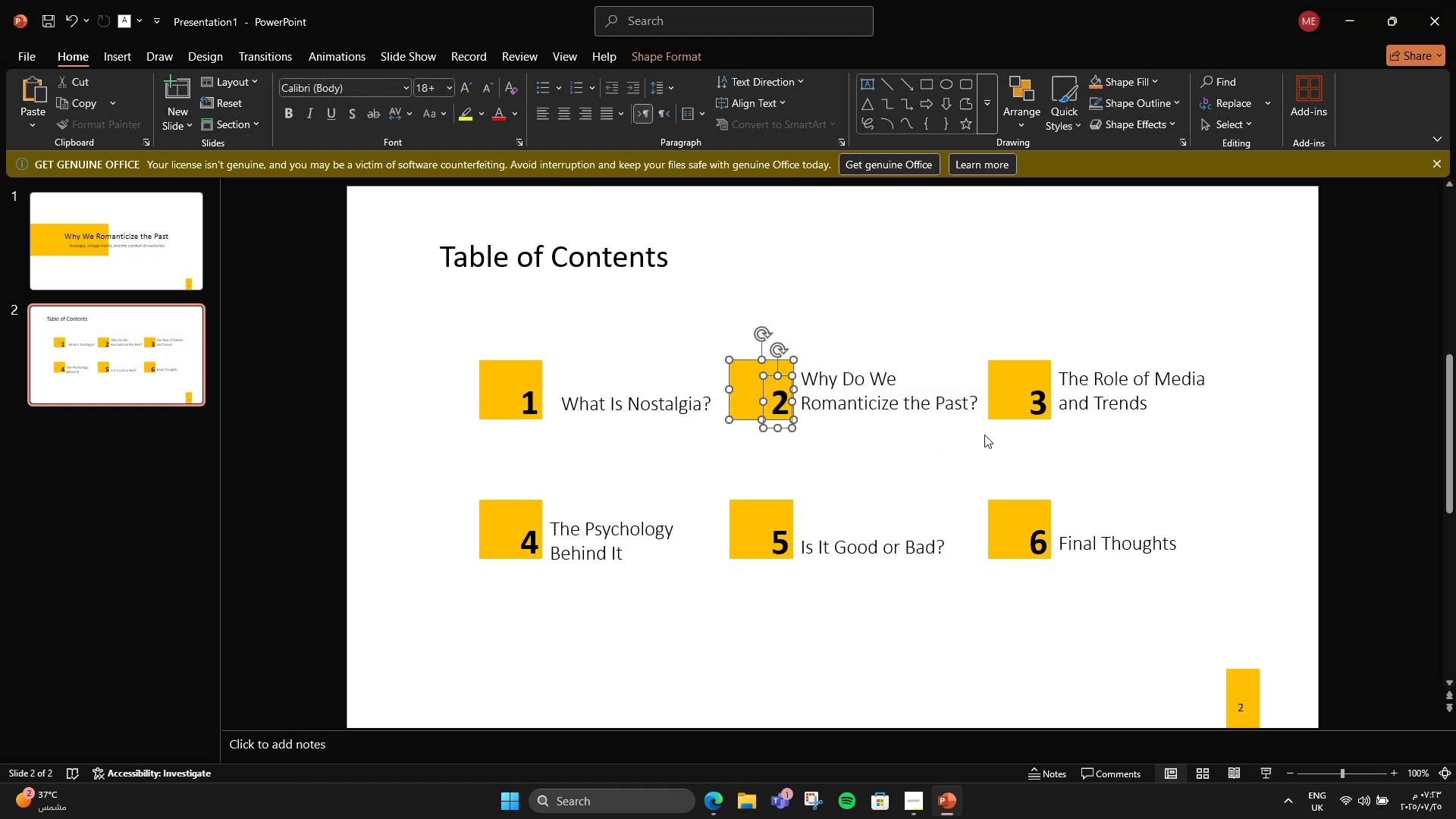 
hold_key(key=ShiftLeft, duration=0.32)
left_click([912, 389])
 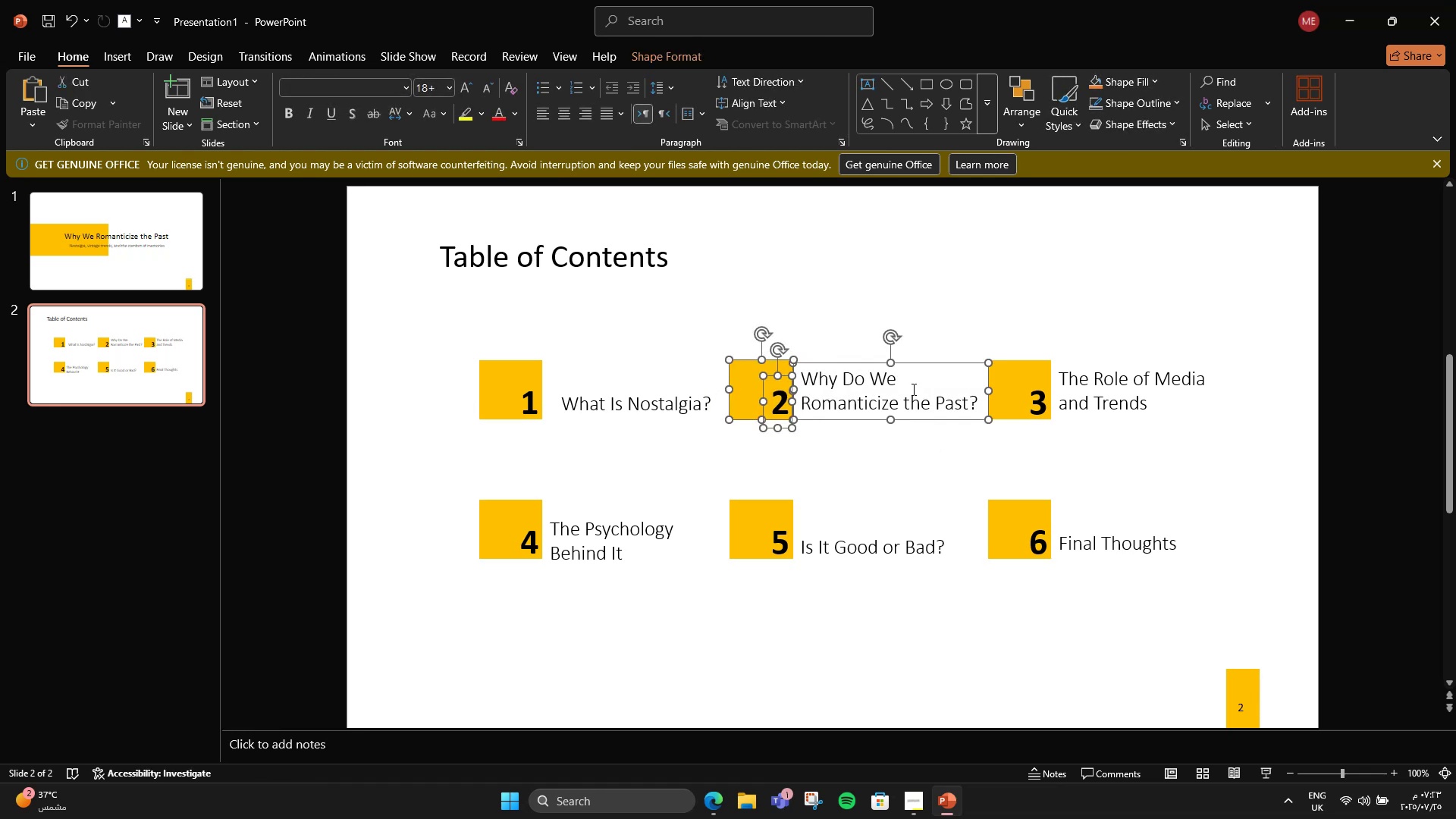 
key(Control+G)
 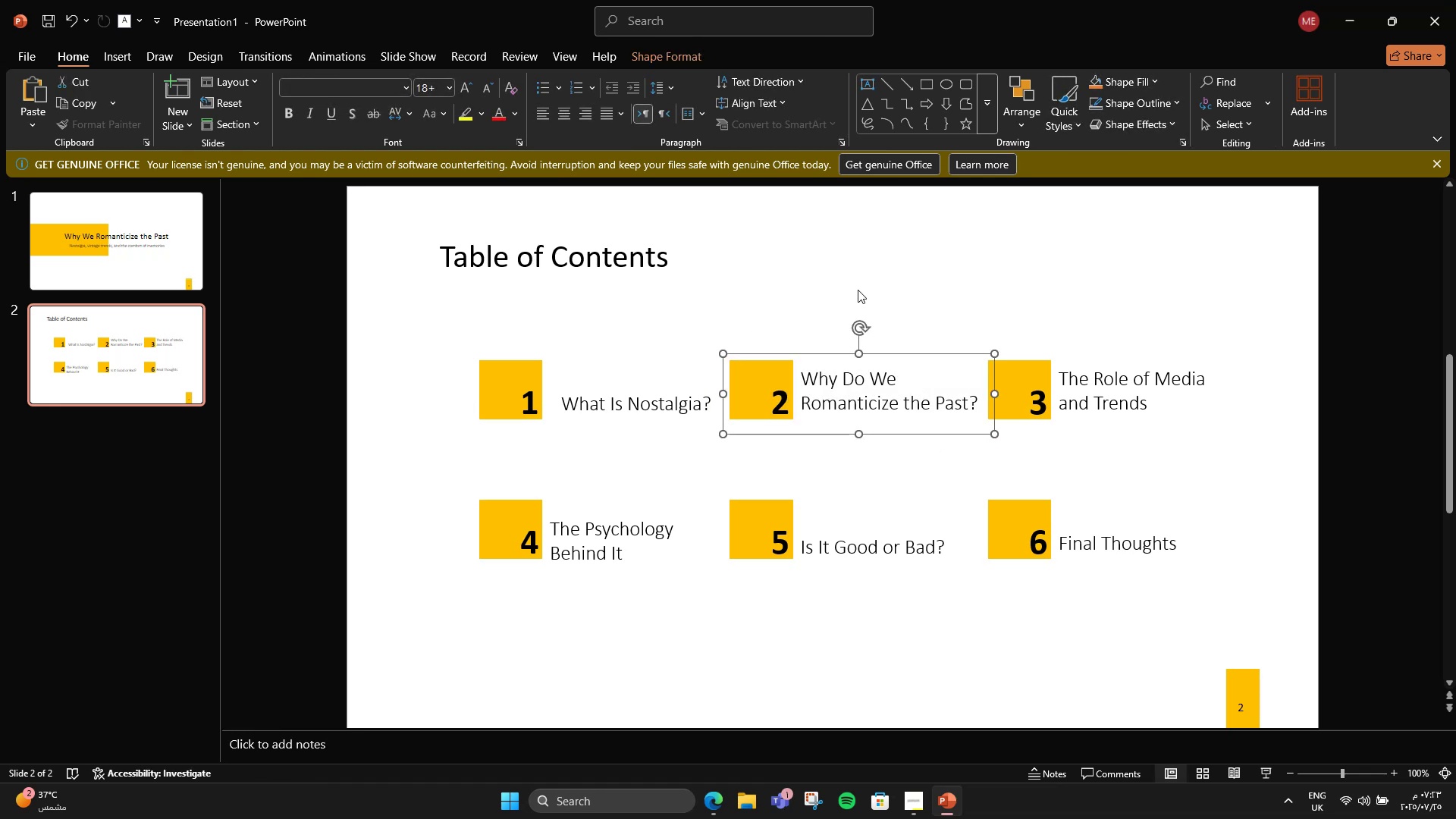 
left_click_drag(start_coordinate=[886, 288], to_coordinate=[1274, 463])
 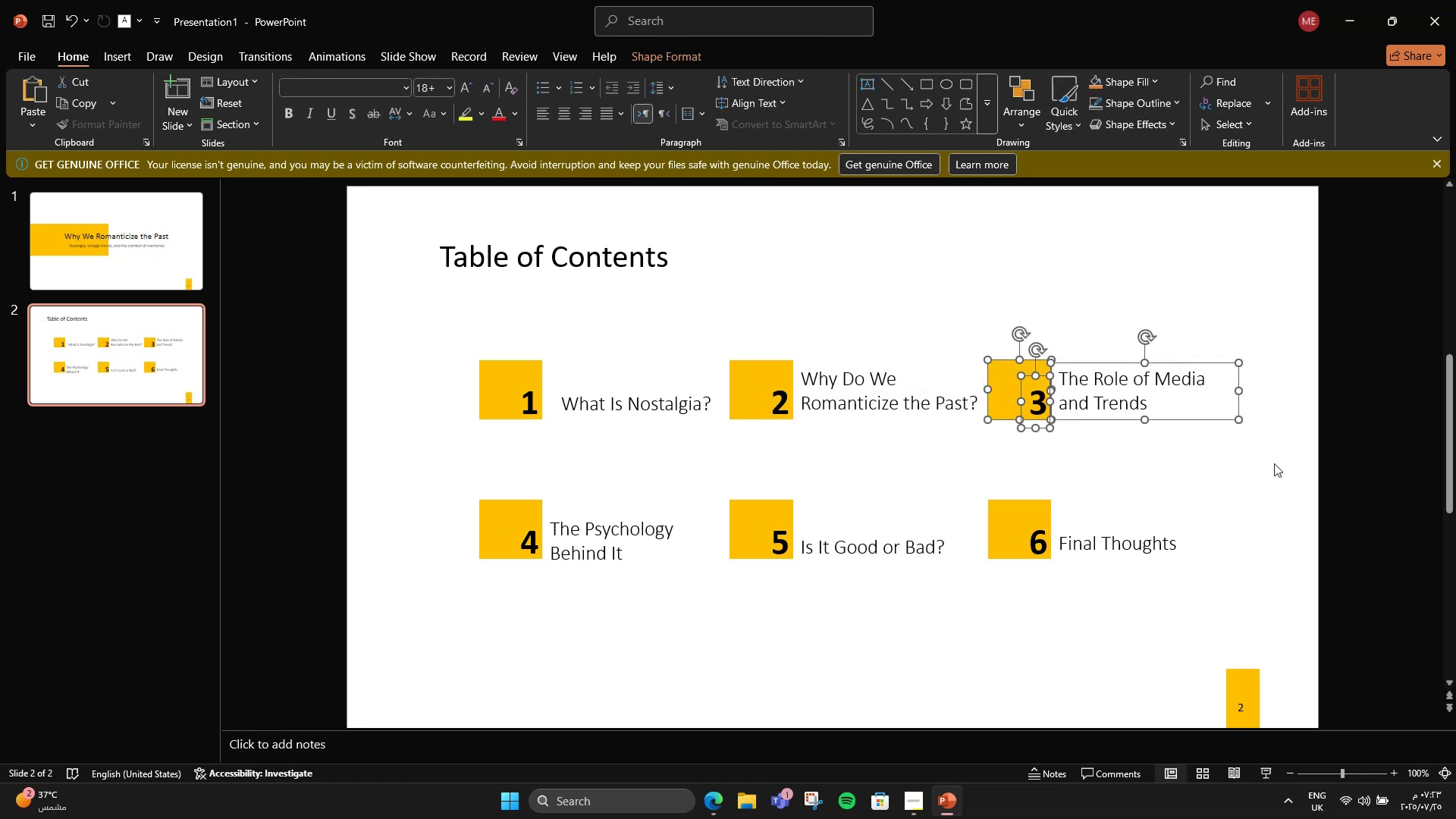 
key(Control+G)
 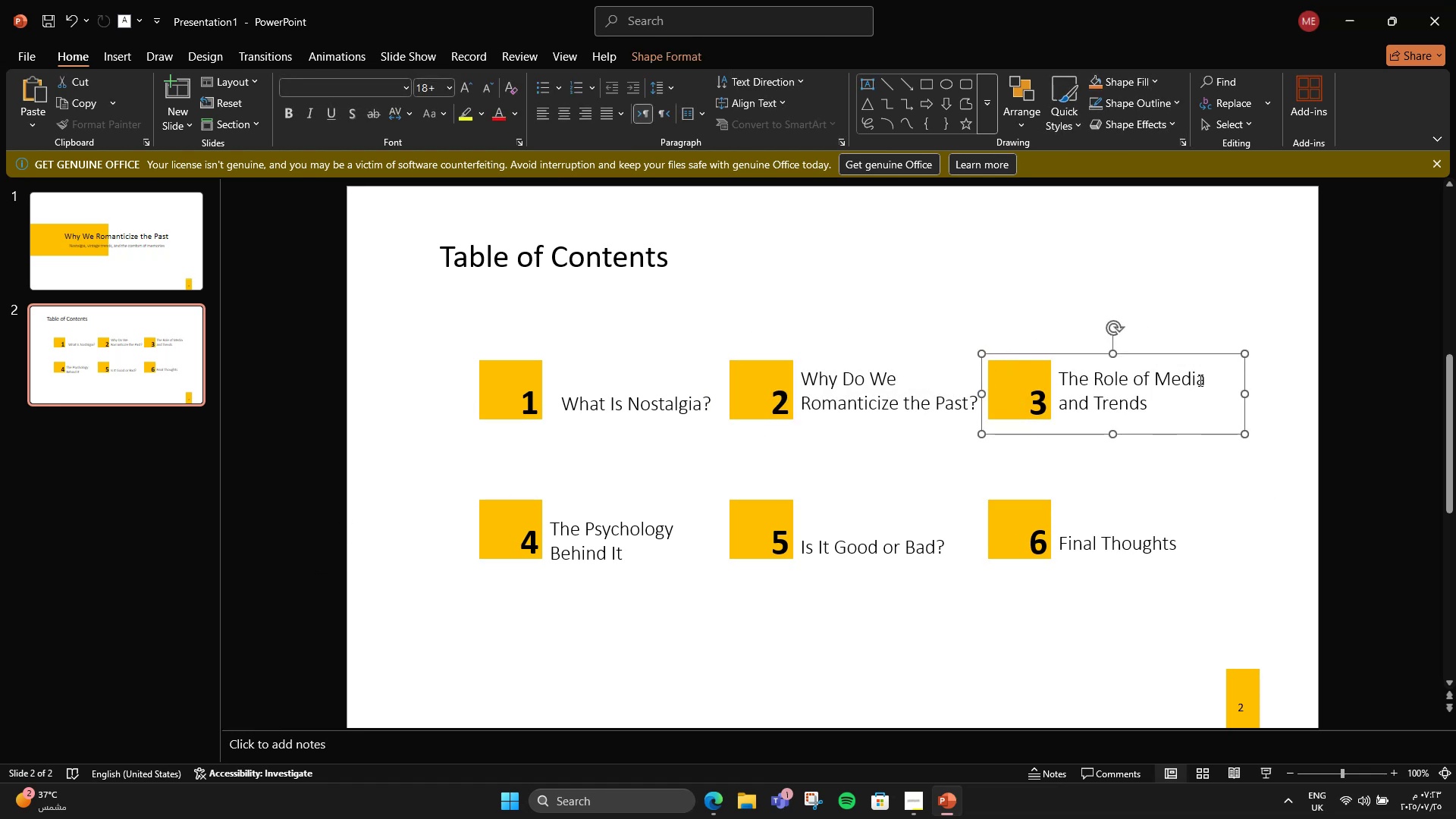 
left_click([1207, 383])
 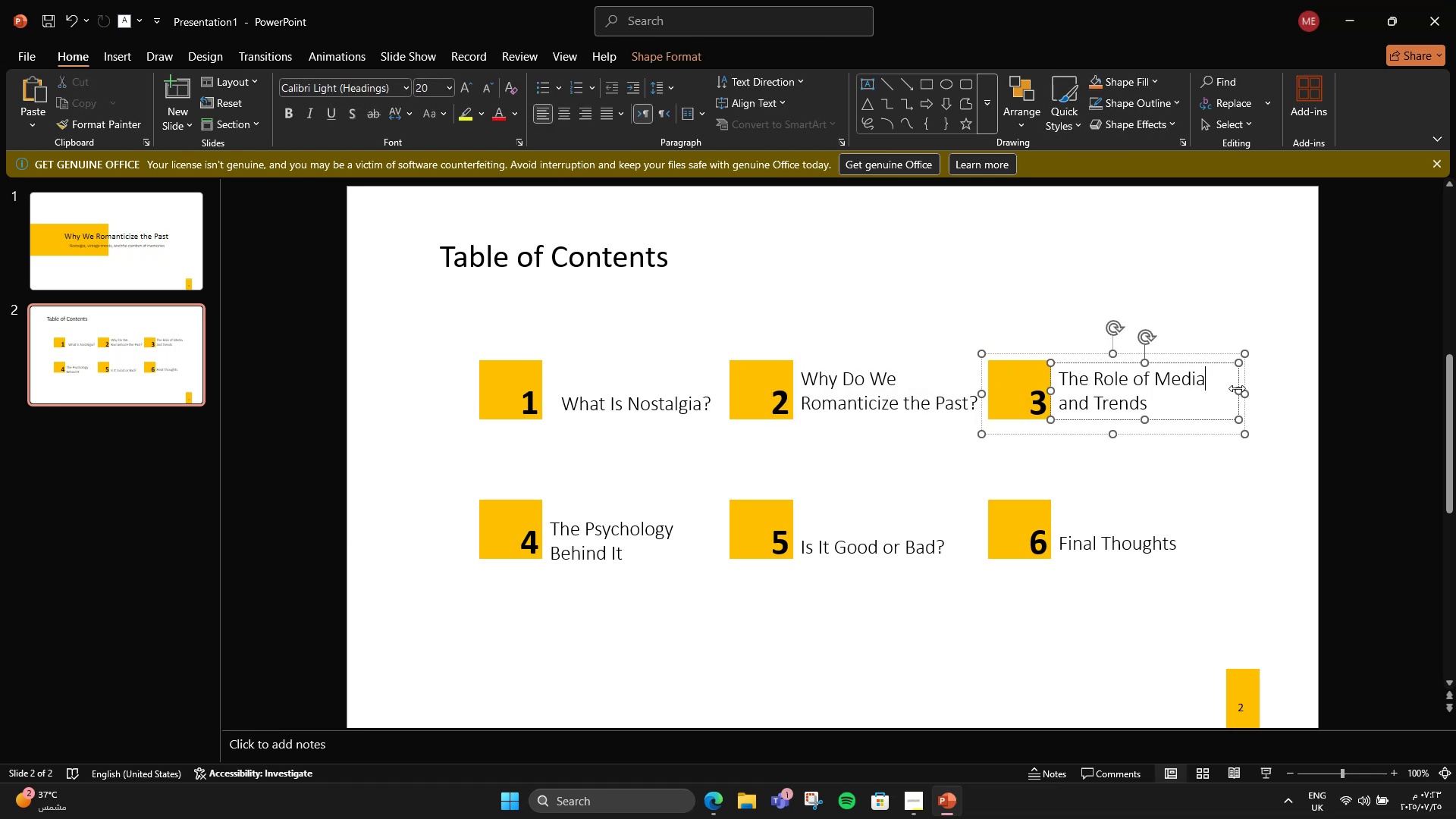 
left_click_drag(start_coordinate=[1236, 389], to_coordinate=[1217, 387])
 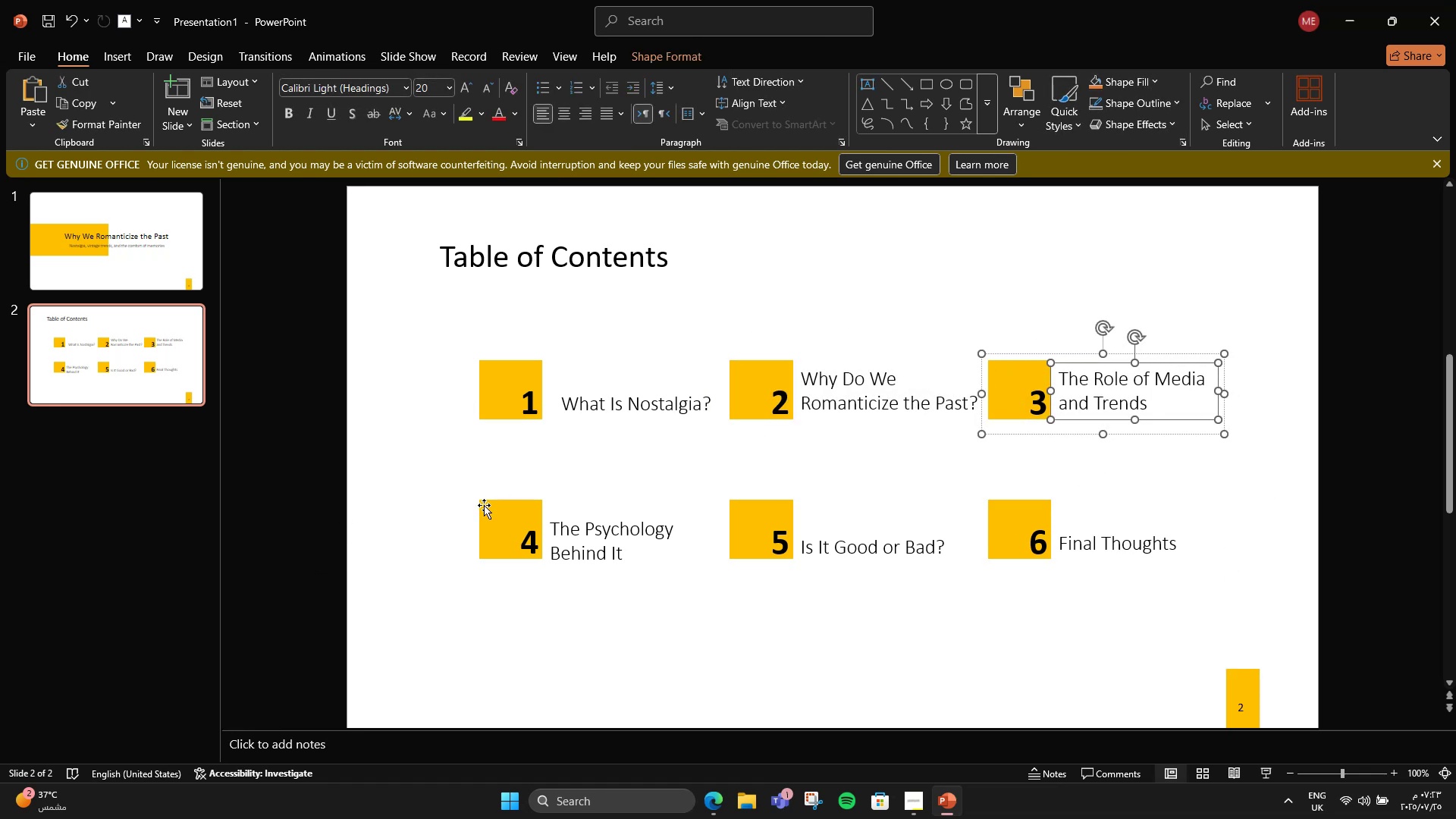 
left_click_drag(start_coordinate=[451, 475], to_coordinate=[753, 631])
 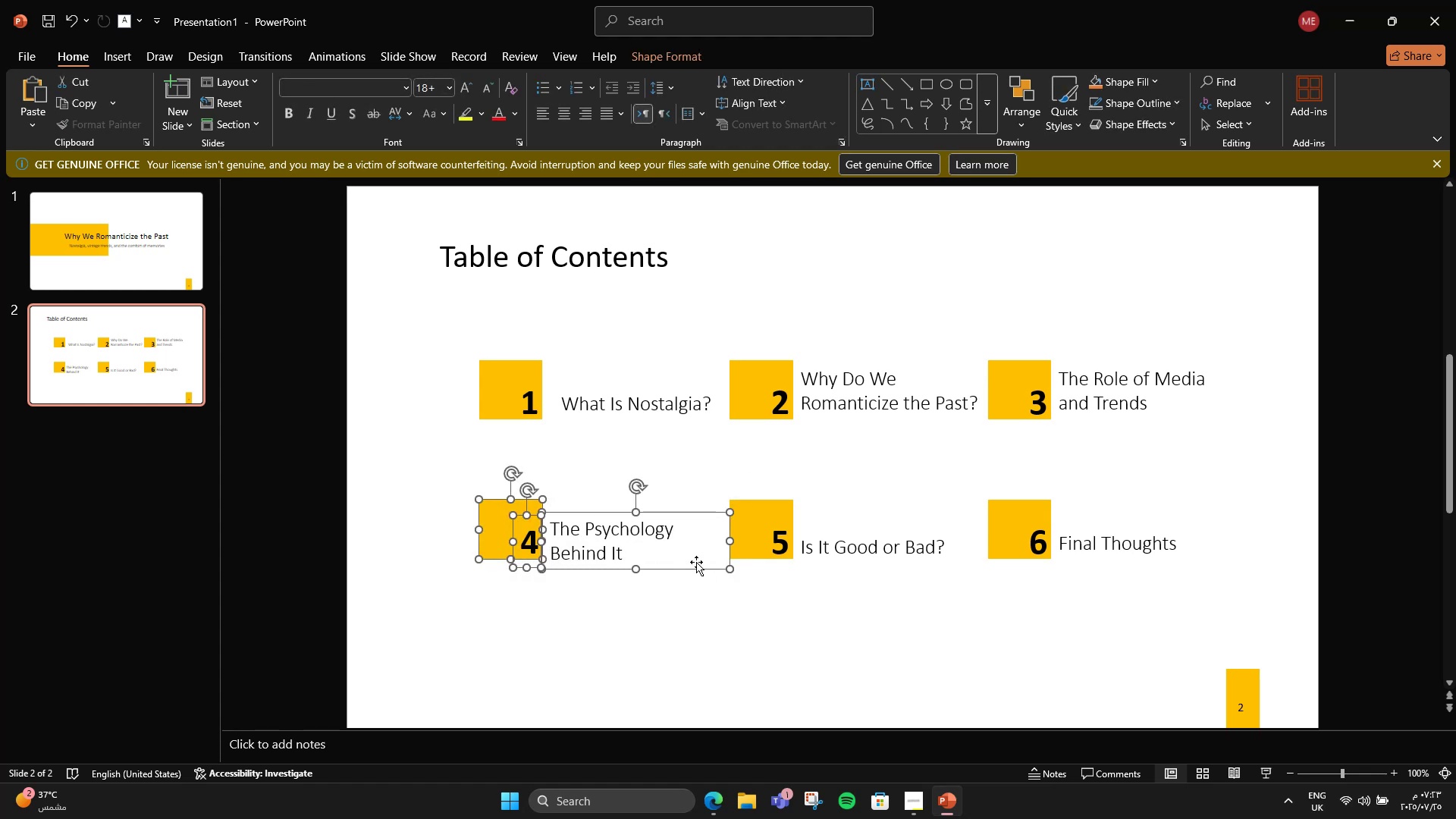 
left_click([695, 521])
 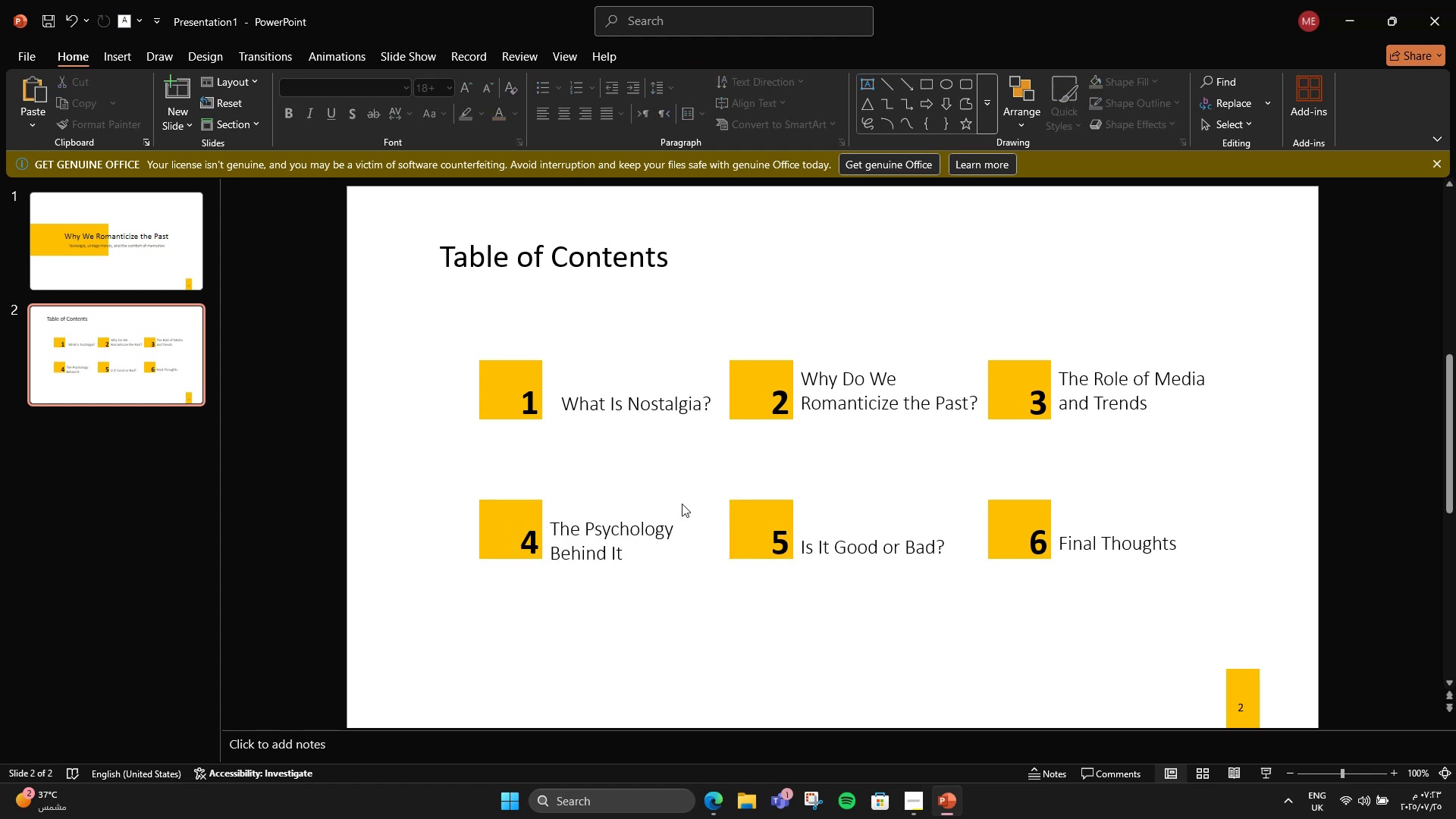 
double_click([679, 512])
 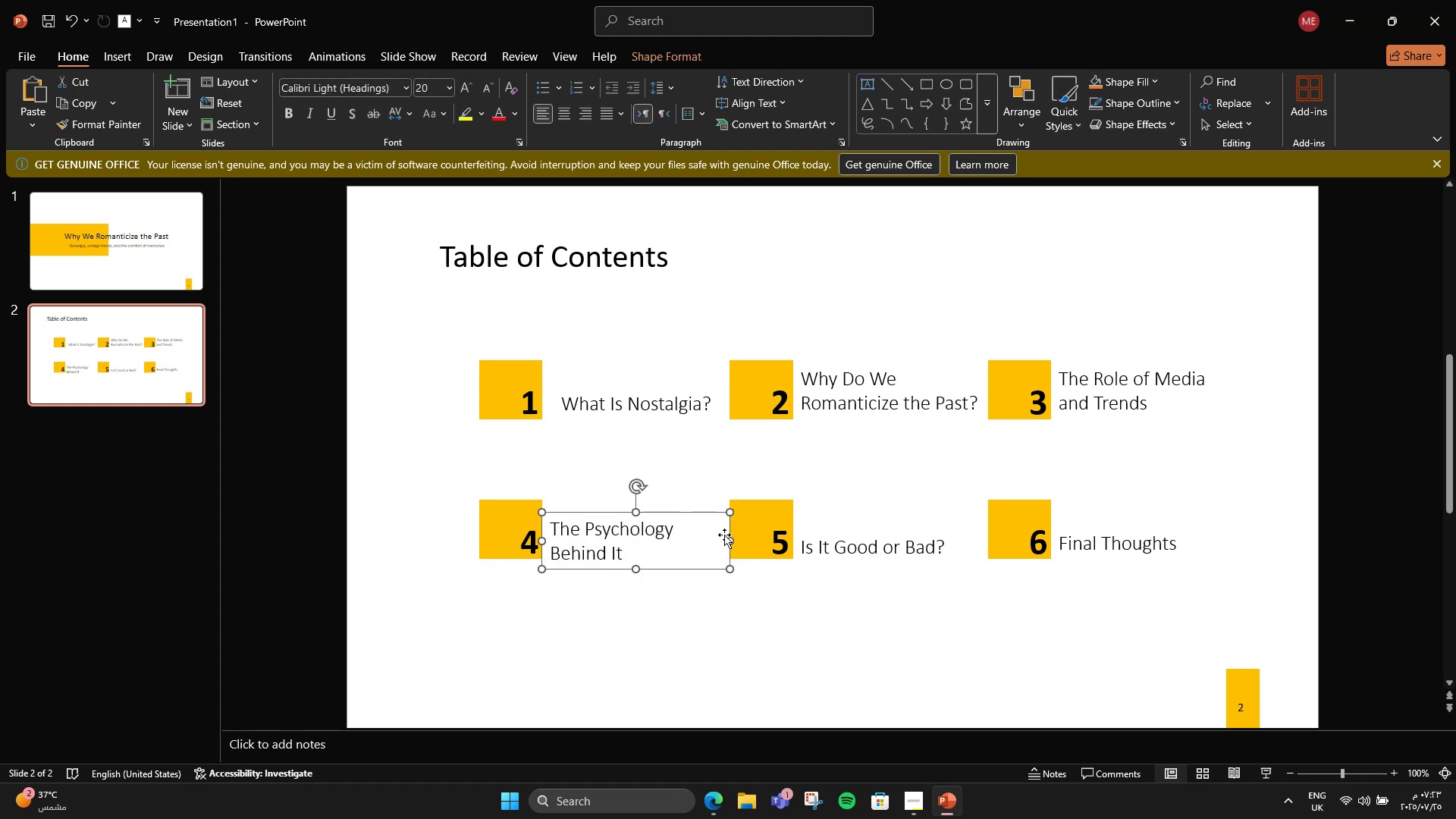 
left_click_drag(start_coordinate=[728, 538], to_coordinate=[690, 541])
 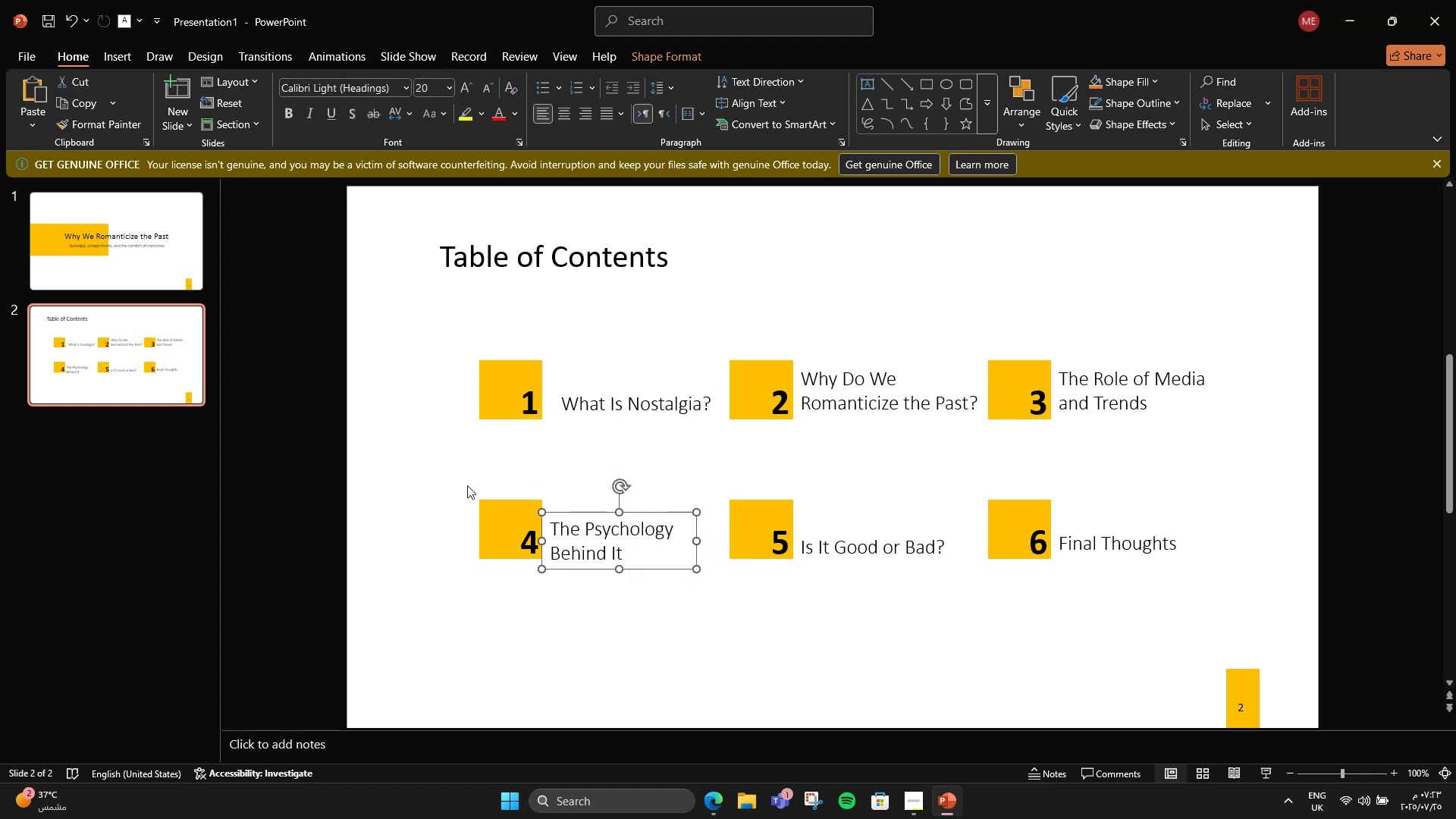 
left_click_drag(start_coordinate=[454, 482], to_coordinate=[728, 595])
 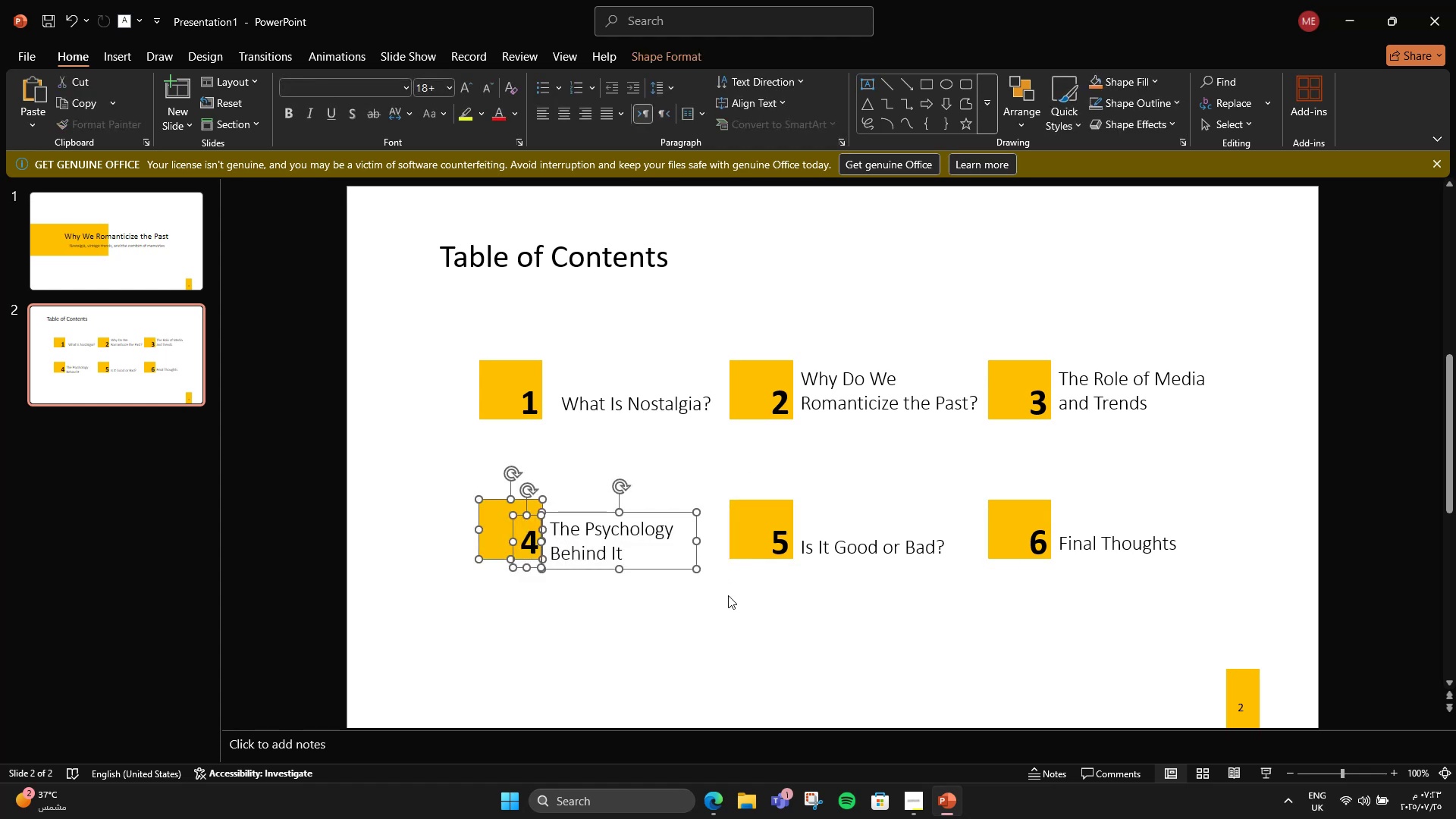 
key(Control+G)
 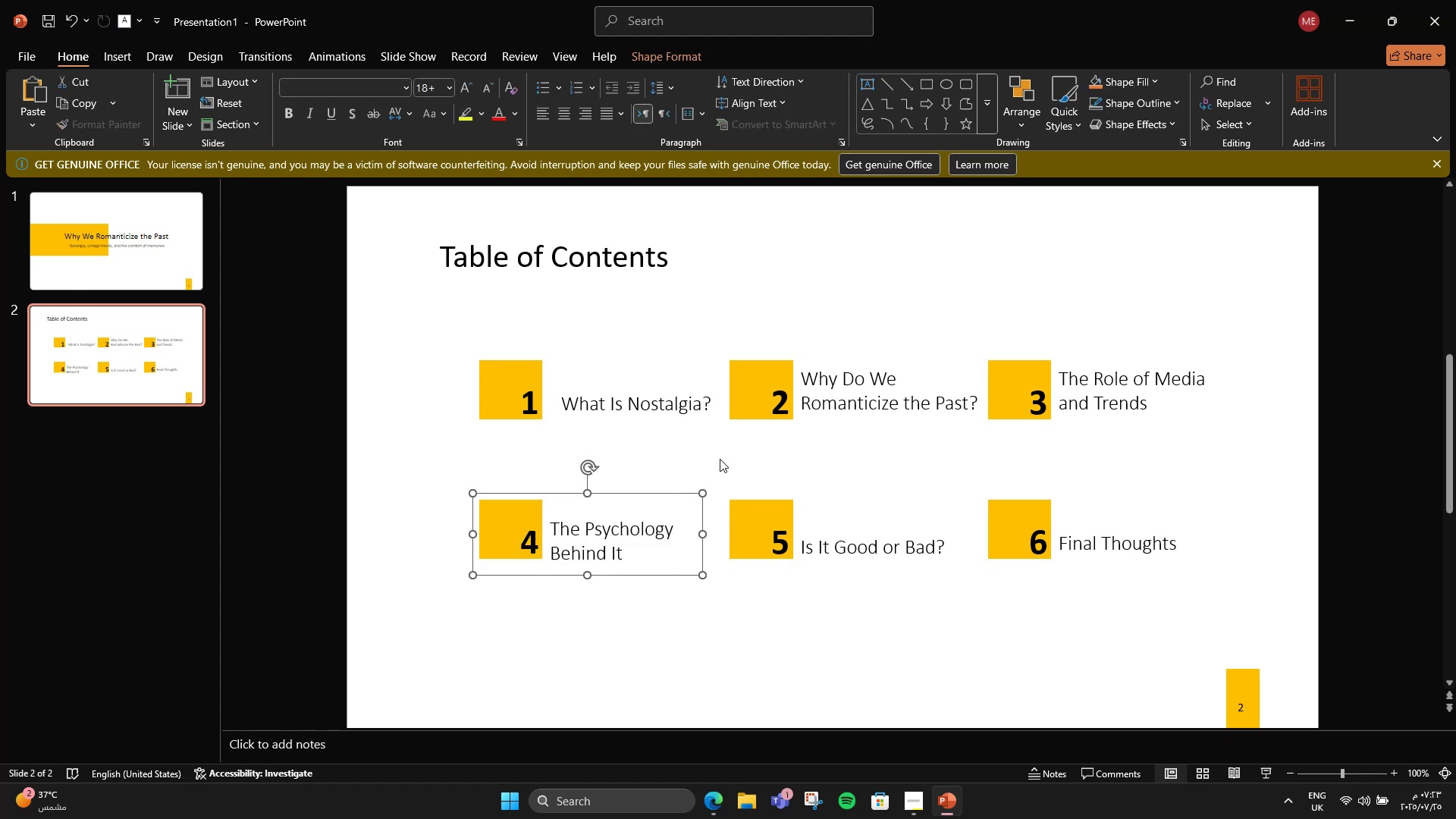 
left_click([591, 519])
 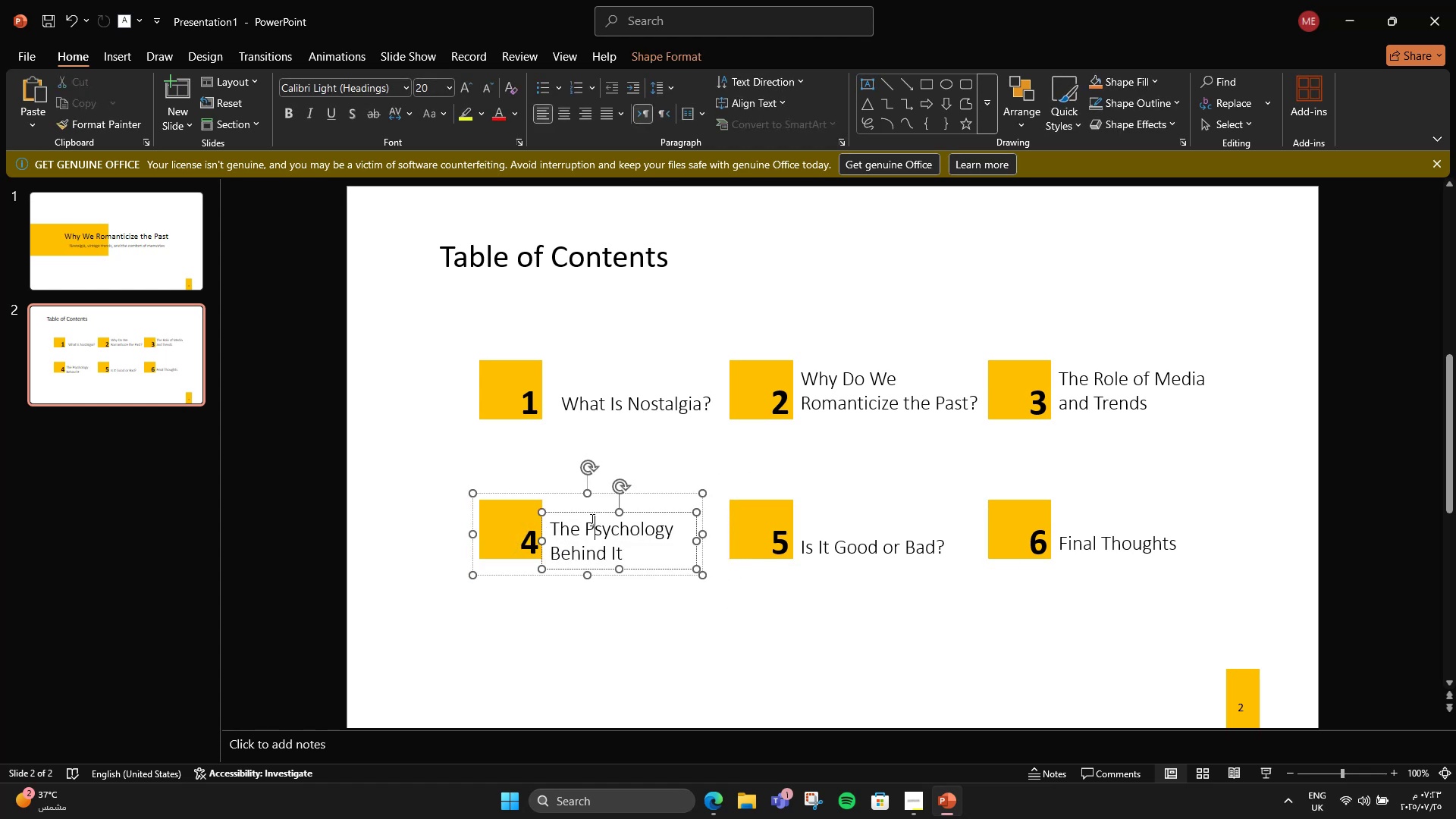 
hold_key(key=ControlLeft, duration=0.99)
scroll: coordinate [721, 503], scroll_direction: up, amount: 4.0
 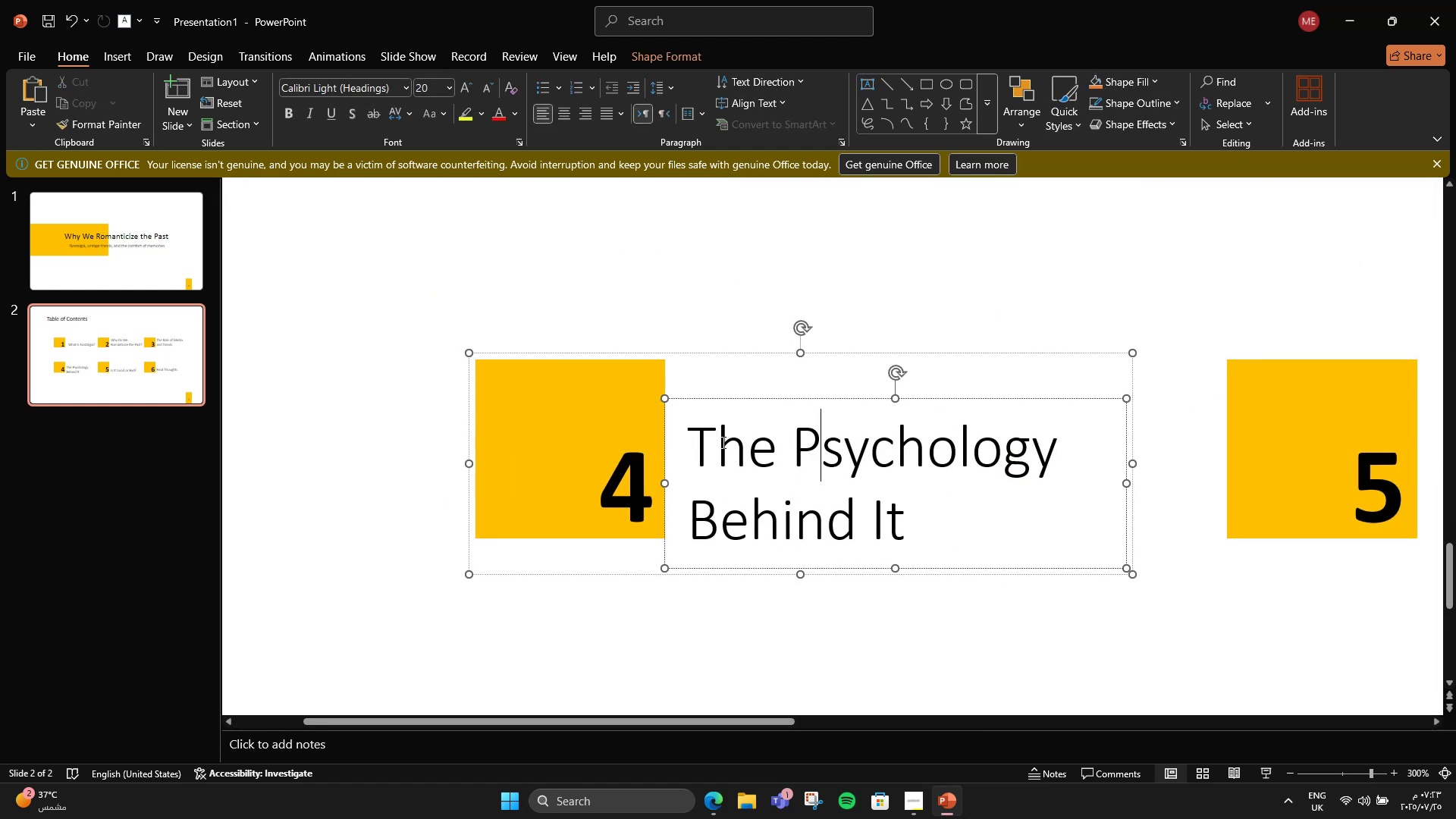 
hold_key(key=ControlLeft, duration=1.27)
scroll: coordinate [595, 484], scroll_direction: down, amount: 3.0
 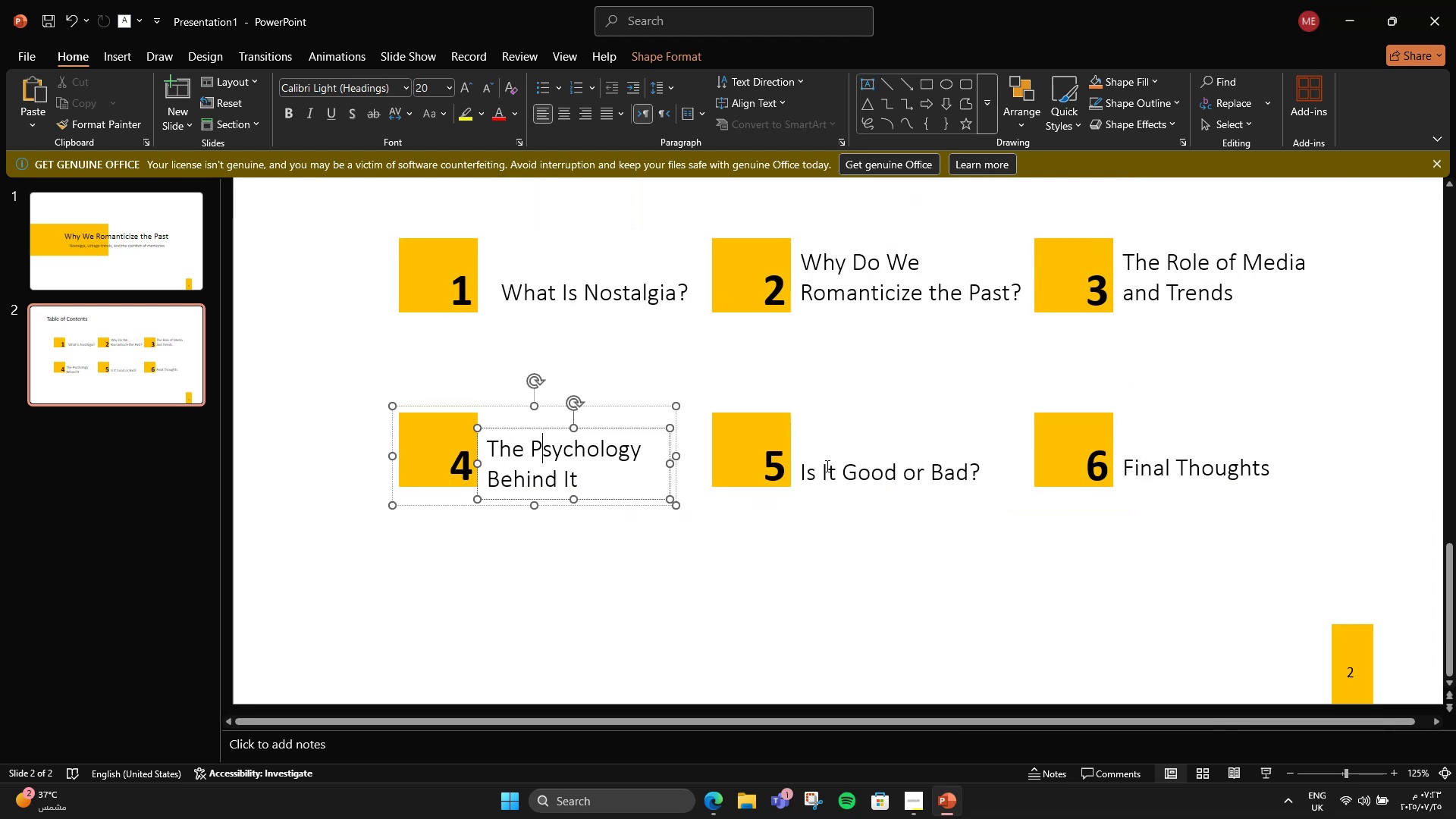 
scroll: coordinate [826, 466], scroll_direction: up, amount: 1.0
 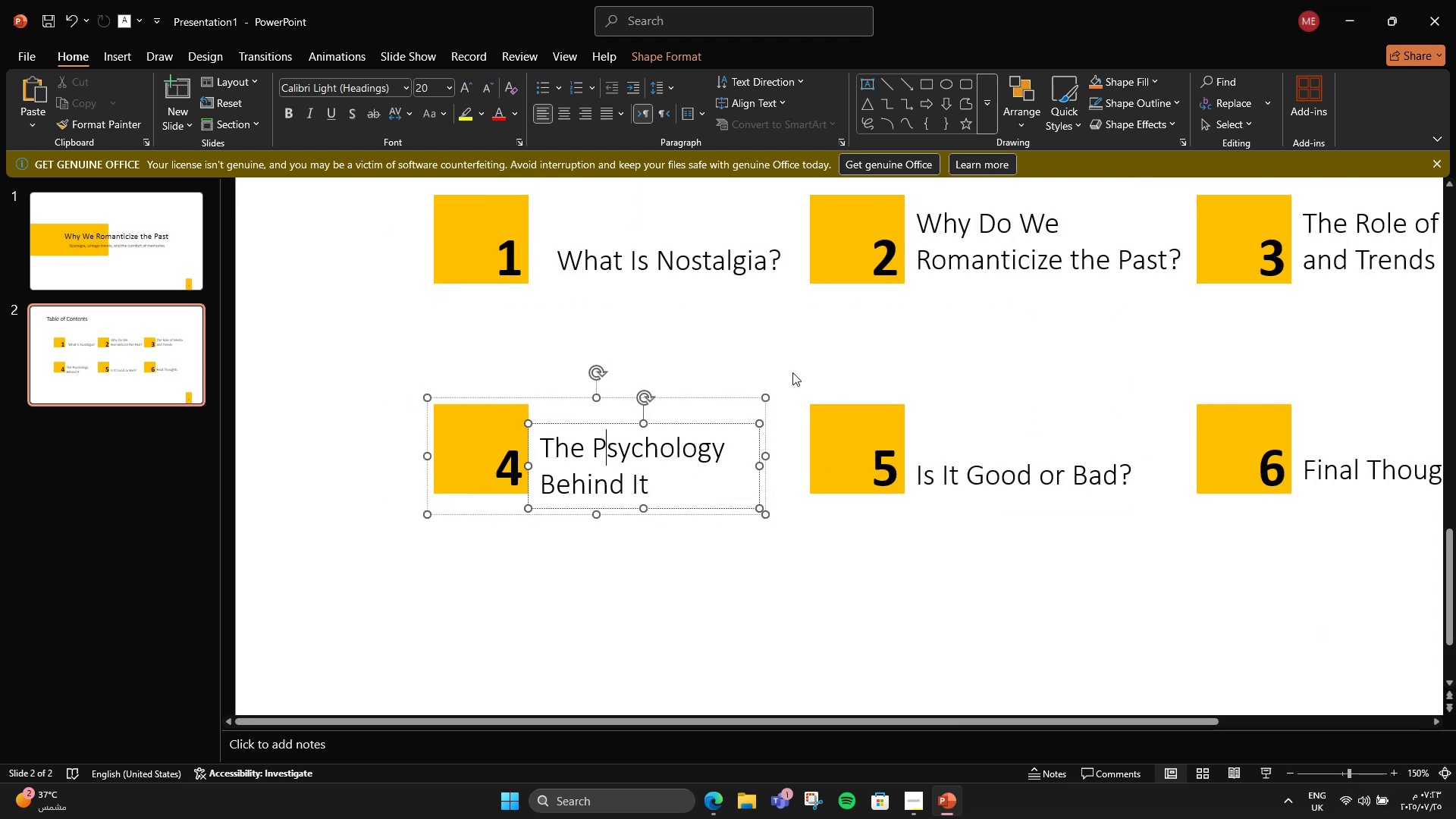 
left_click([792, 372])
 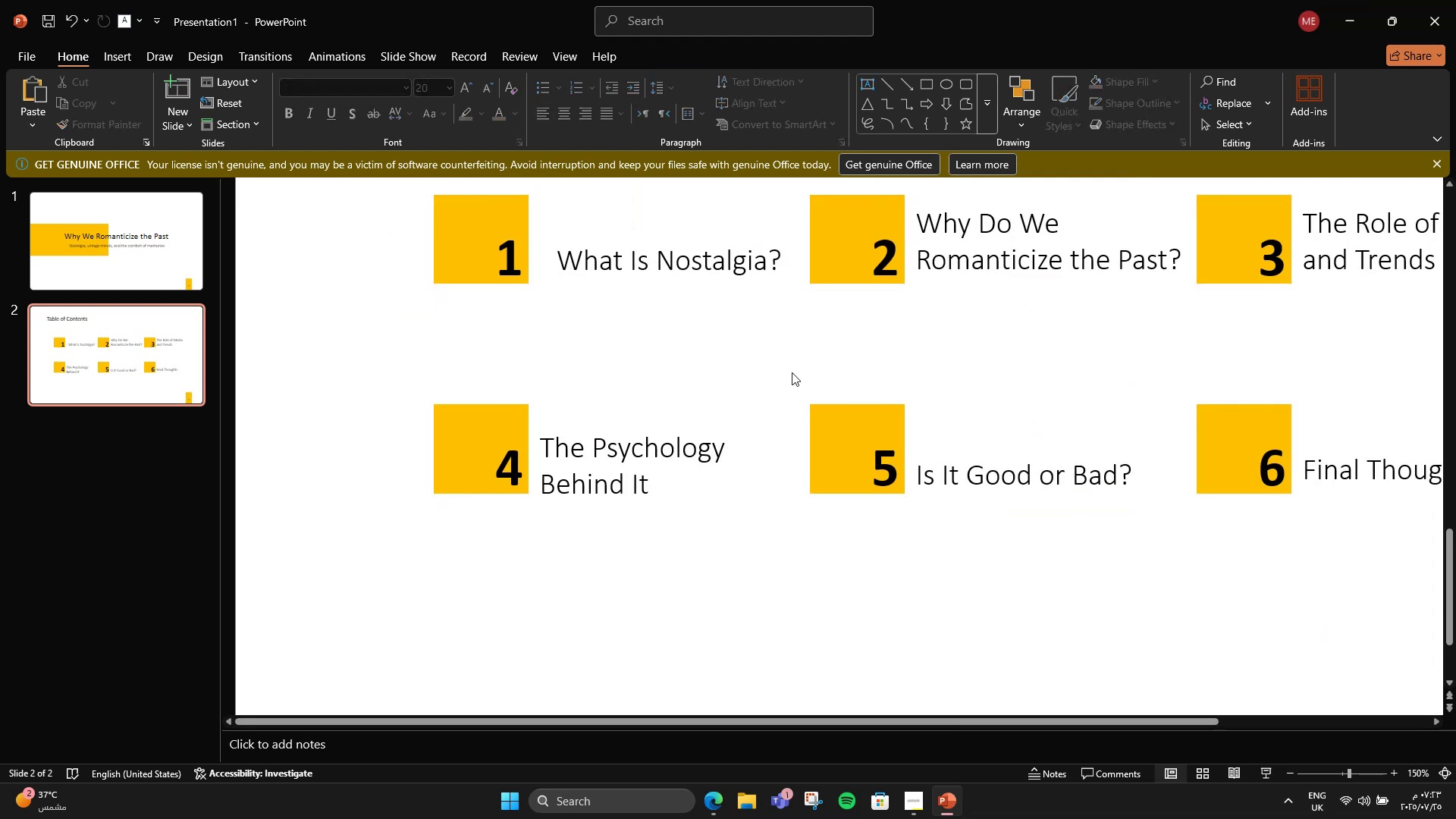 
left_click_drag(start_coordinate=[787, 370], to_coordinate=[1161, 606])
 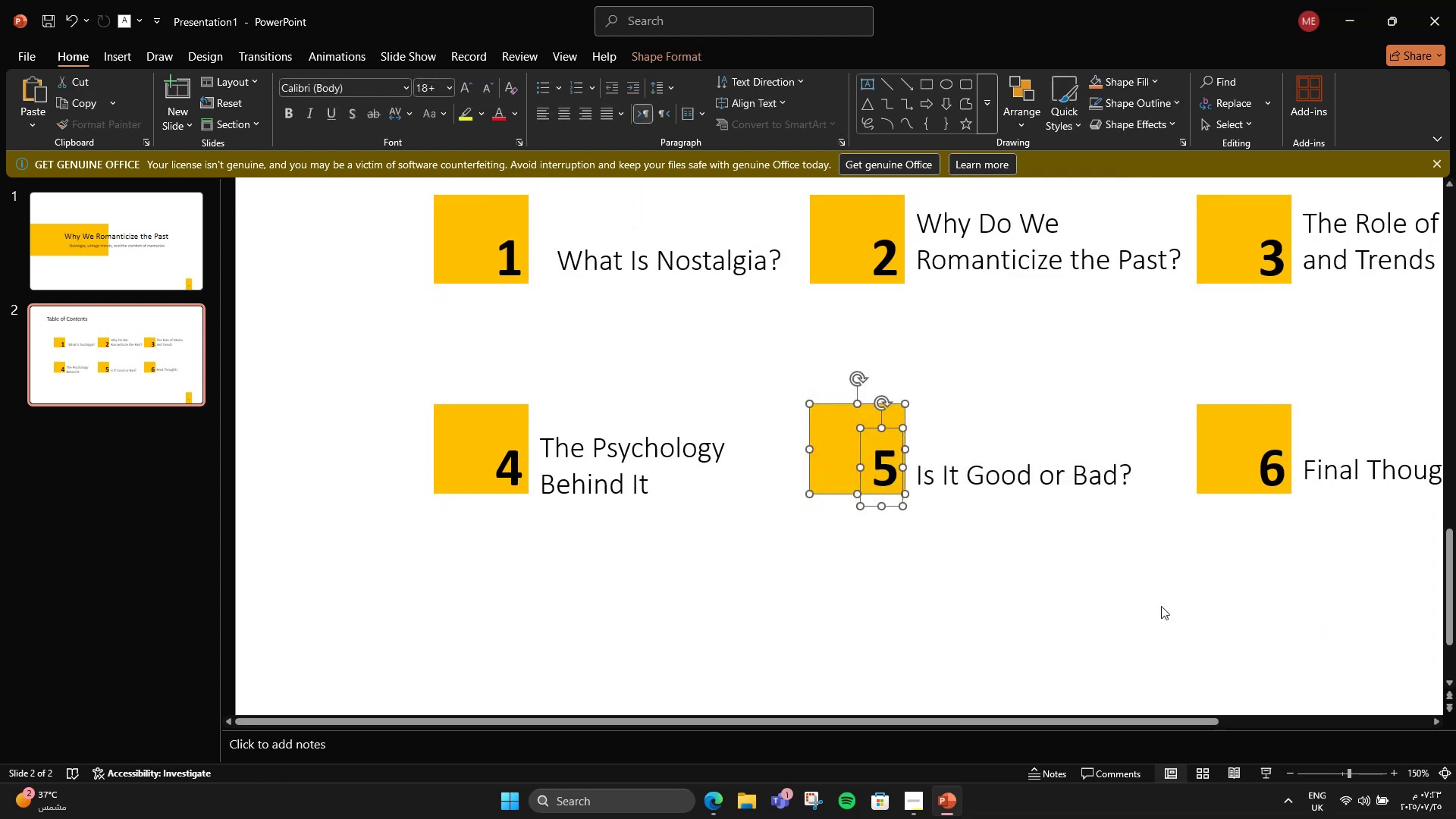 
left_click([1098, 486])
 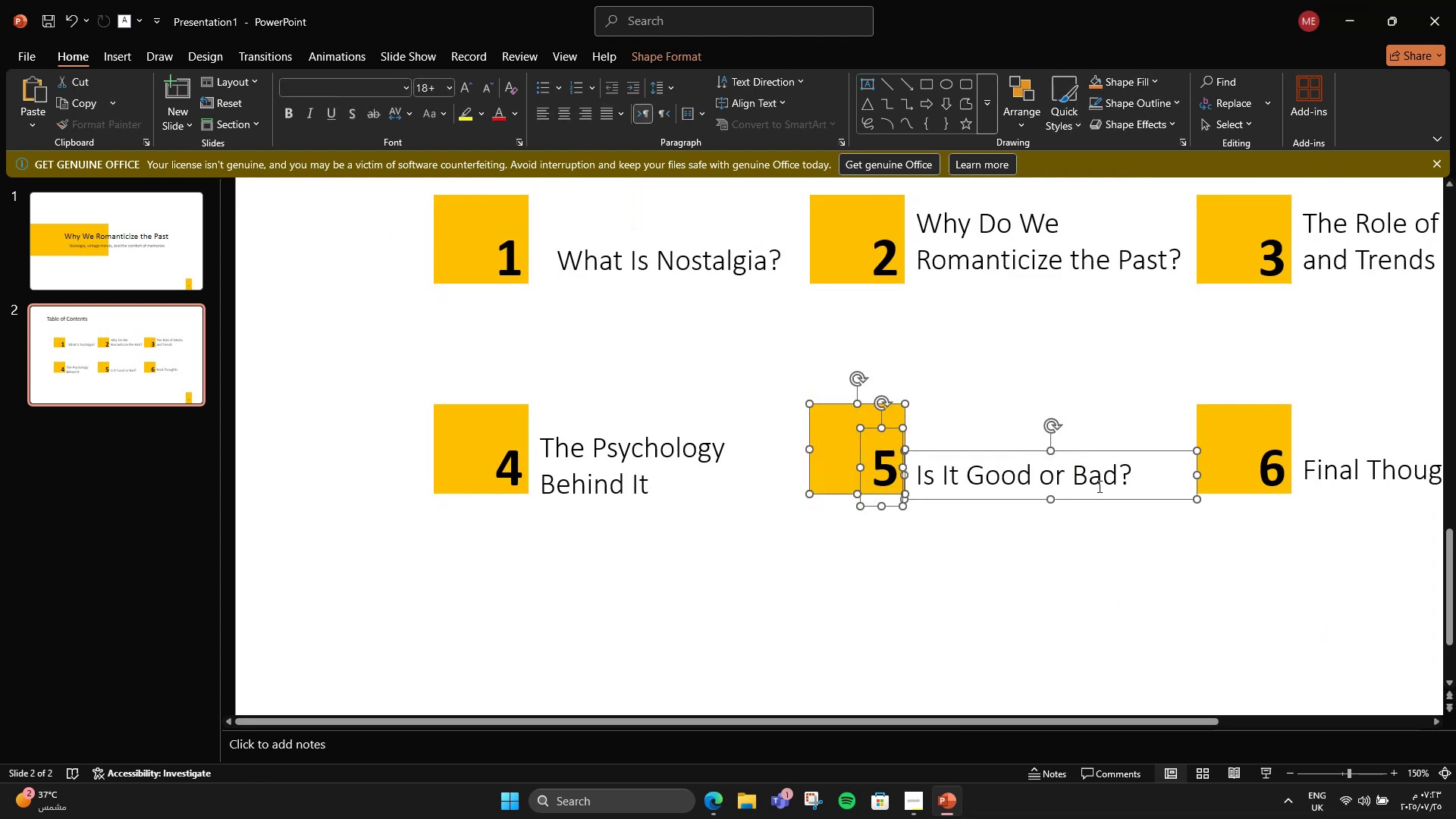 
key(Control+G)
 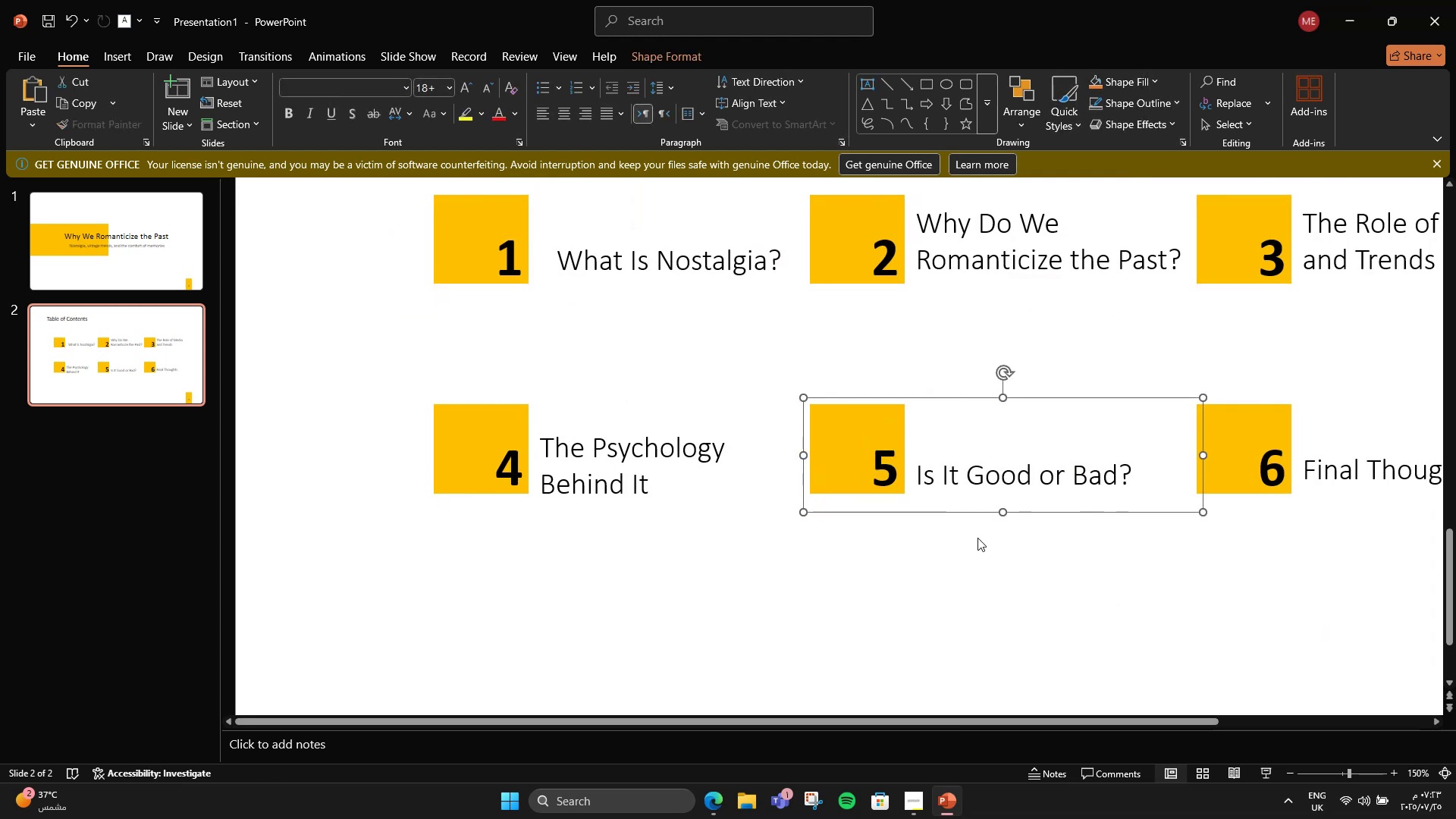 
scroll: coordinate [1029, 475], scroll_direction: none, amount: 0.0
 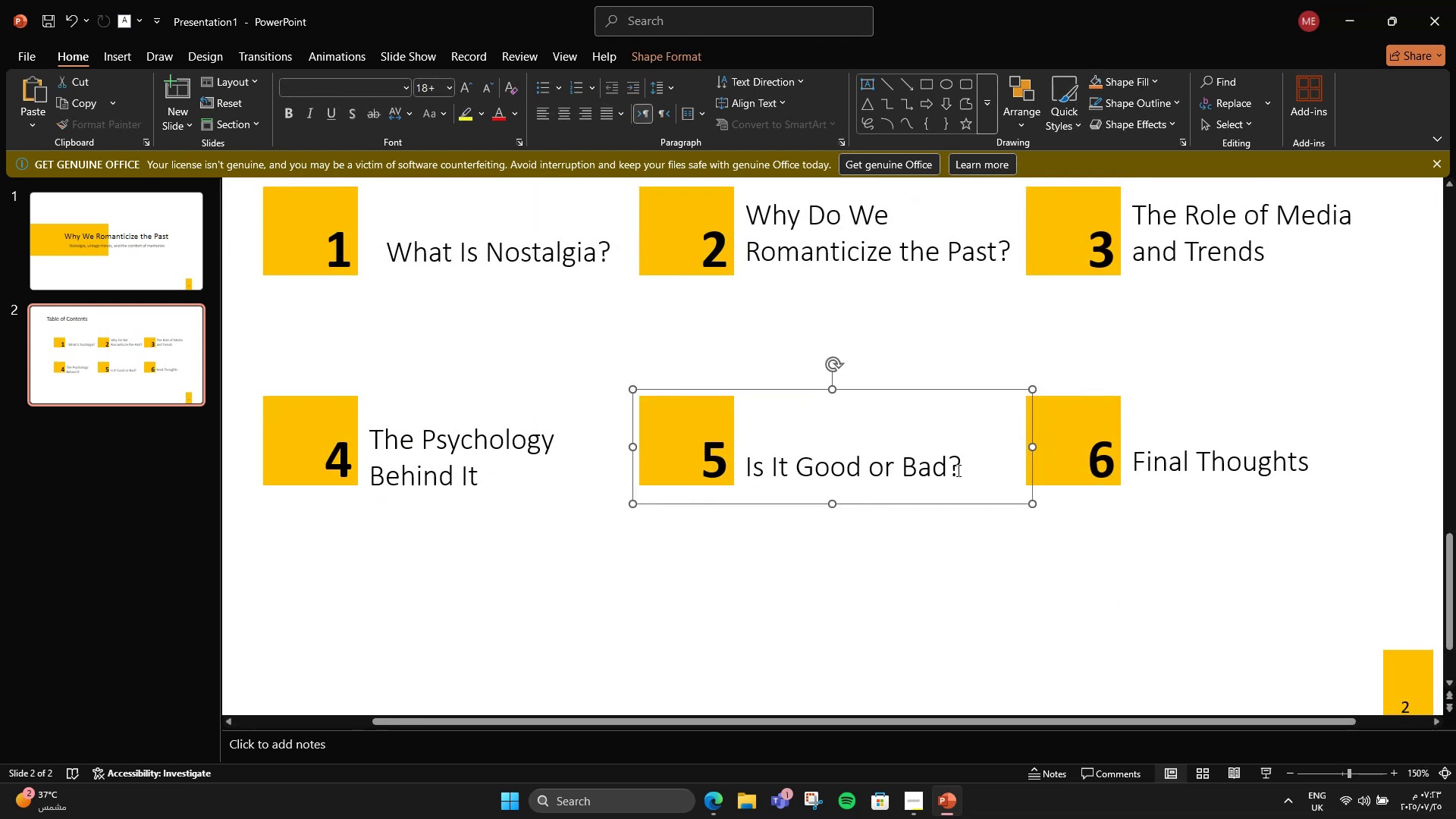 
left_click([954, 470])
 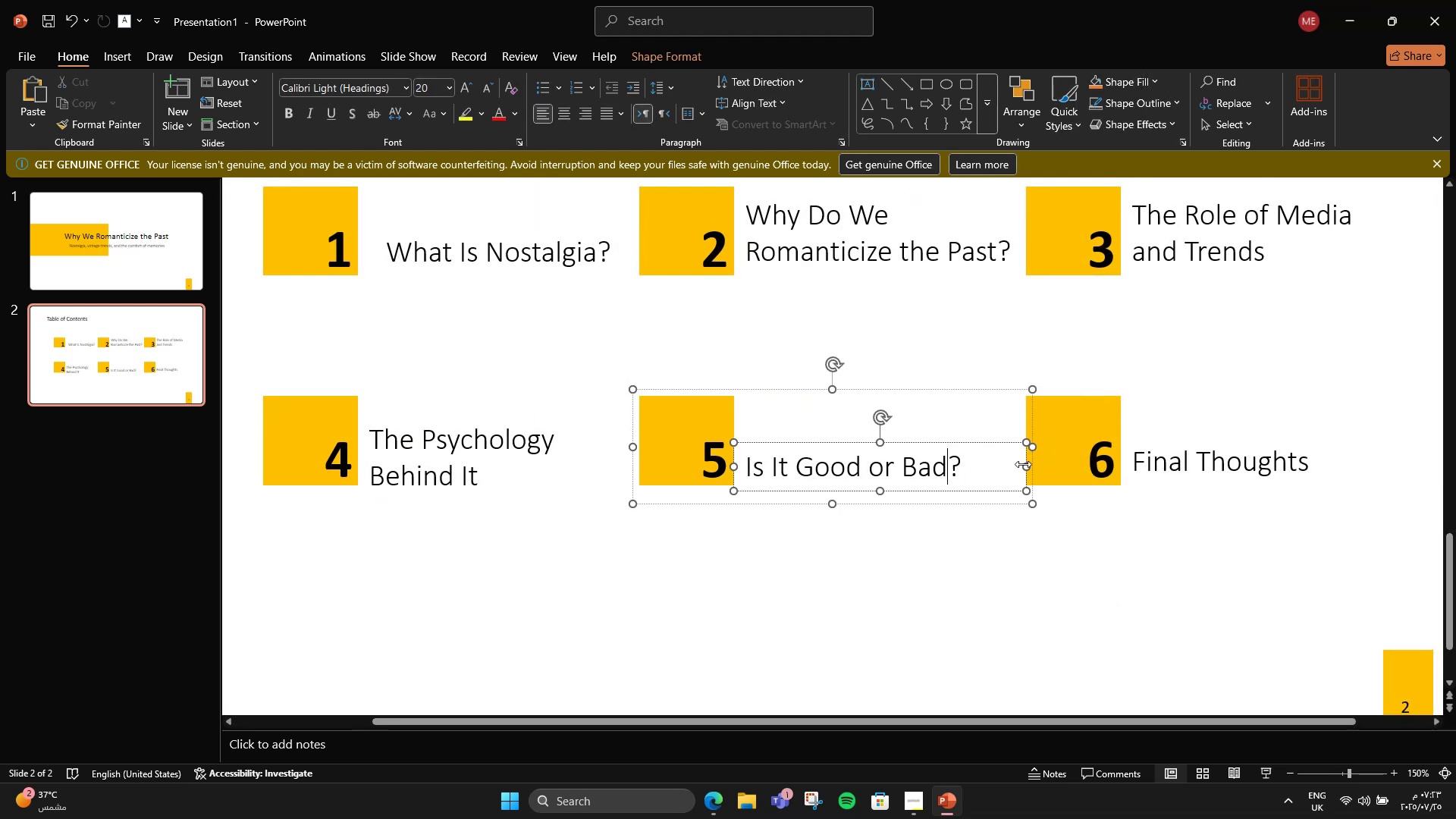 
left_click_drag(start_coordinate=[1023, 464], to_coordinate=[977, 460])
 